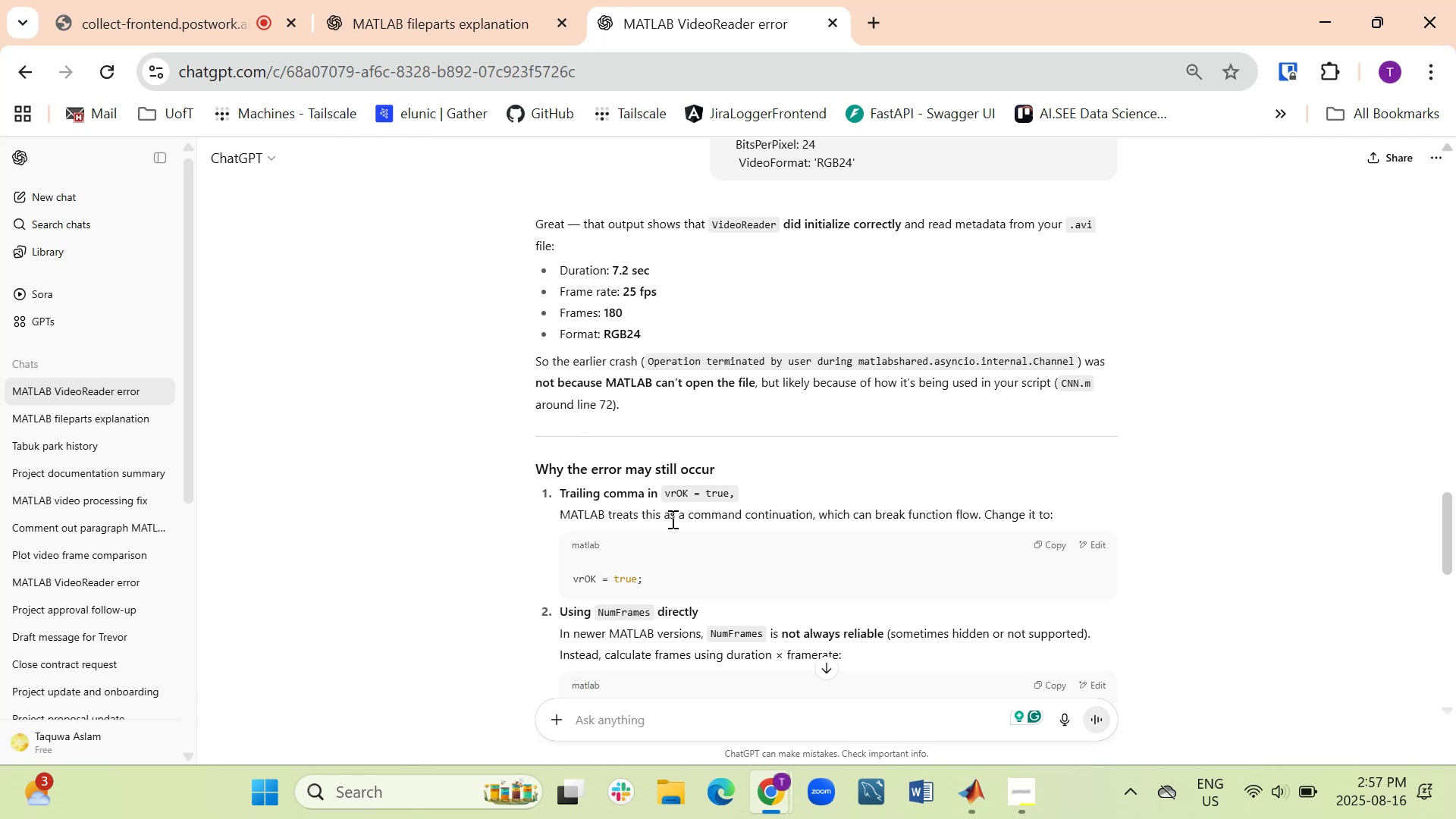 
left_click([1051, 544])
 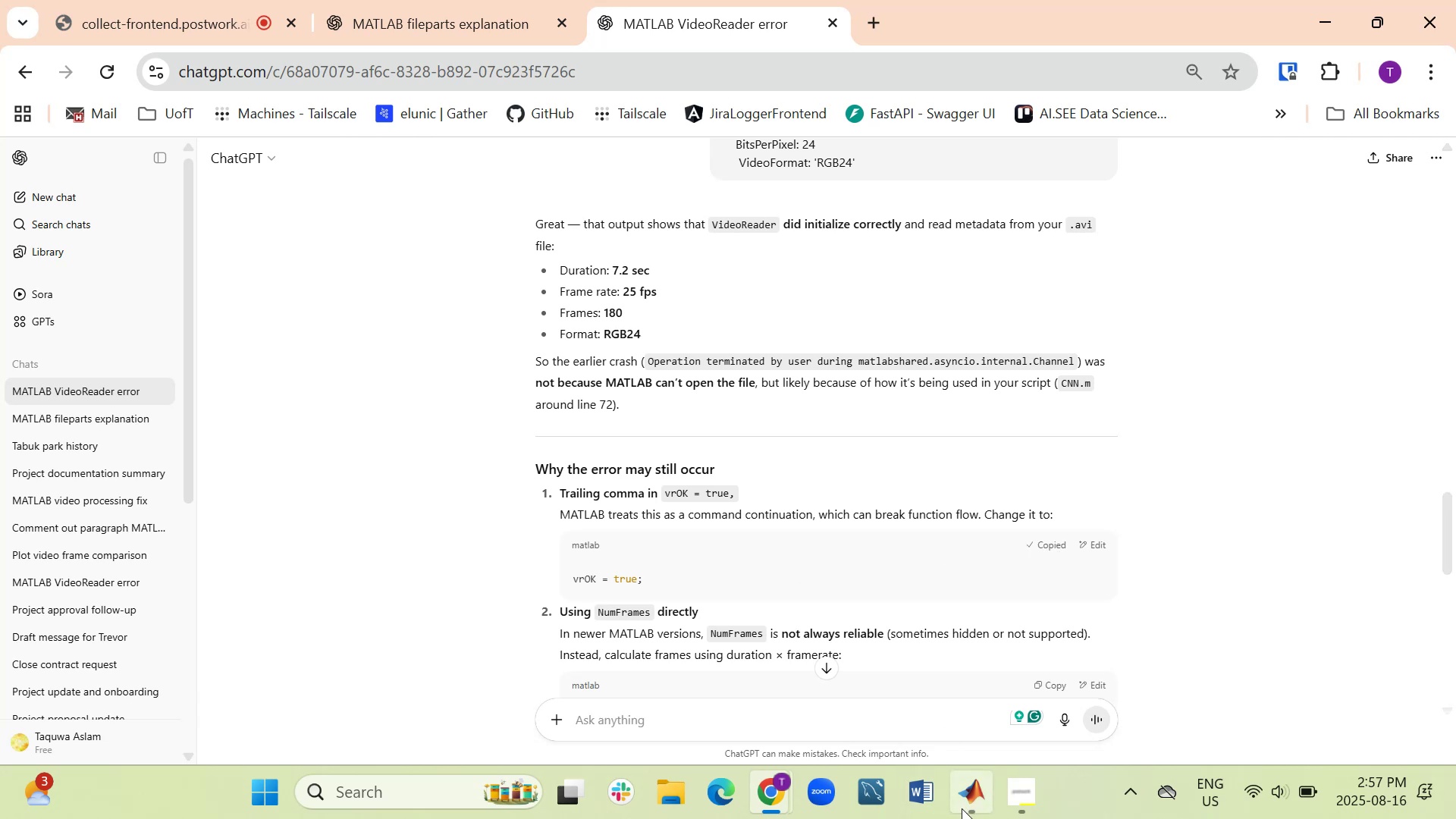 
left_click_drag(start_coordinate=[955, 808], to_coordinate=[950, 808])
 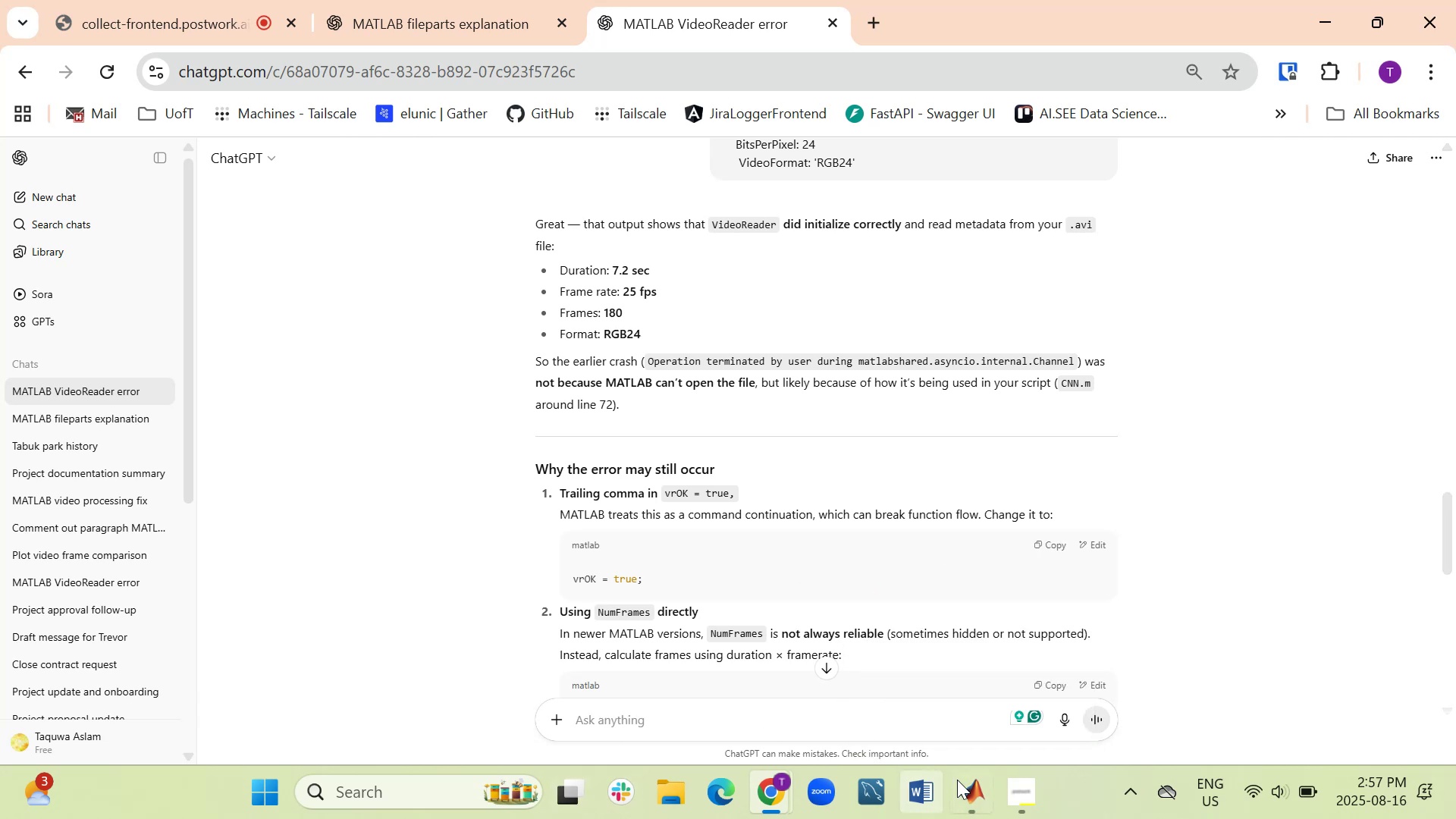 
left_click([987, 789])
 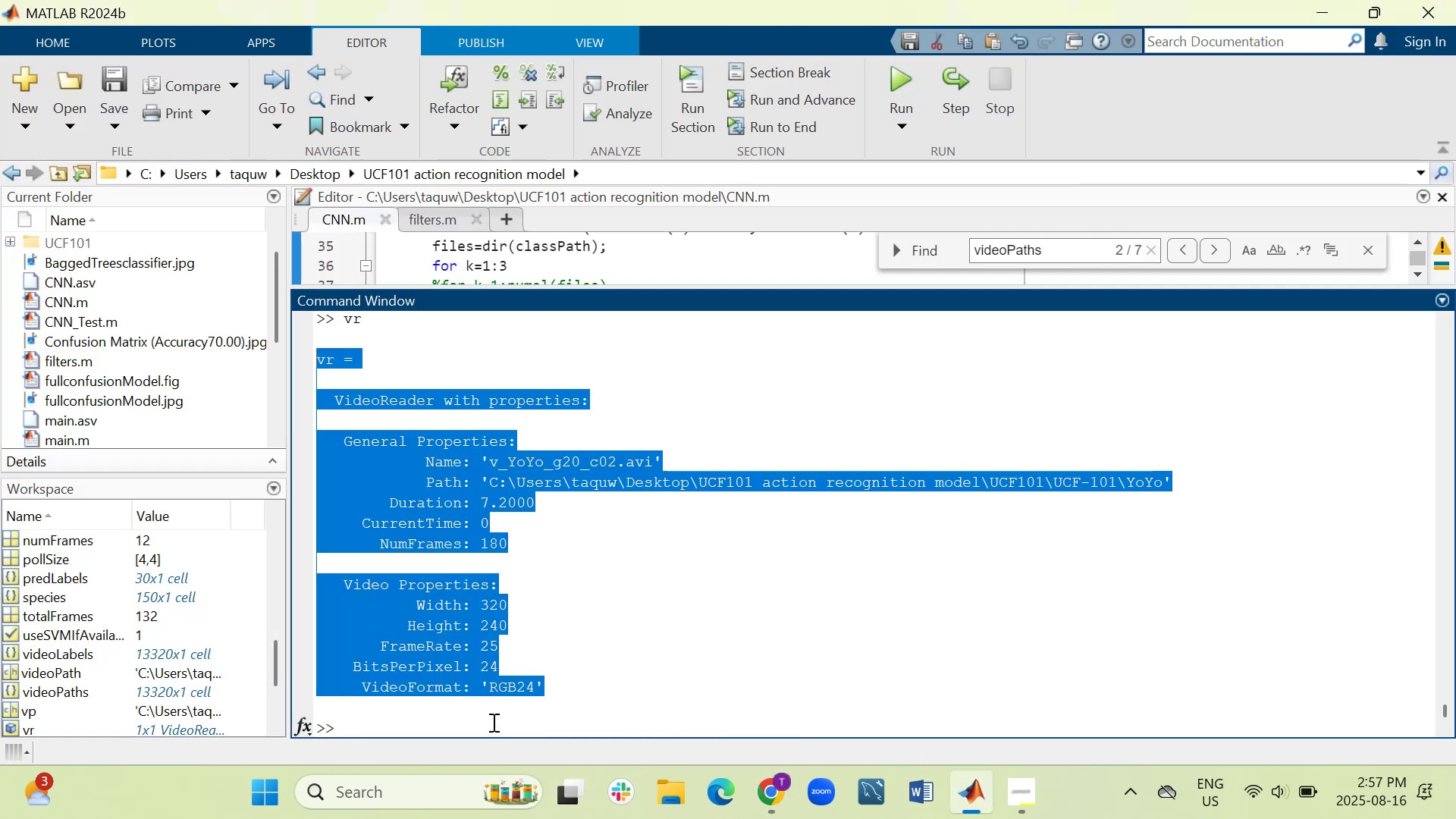 
right_click([489, 723])
 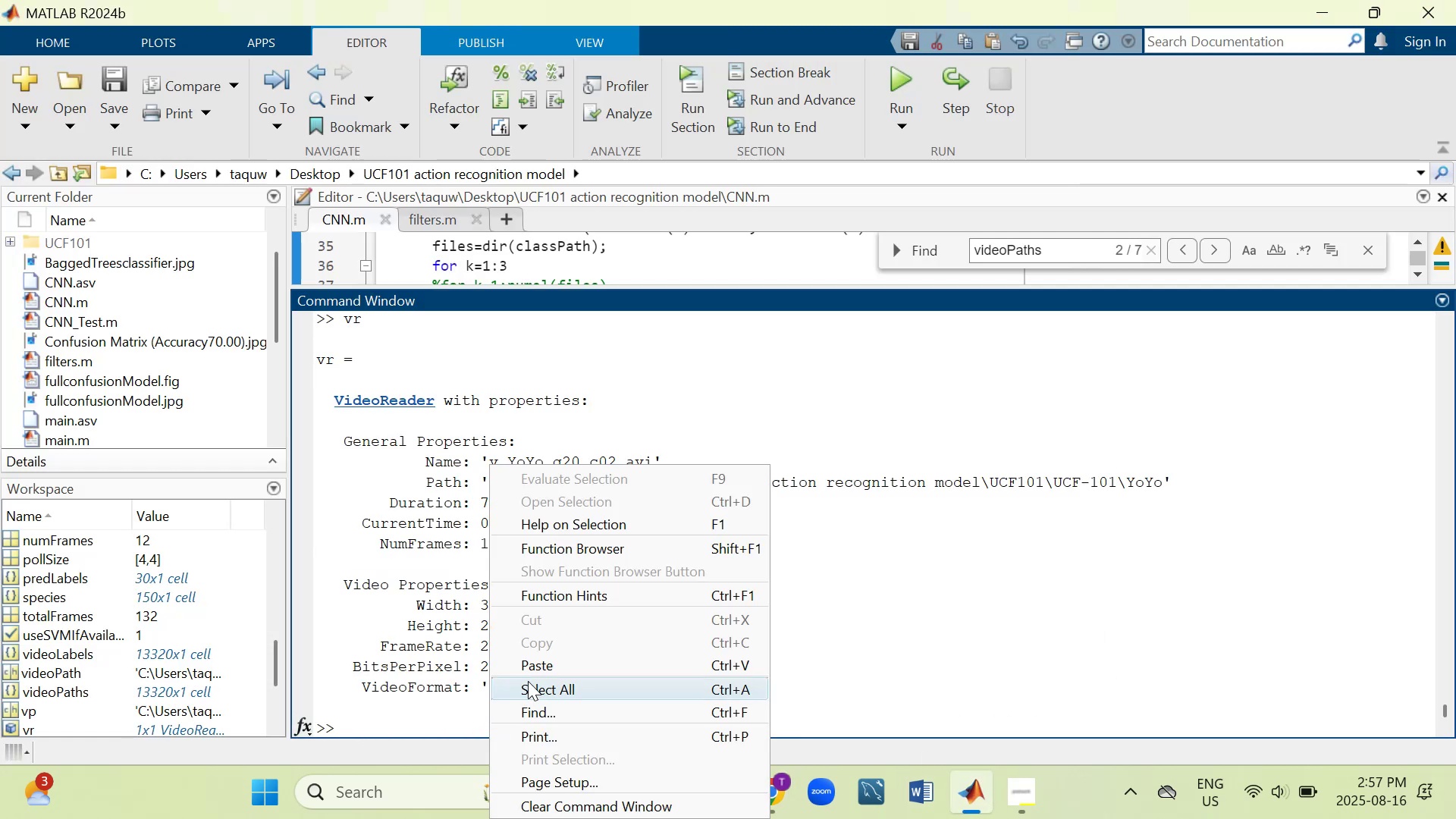 
left_click([529, 666])
 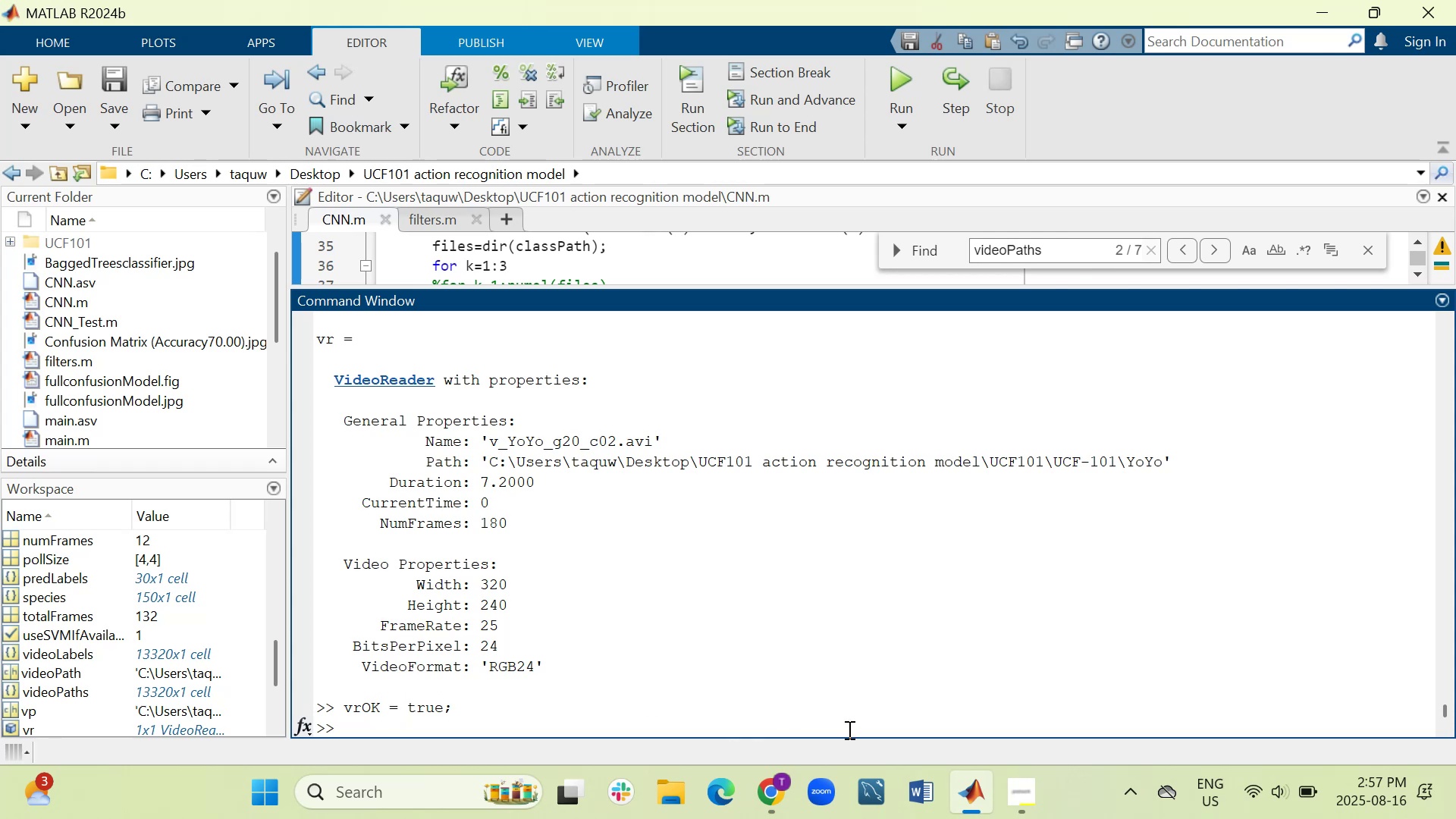 
left_click_drag(start_coordinate=[705, 693], to_coordinate=[701, 688])
 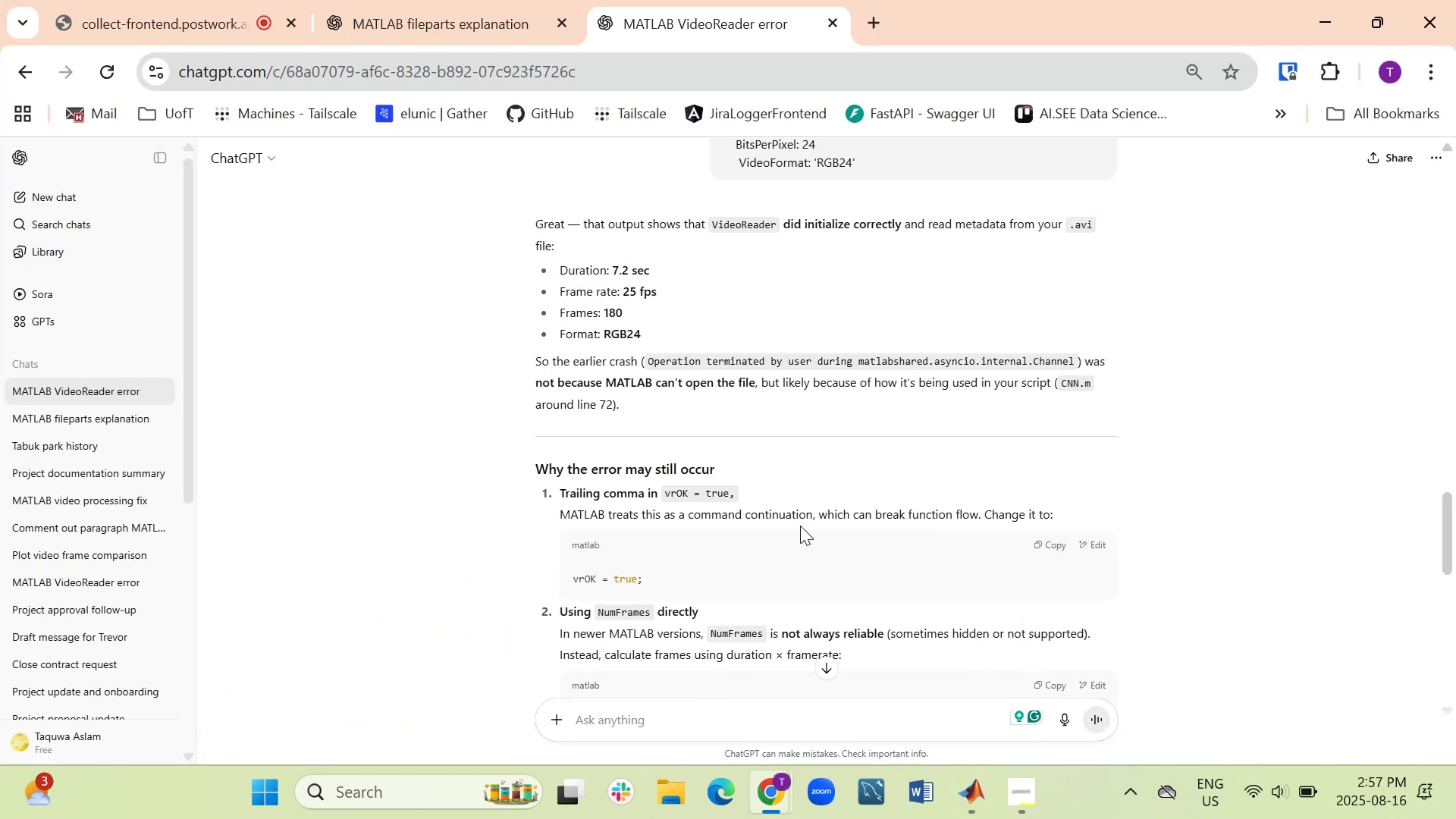 
scroll: coordinate [798, 529], scroll_direction: down, amount: 1.0
 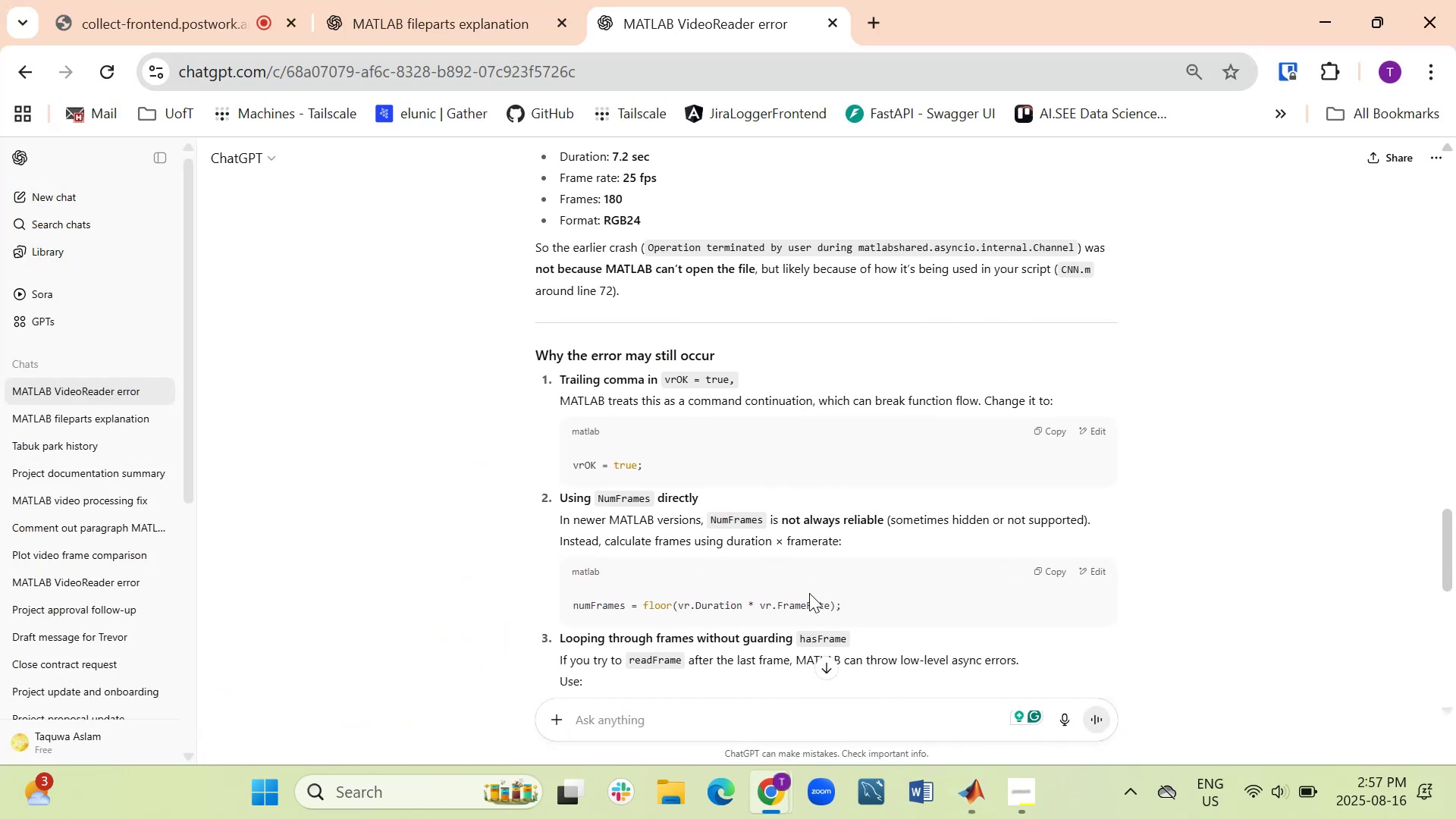 
wait(5.68)
 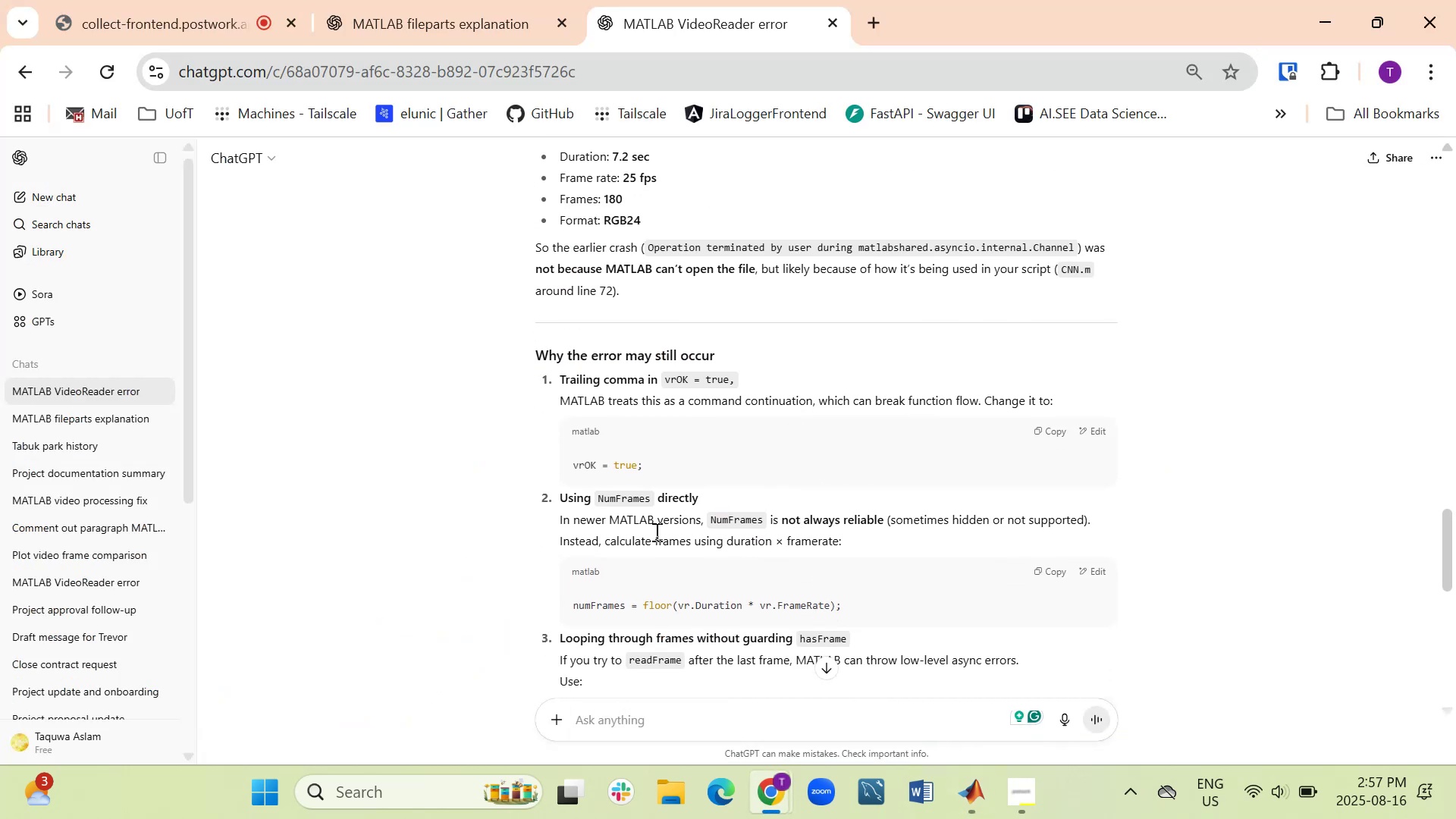 
left_click([1050, 568])
 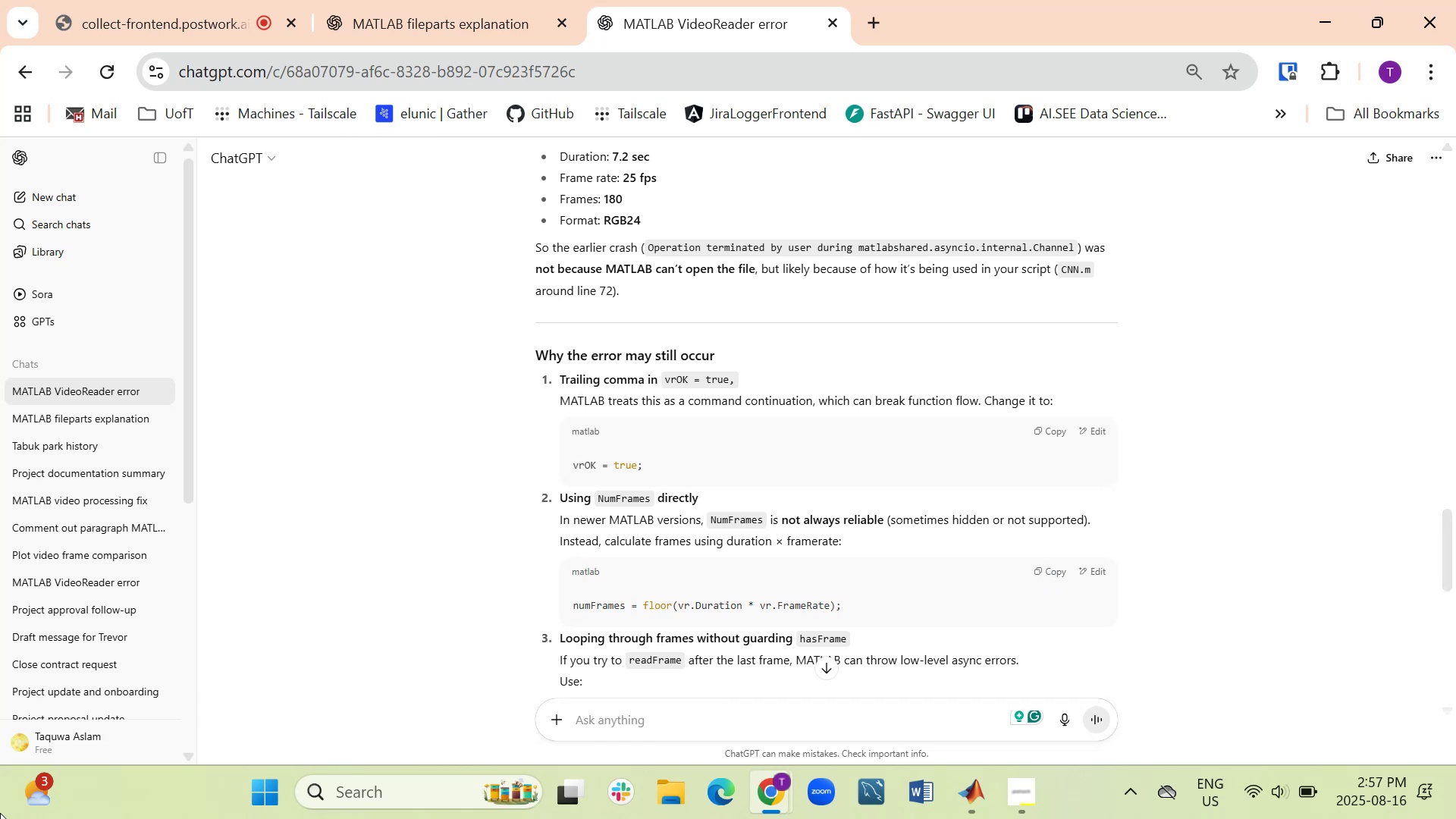 
wait(5.3)
 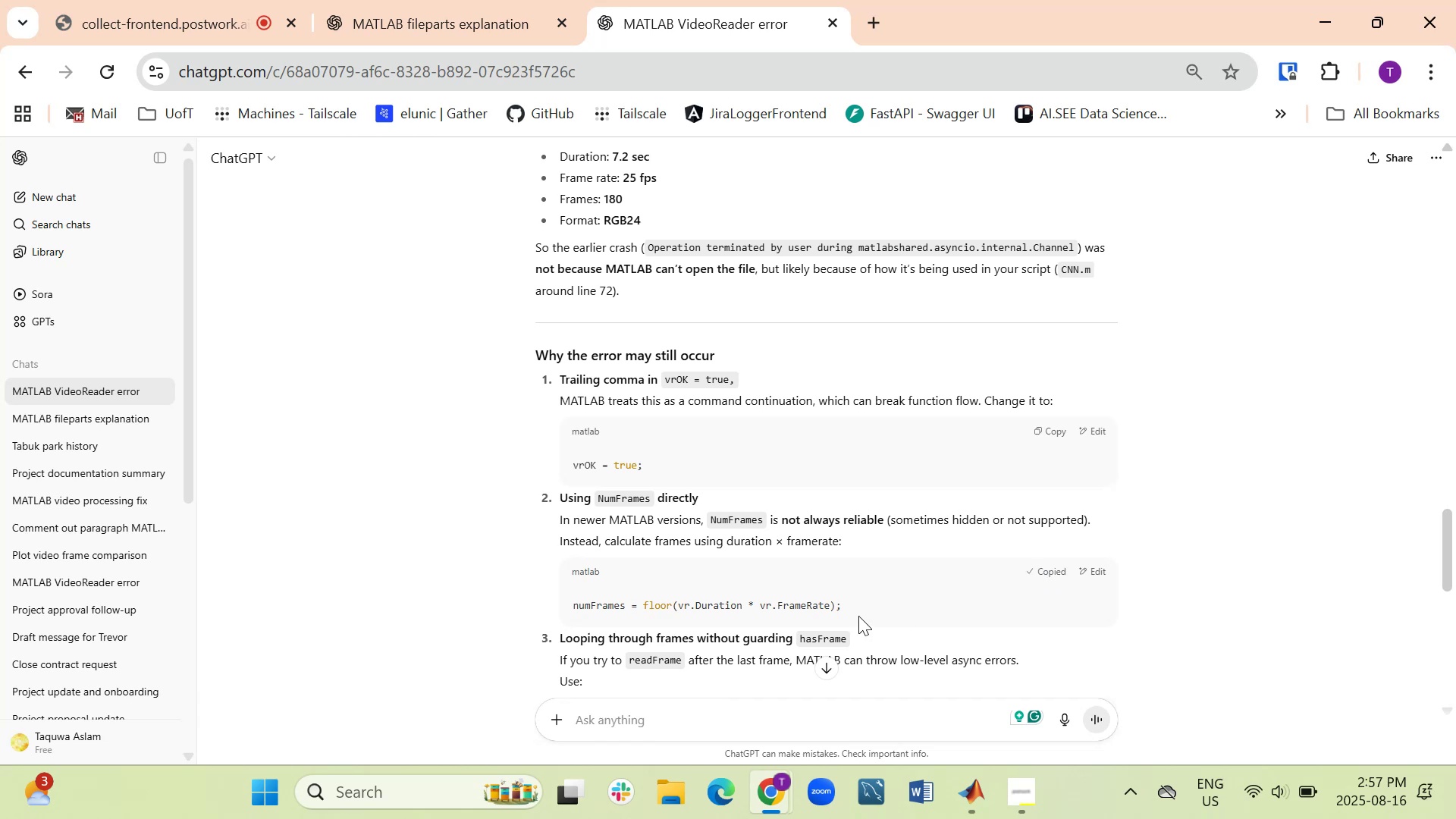 
mouse_move([25, 748])
 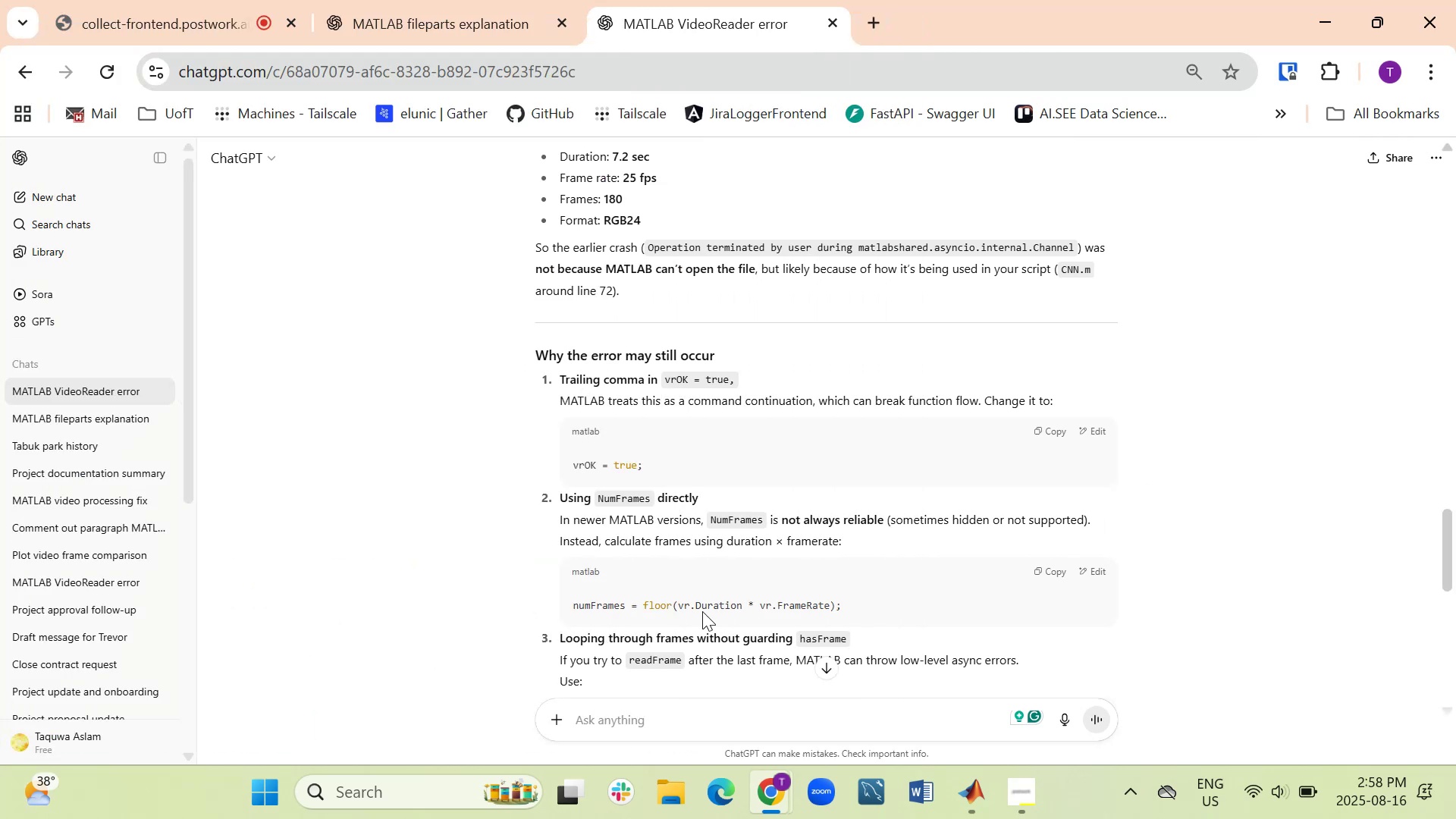 
wait(5.29)
 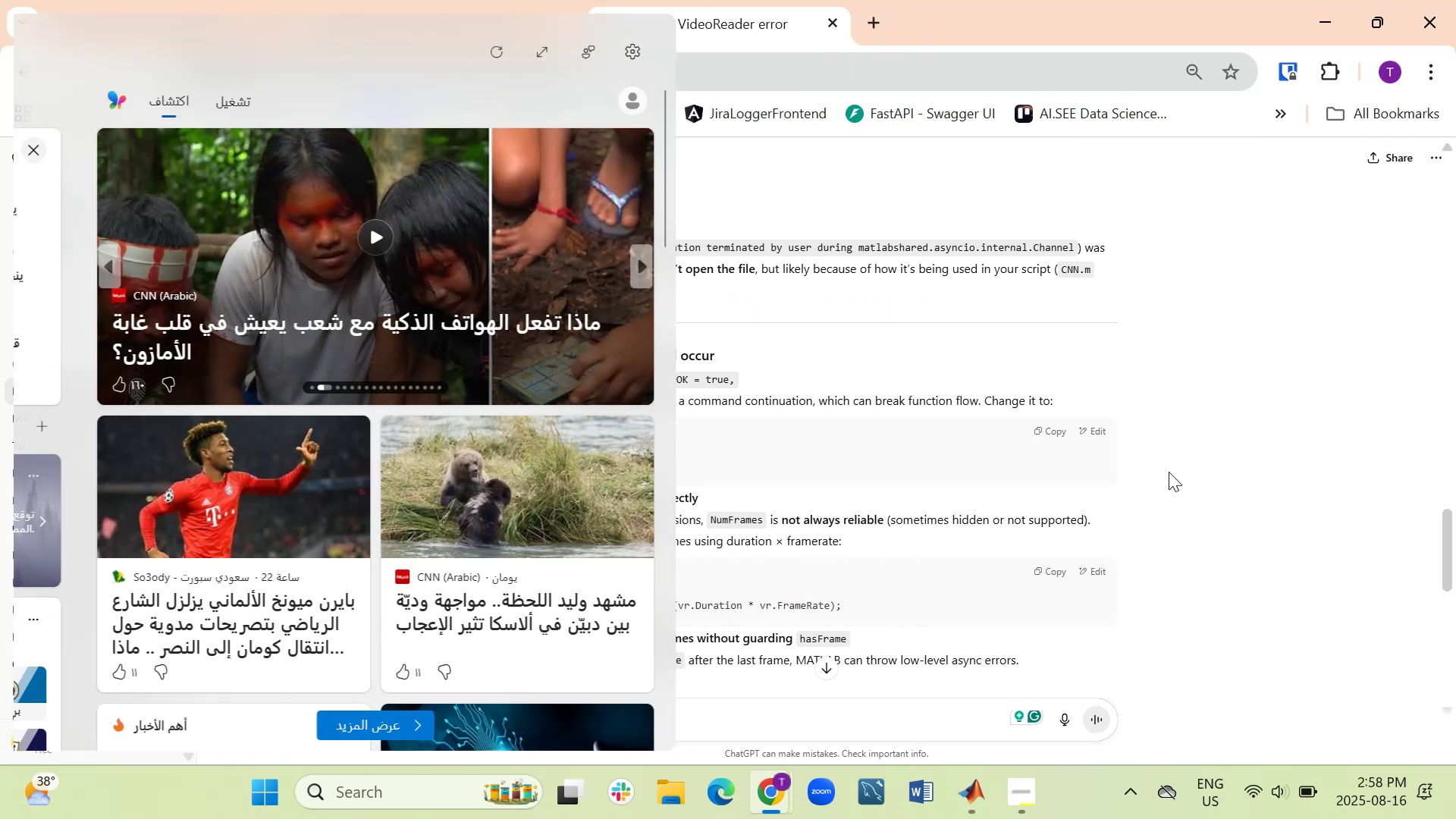 
left_click([1050, 570])
 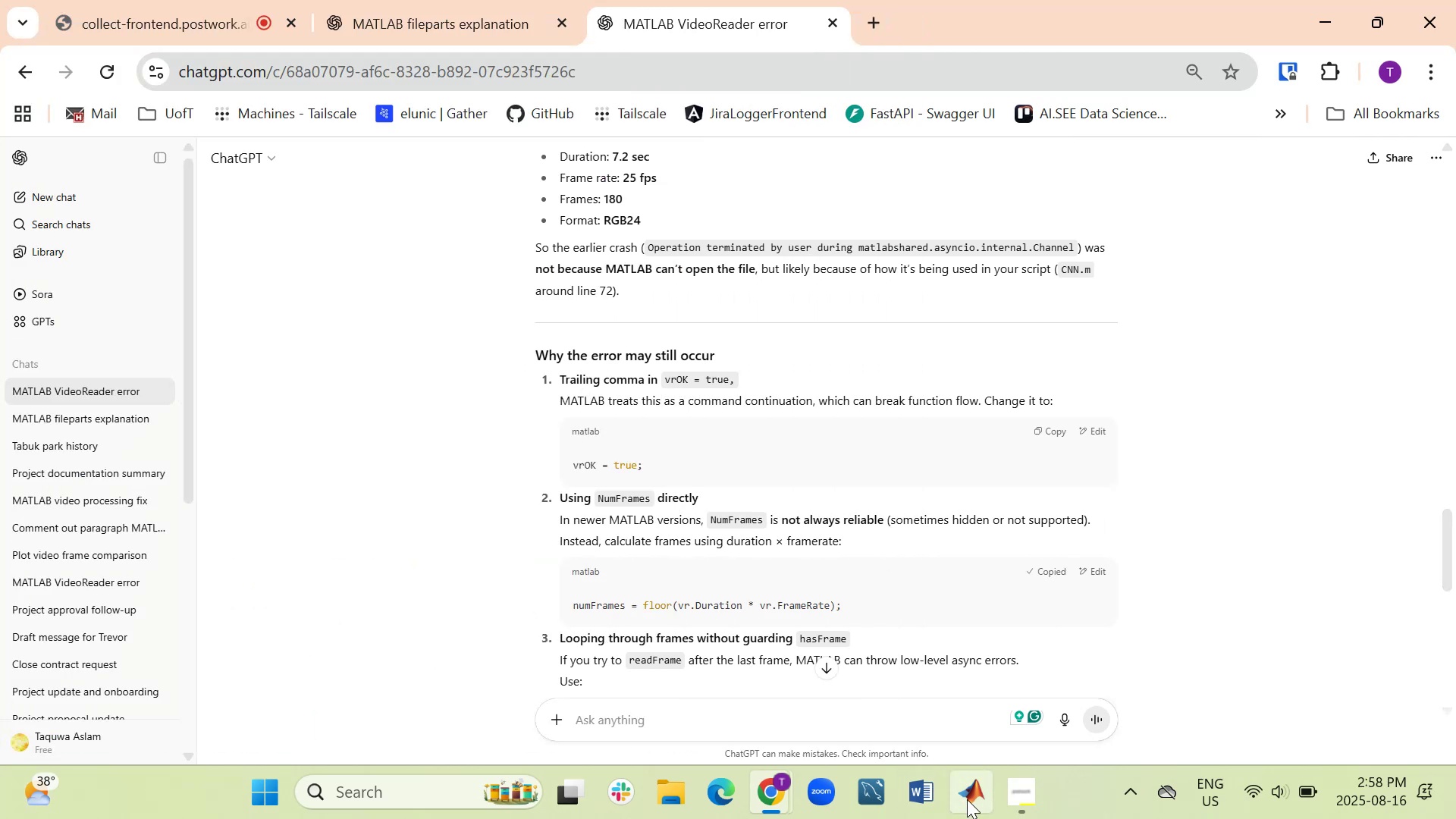 
left_click([967, 799])
 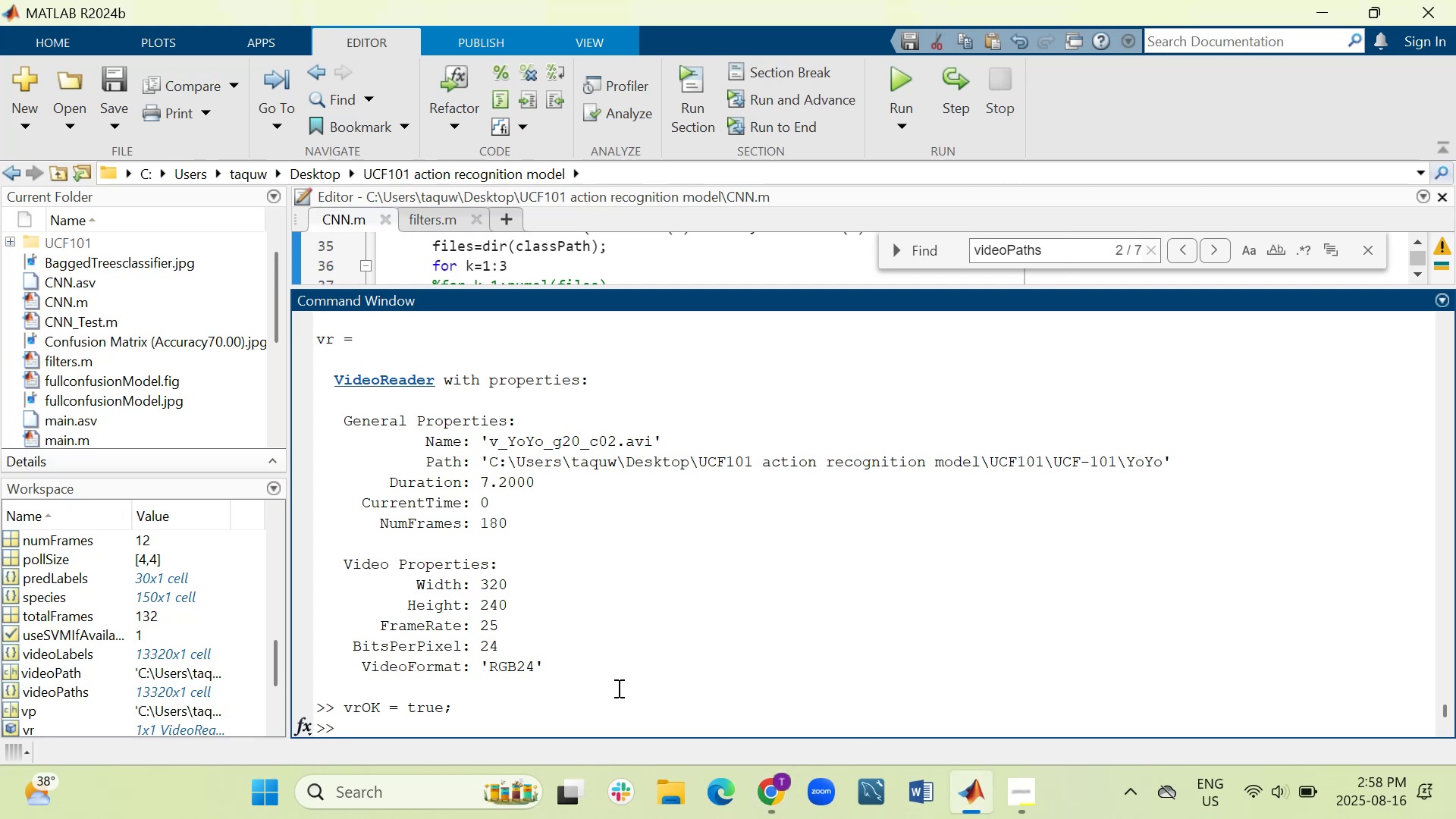 
key(Control+V)
 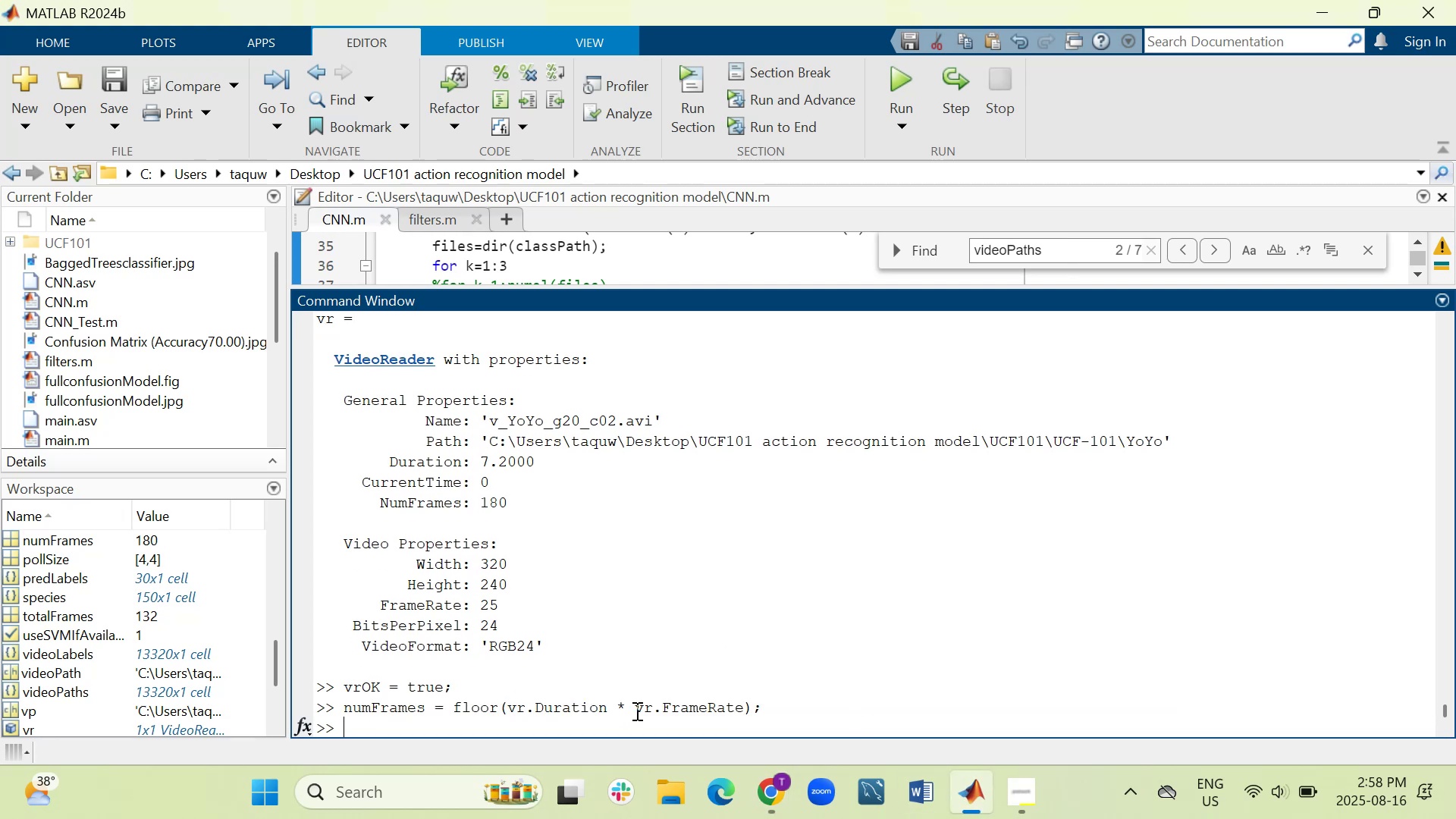 
wait(6.54)
 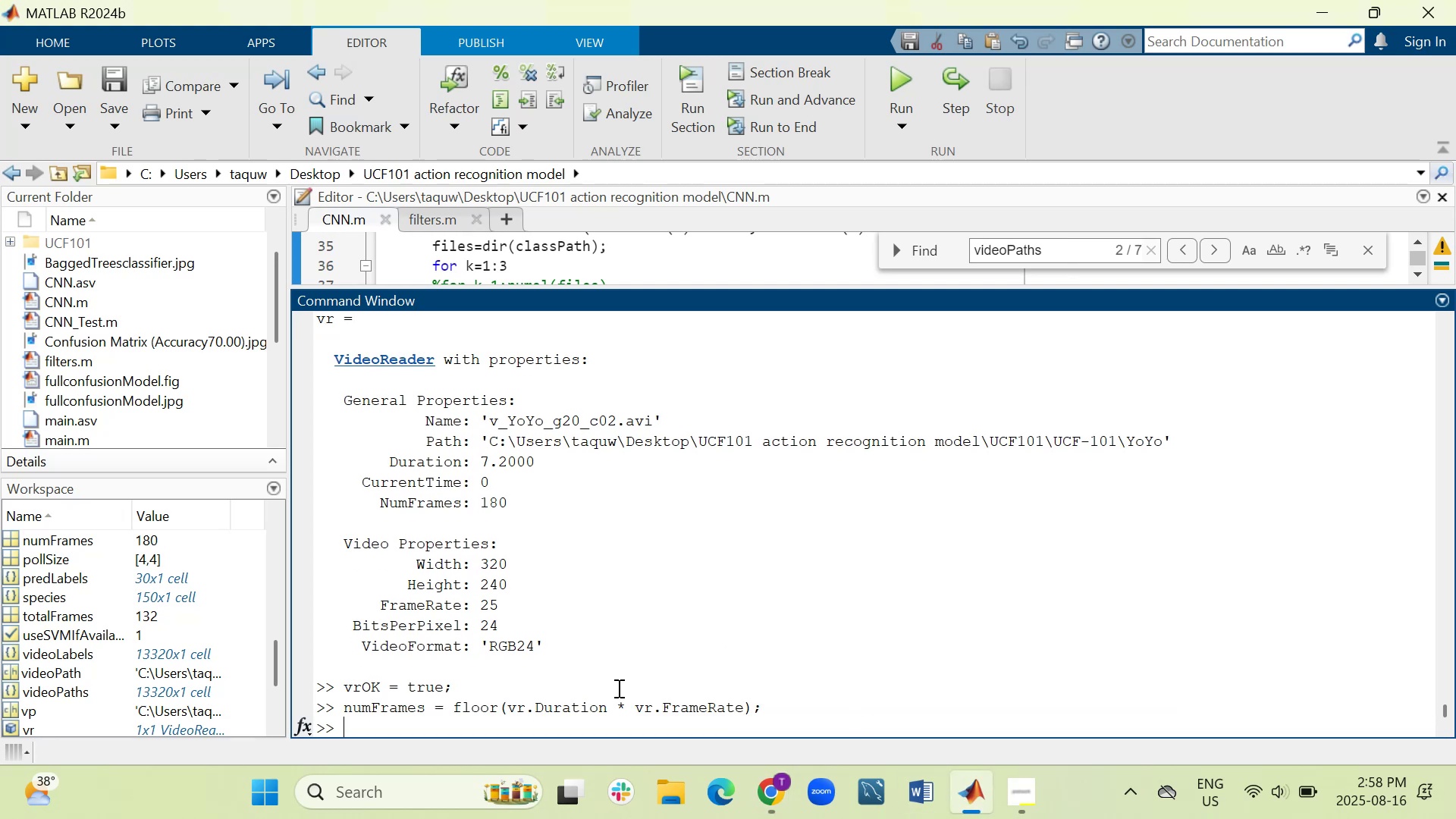 
left_click_drag(start_coordinate=[425, 713], to_coordinate=[337, 713])
 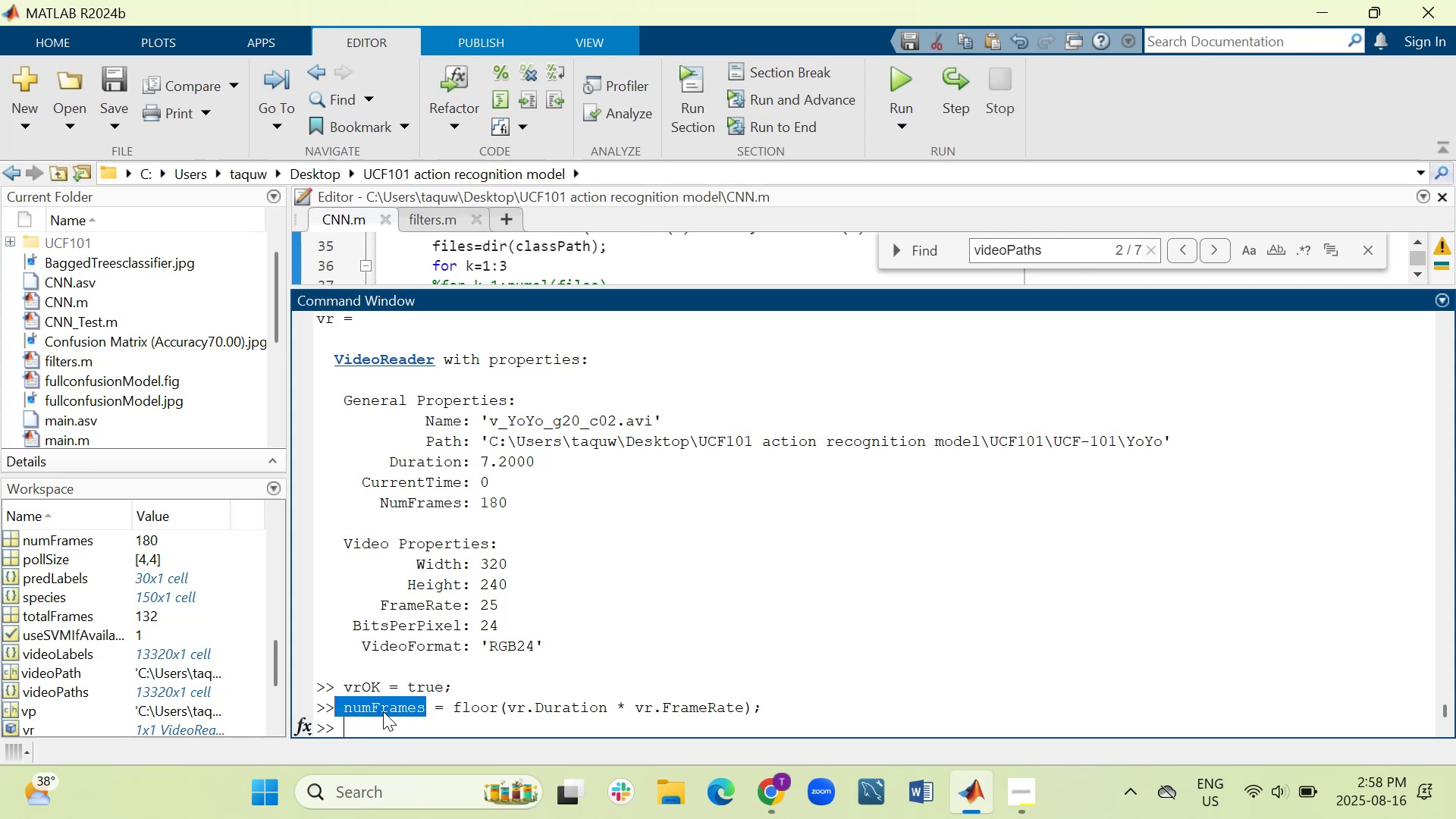 
right_click([382, 711])
 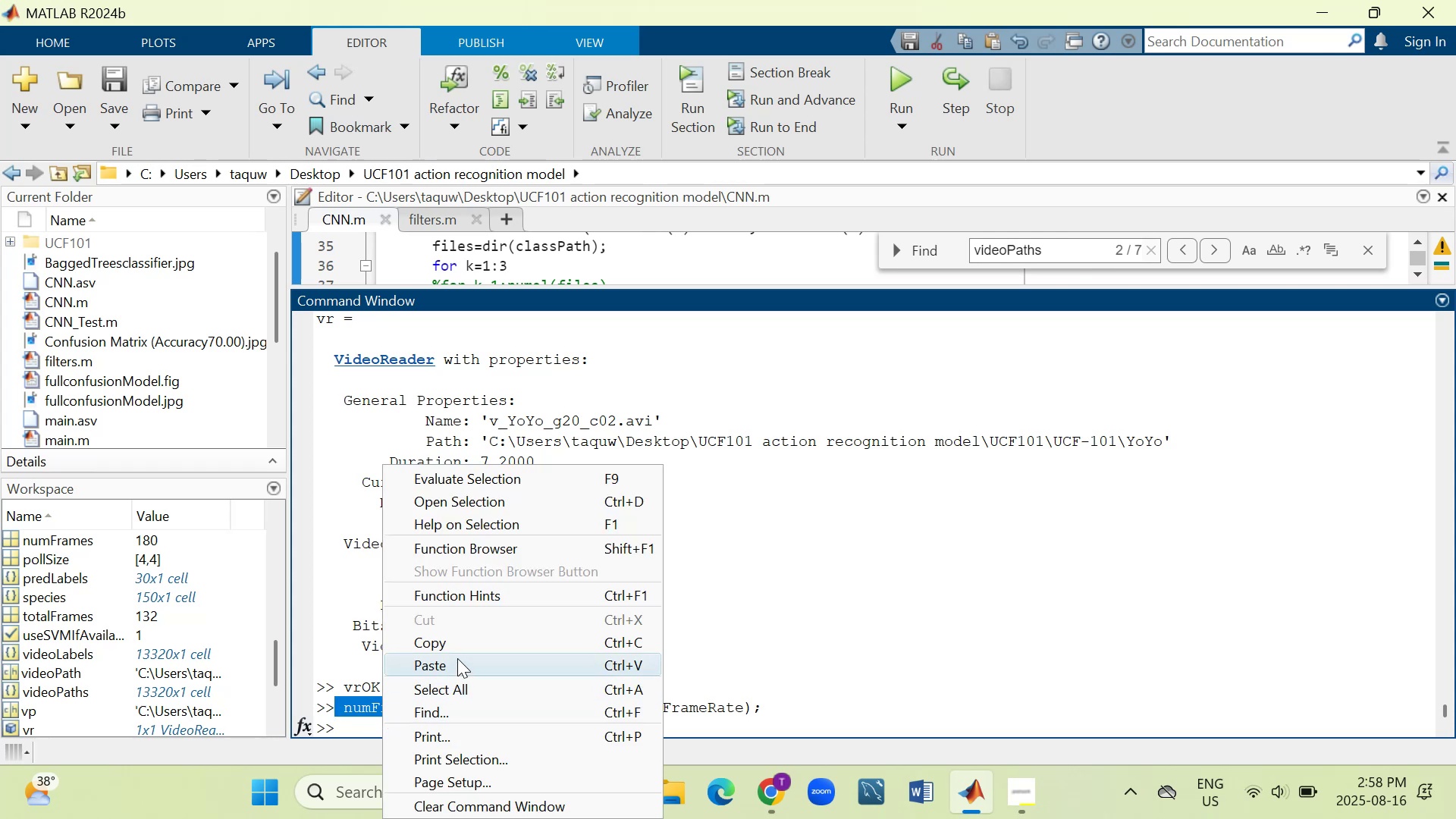 
left_click([463, 648])
 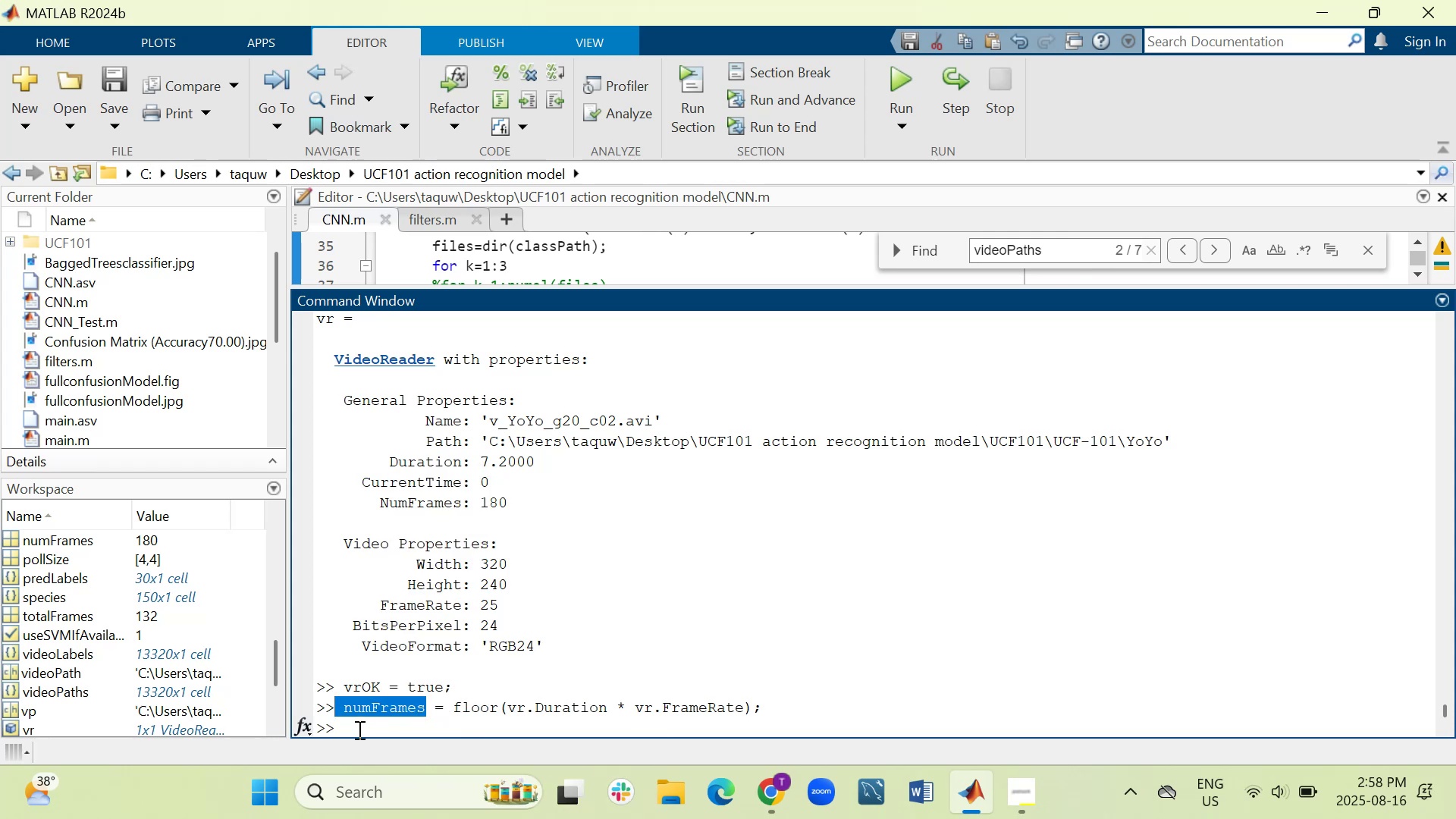 
left_click([363, 722])
 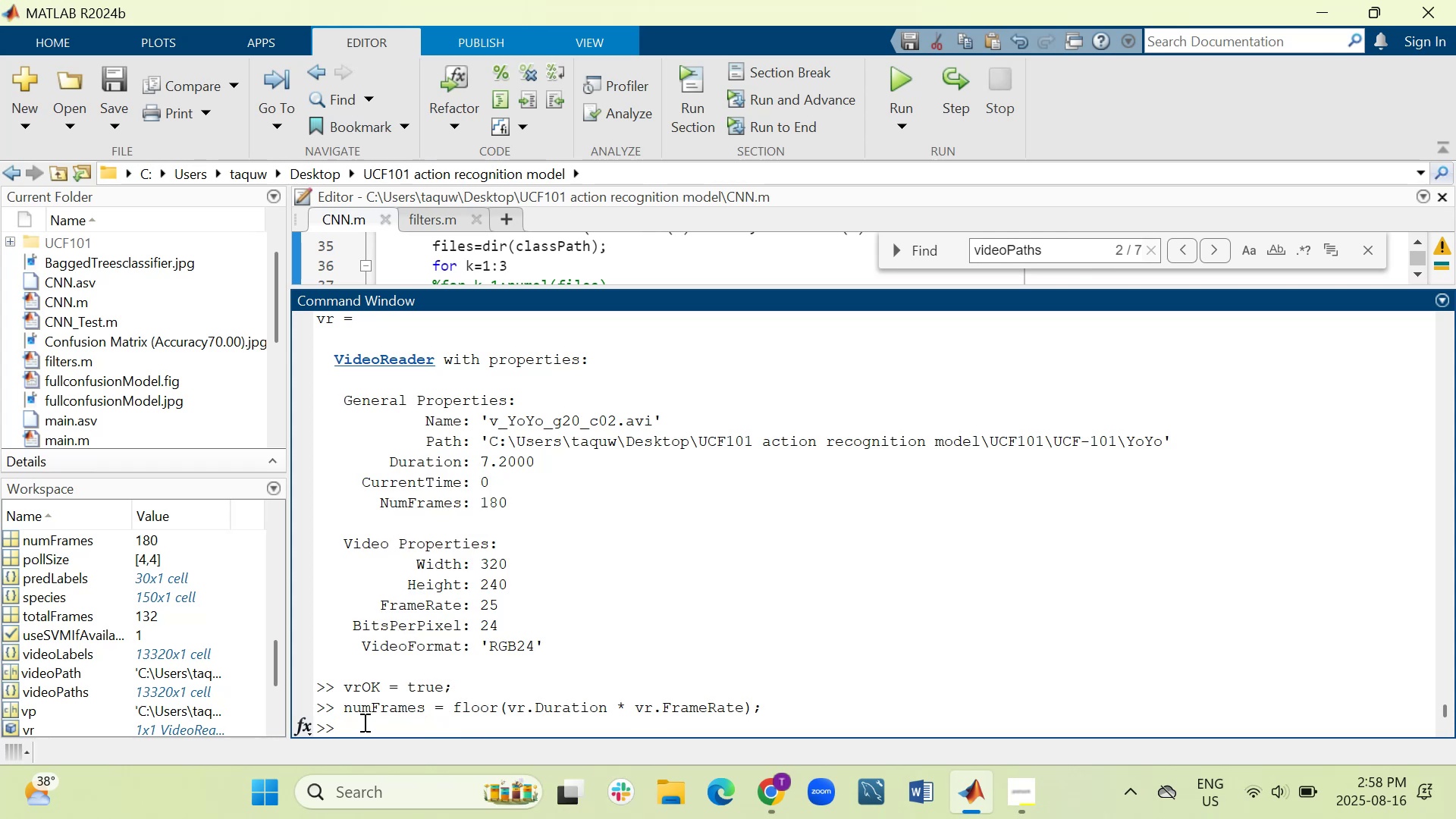 
right_click([363, 722])
 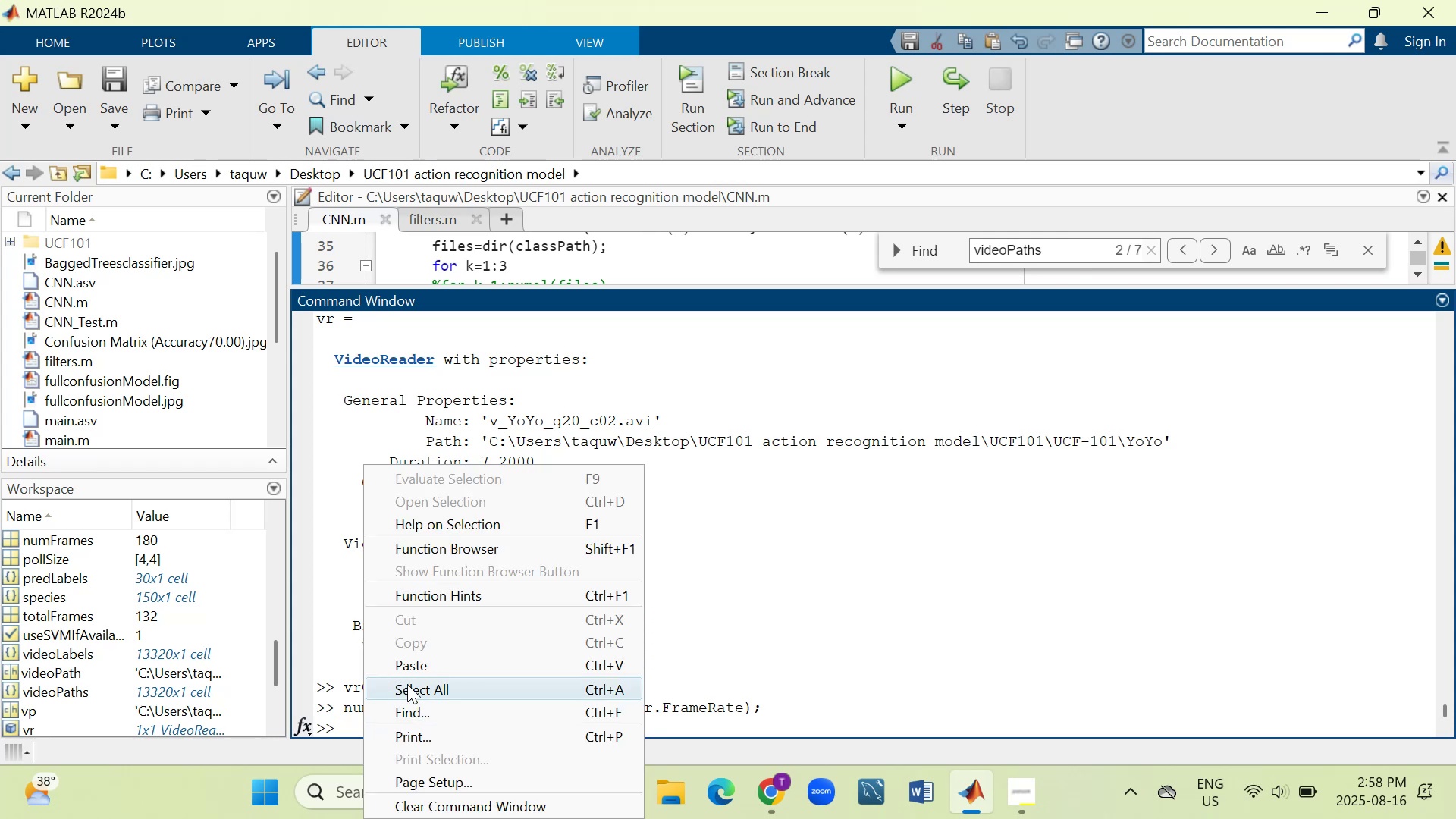 
left_click([419, 671])
 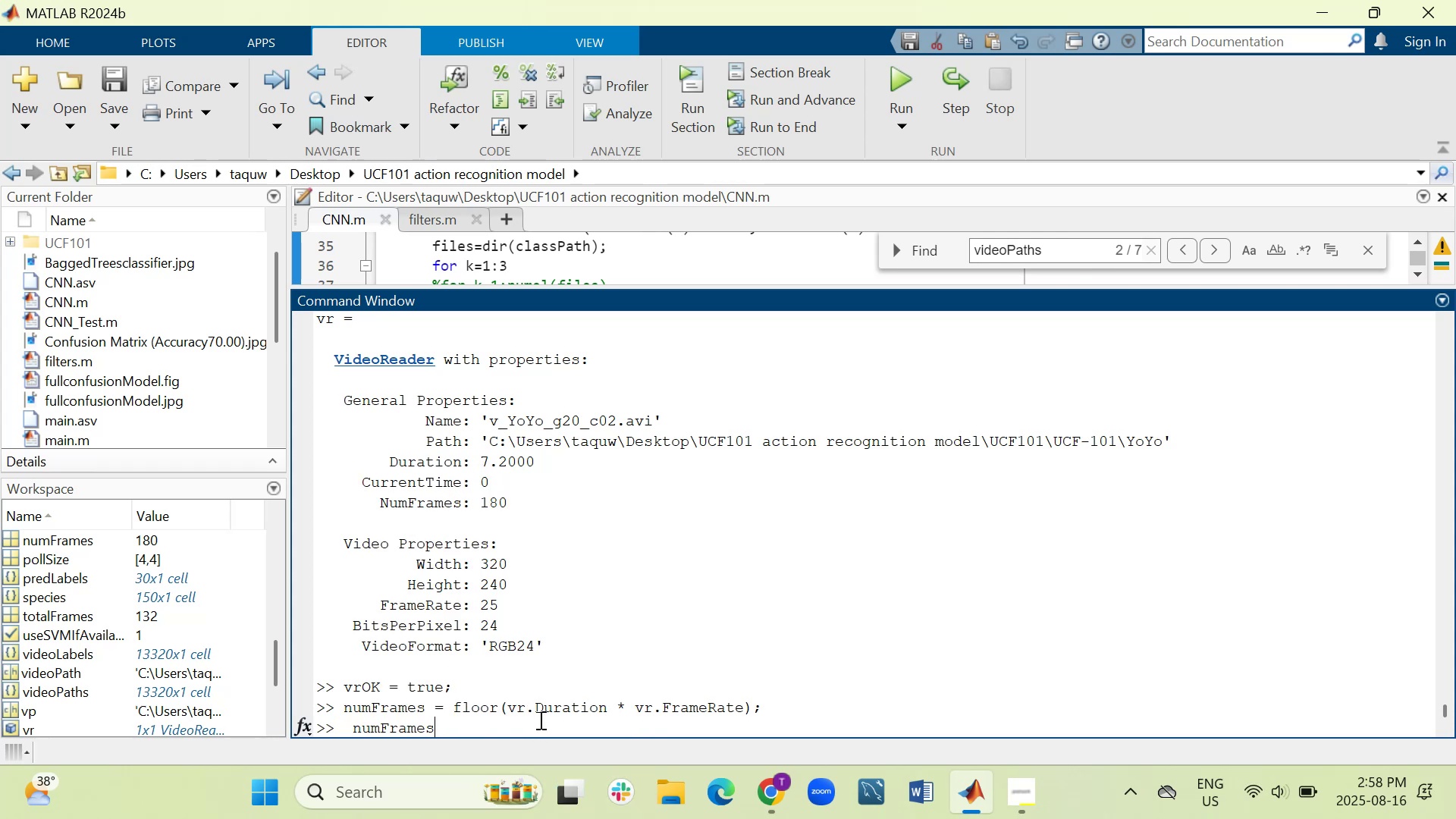 
key(Enter)
 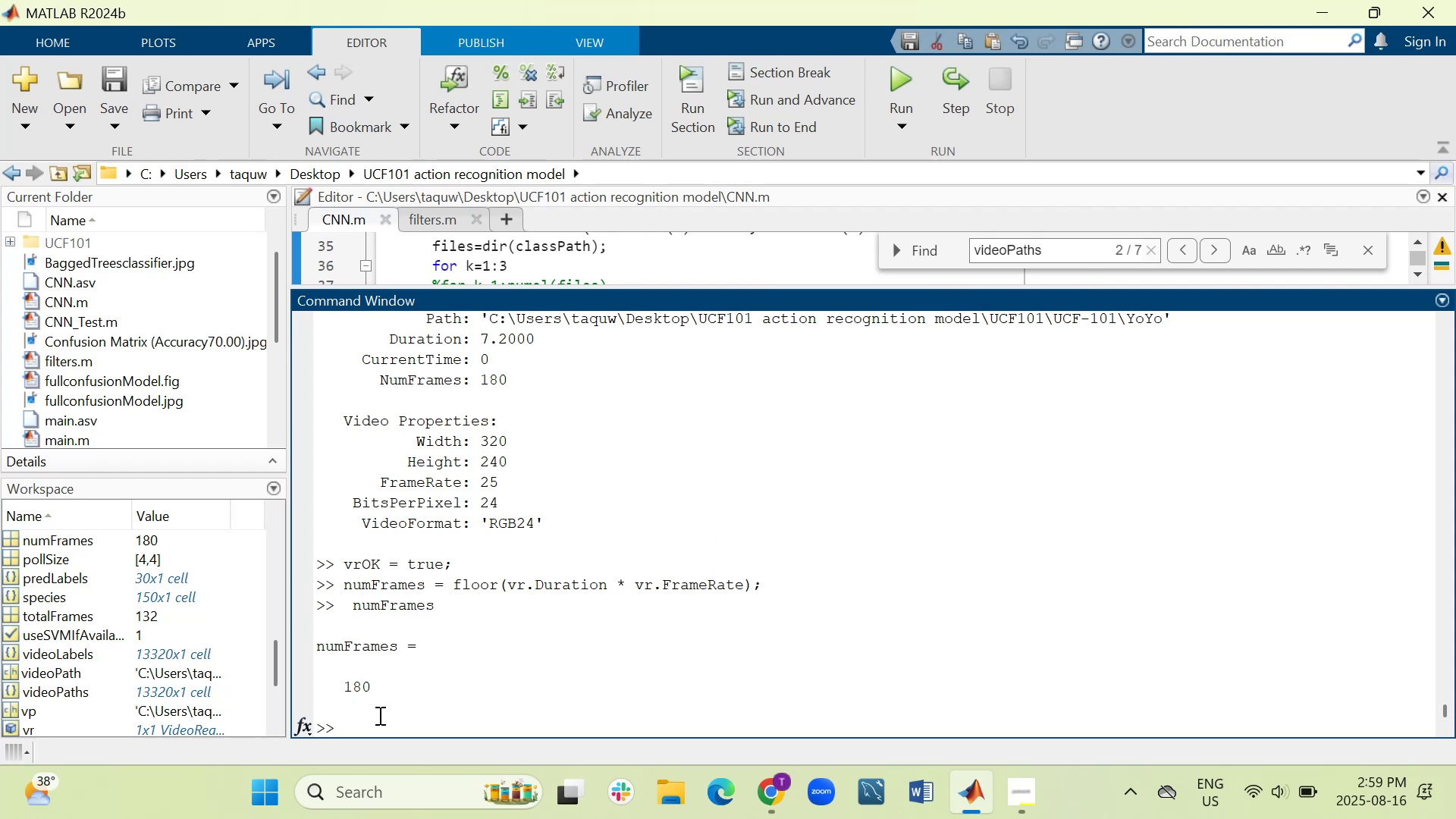 
wait(35.96)
 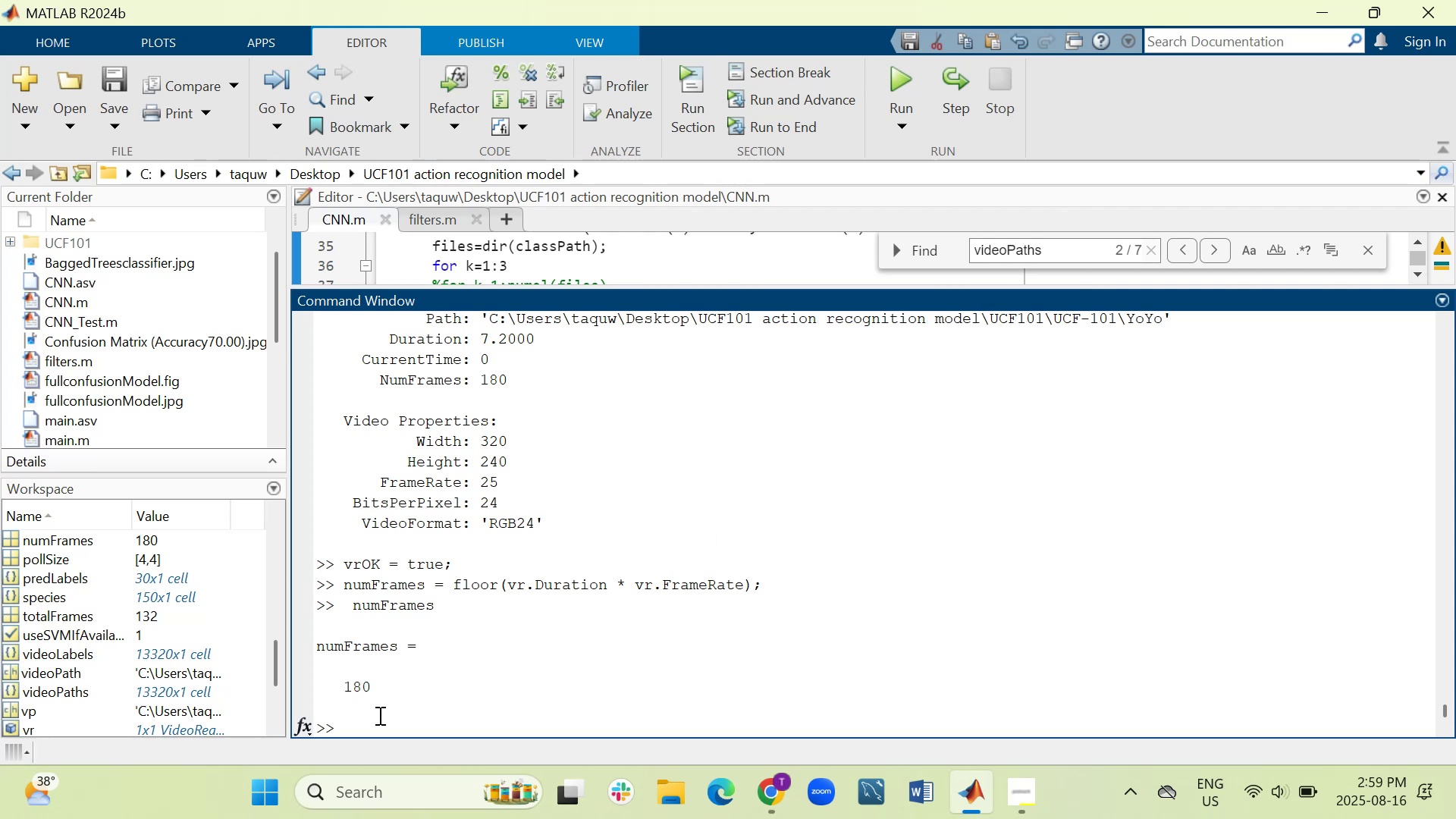 
left_click([625, 711])
 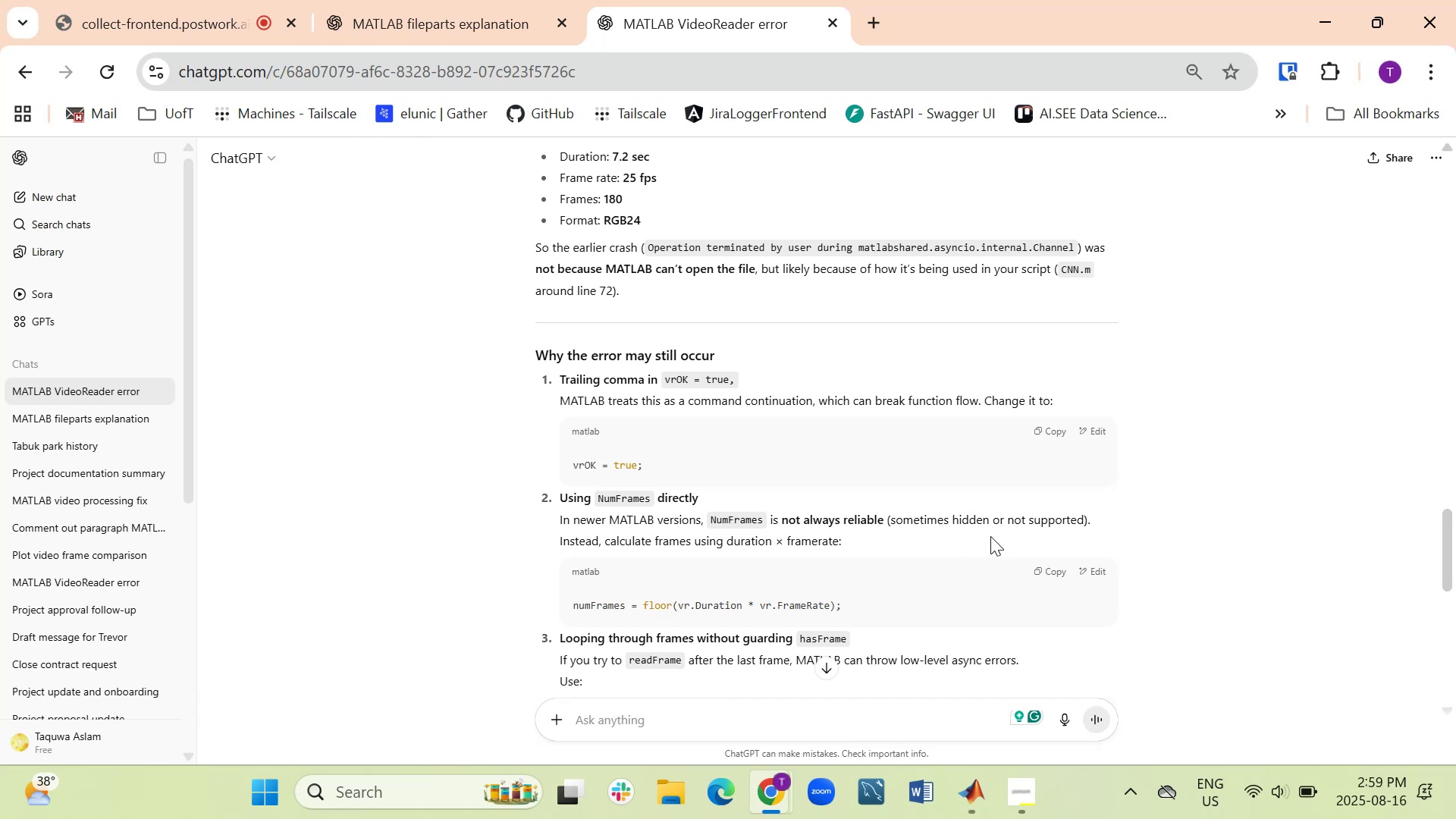 
wait(12.16)
 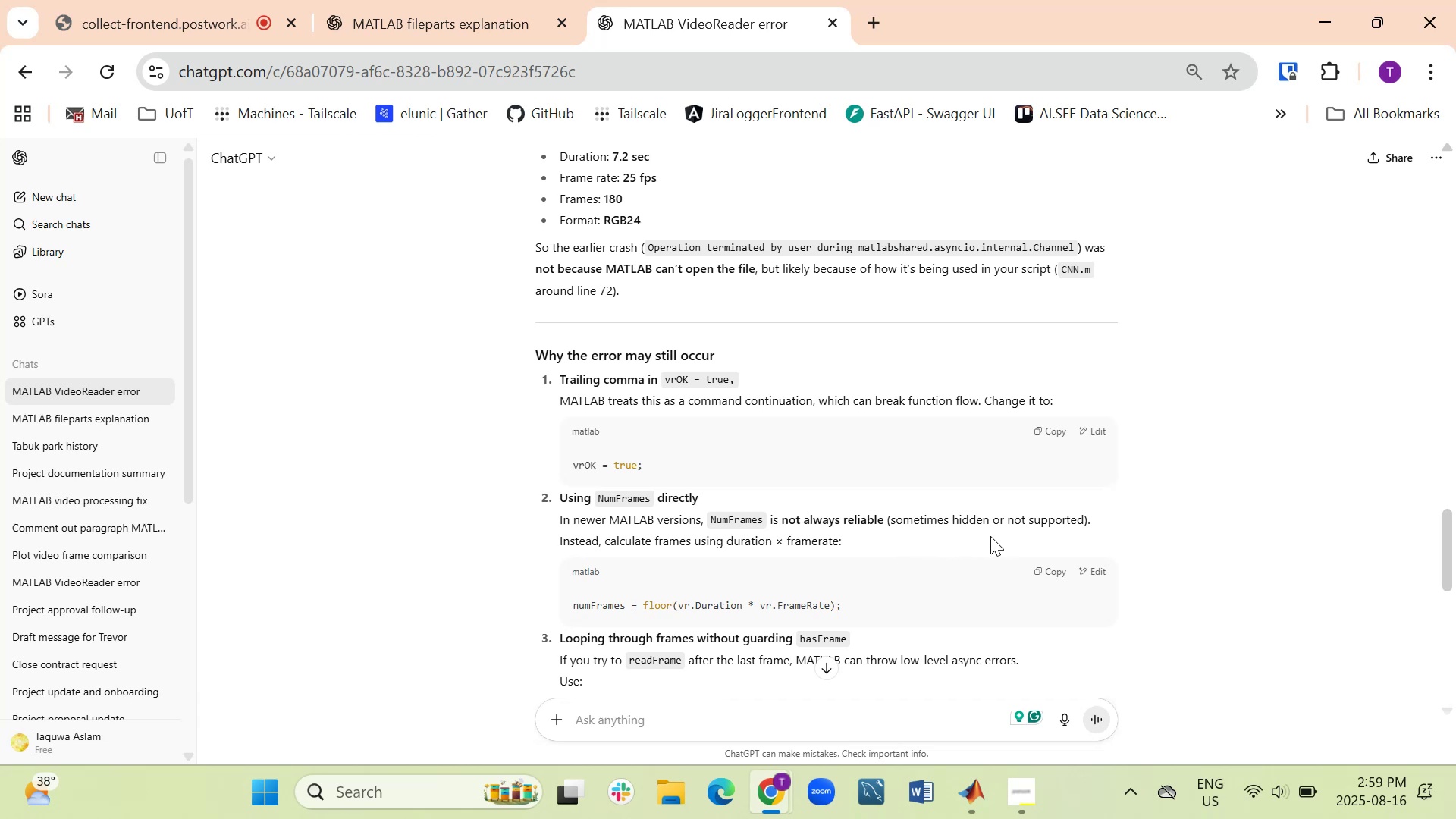 
left_click([1043, 573])
 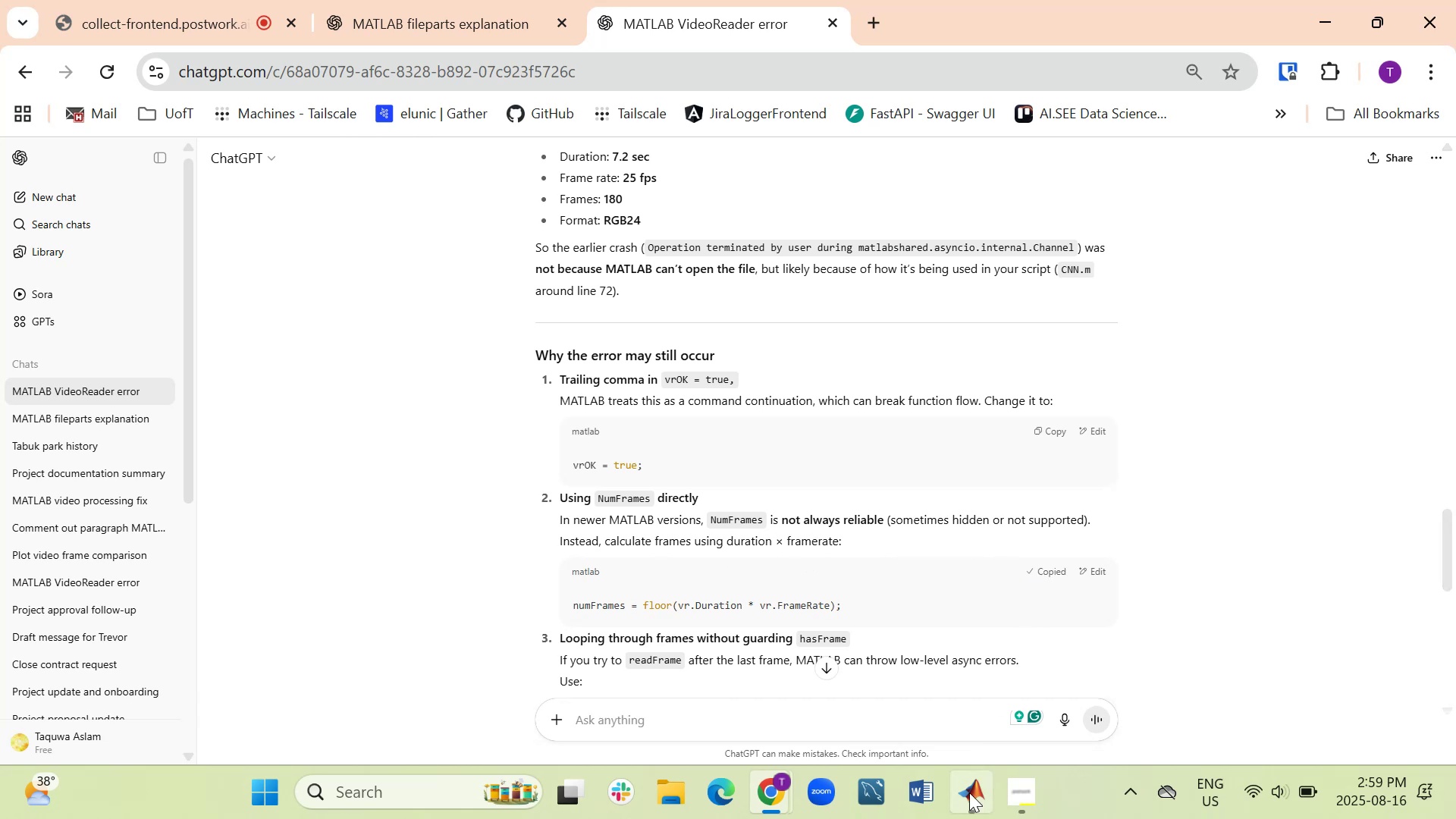 
left_click([963, 804])
 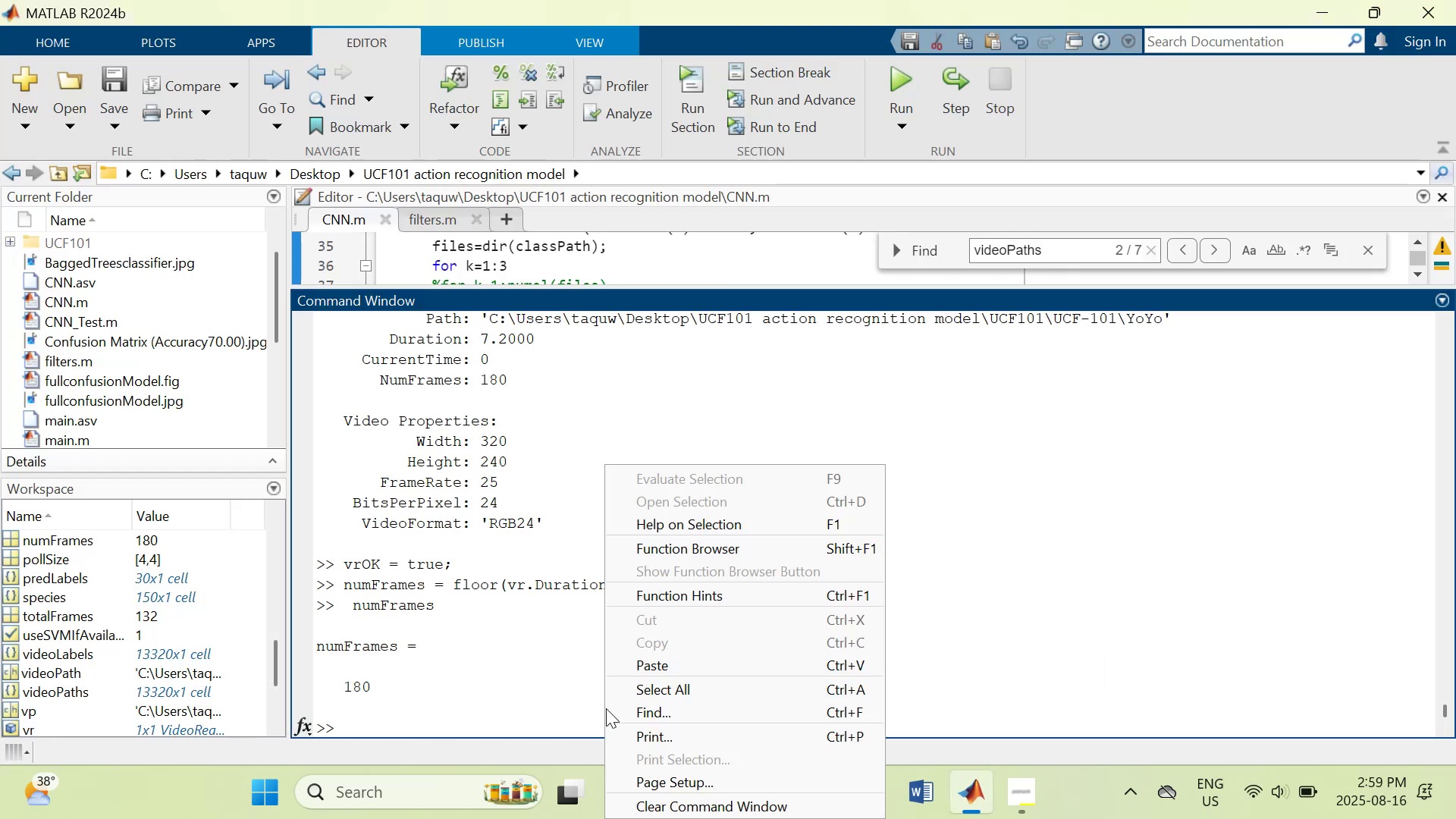 
left_click([681, 669])
 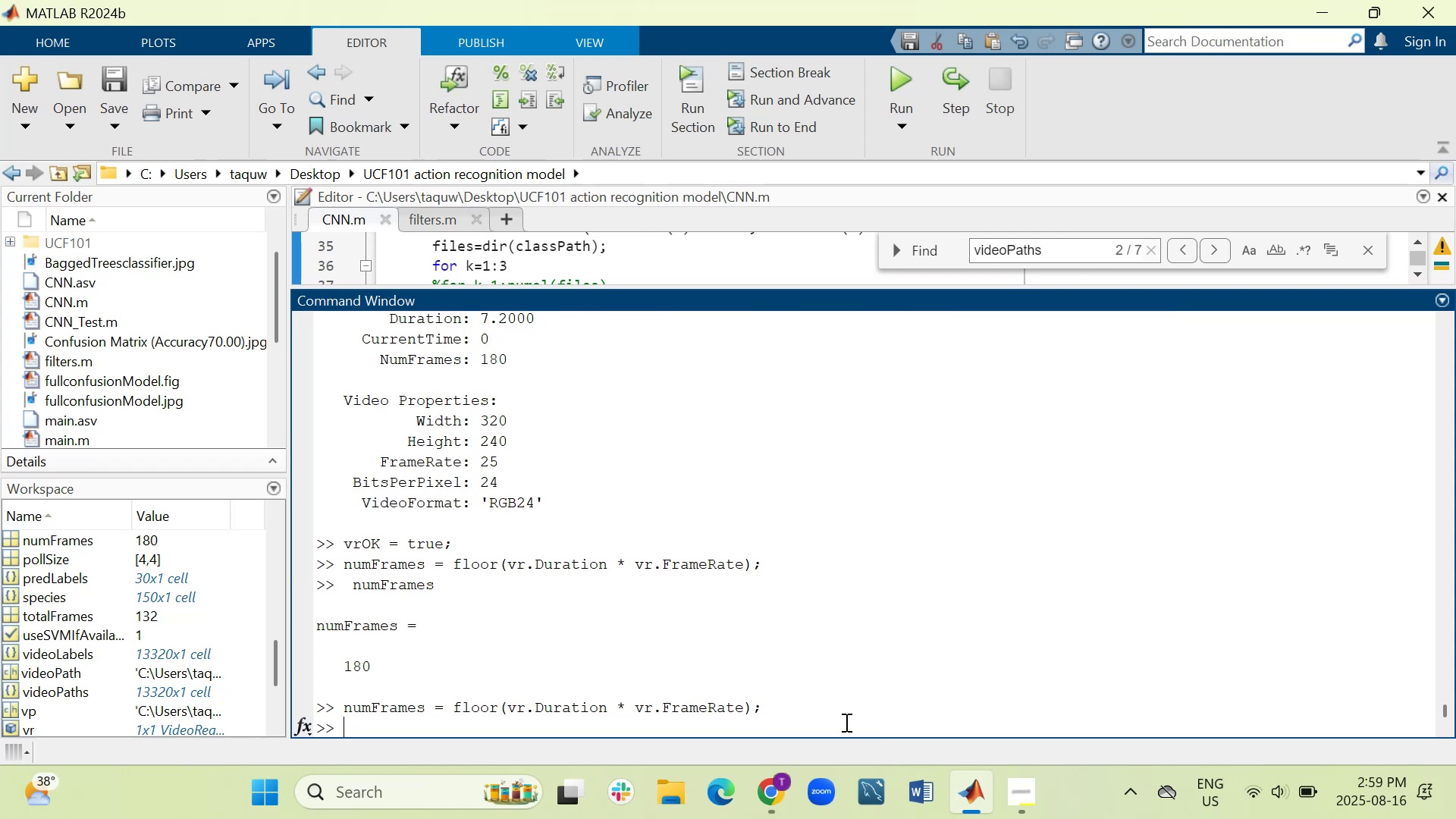 
wait(6.58)
 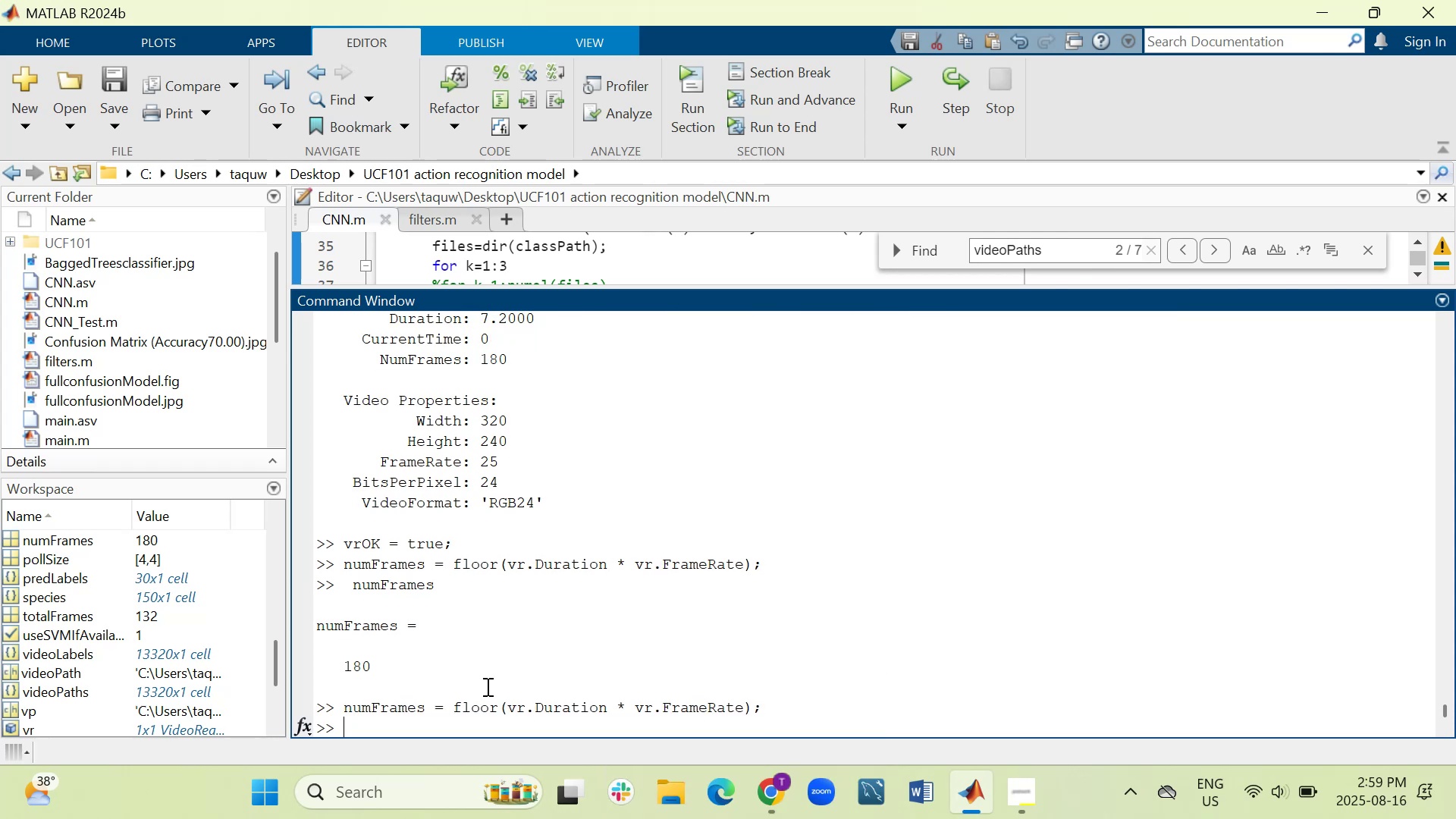 
left_click_drag(start_coordinate=[431, 710], to_coordinate=[344, 708])
 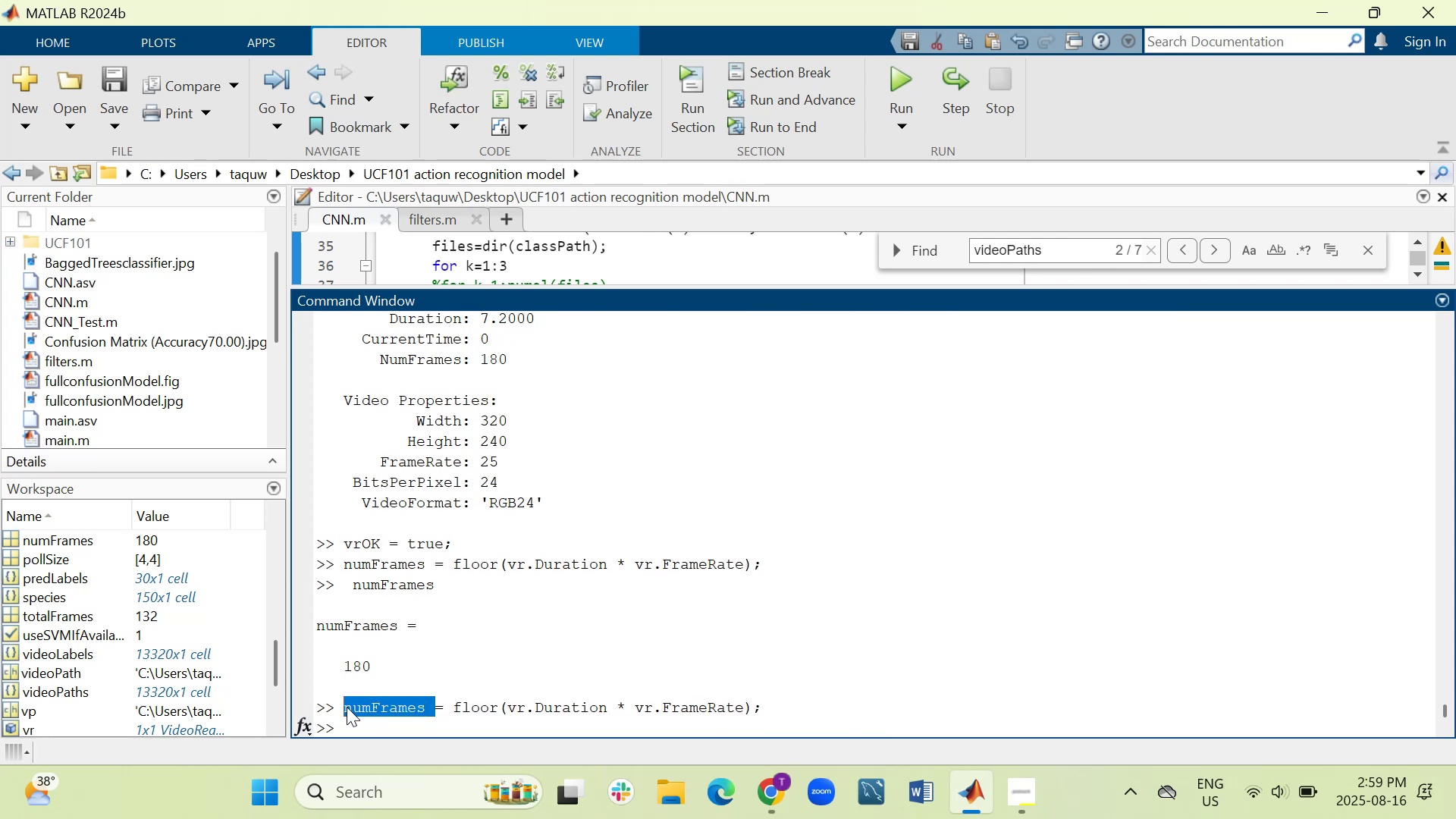 
right_click([349, 707])
 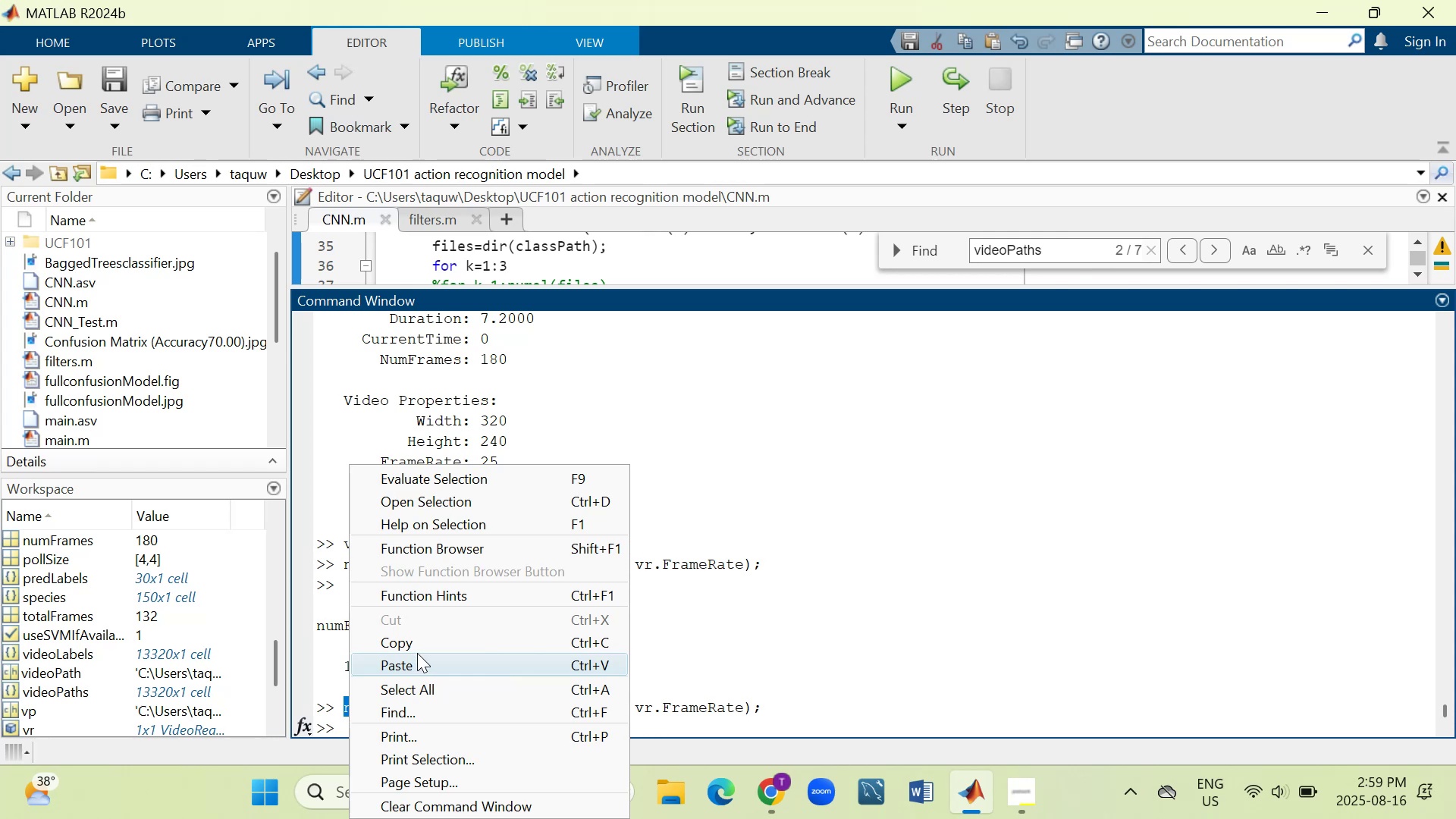 
left_click([422, 645])
 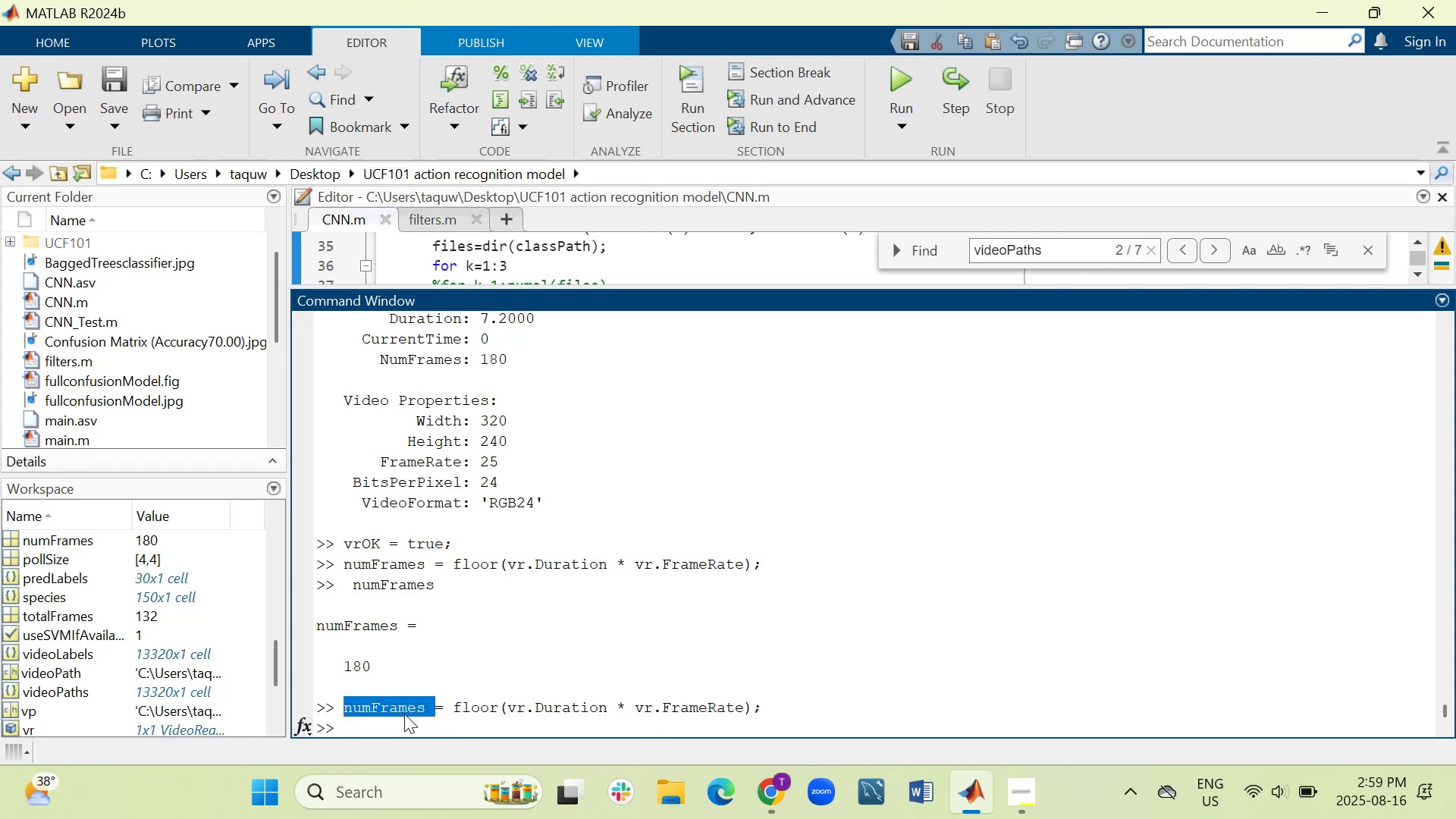 
left_click([402, 720])
 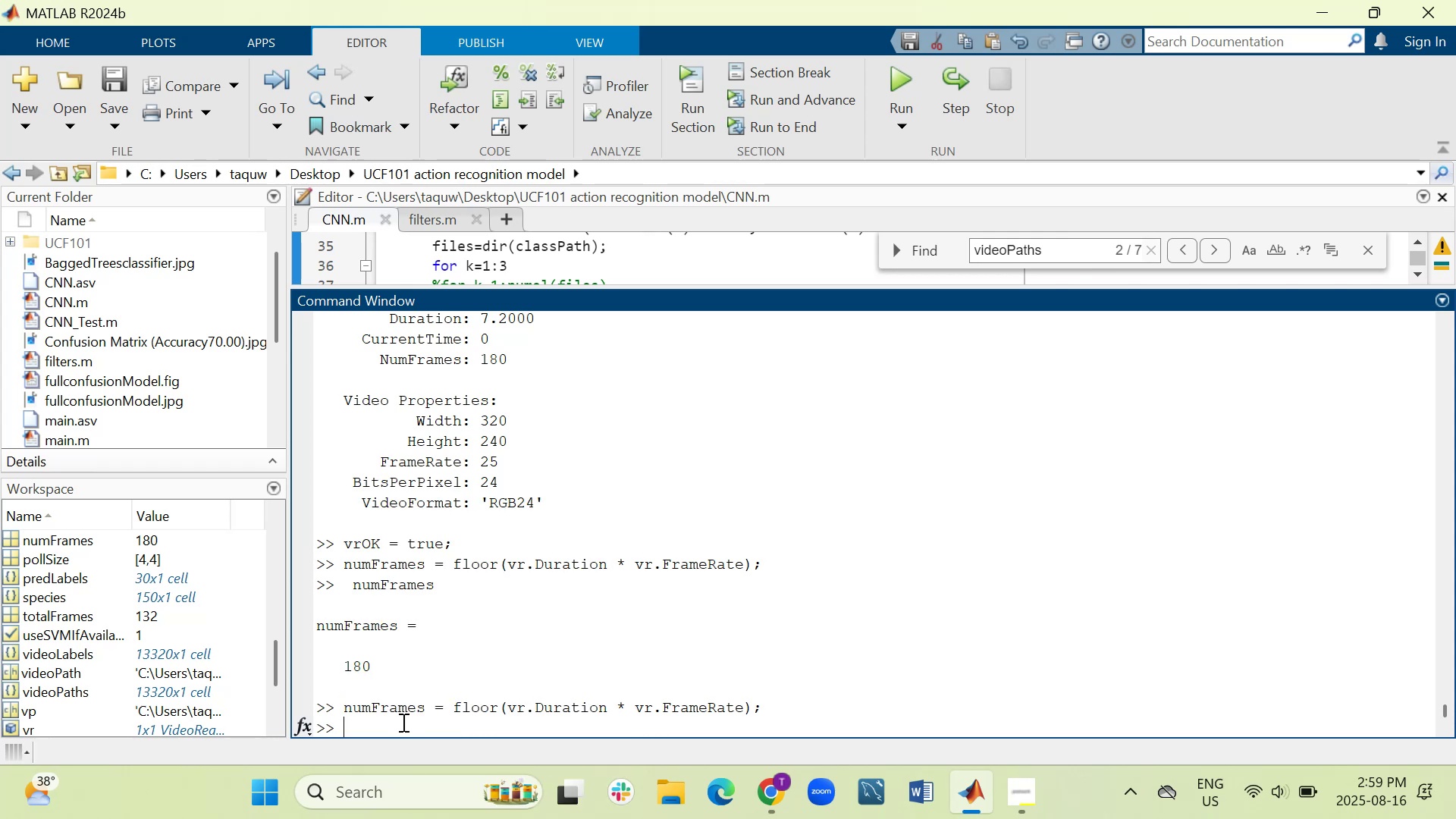 
right_click([402, 722])
 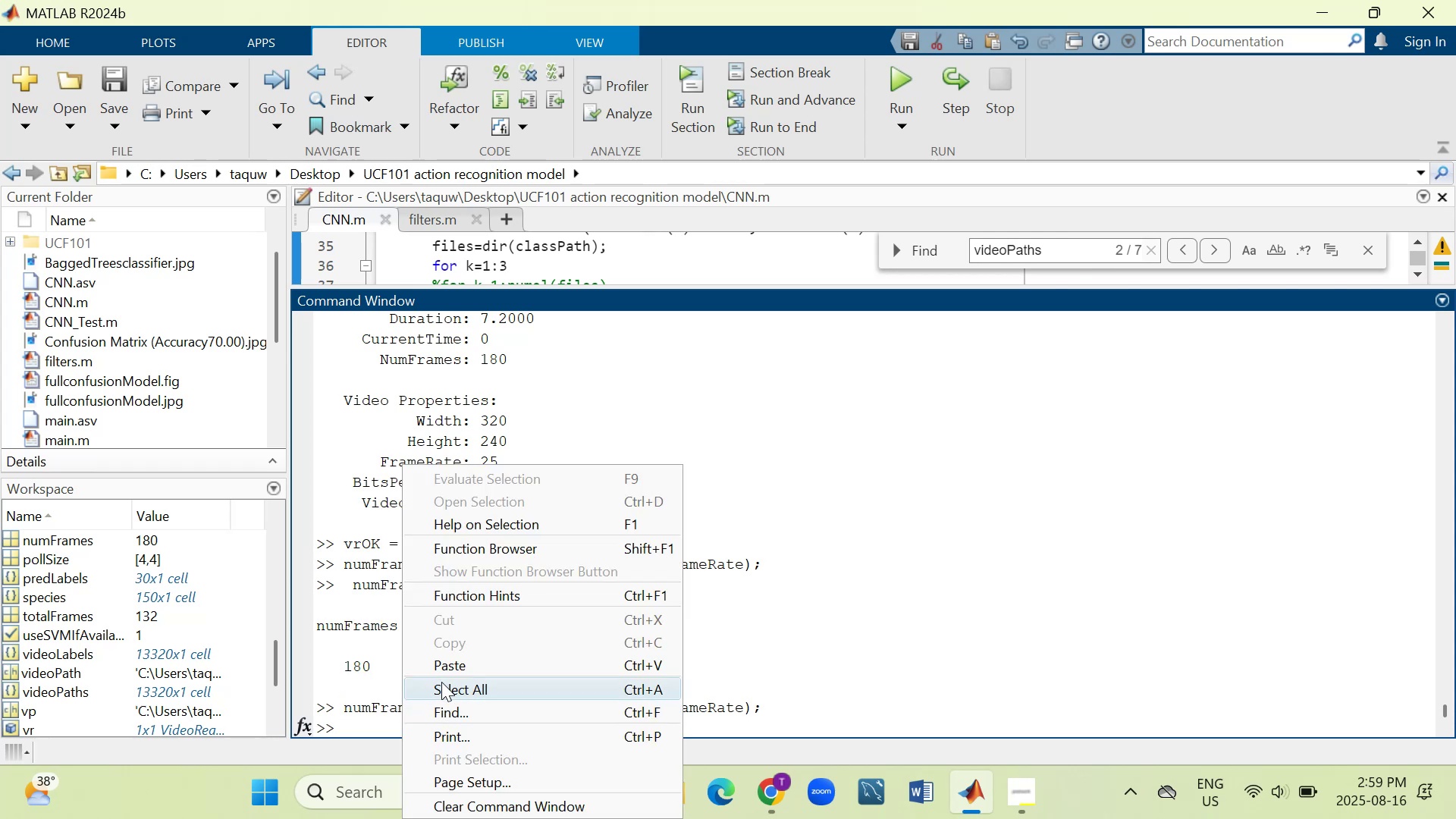 
left_click([449, 670])
 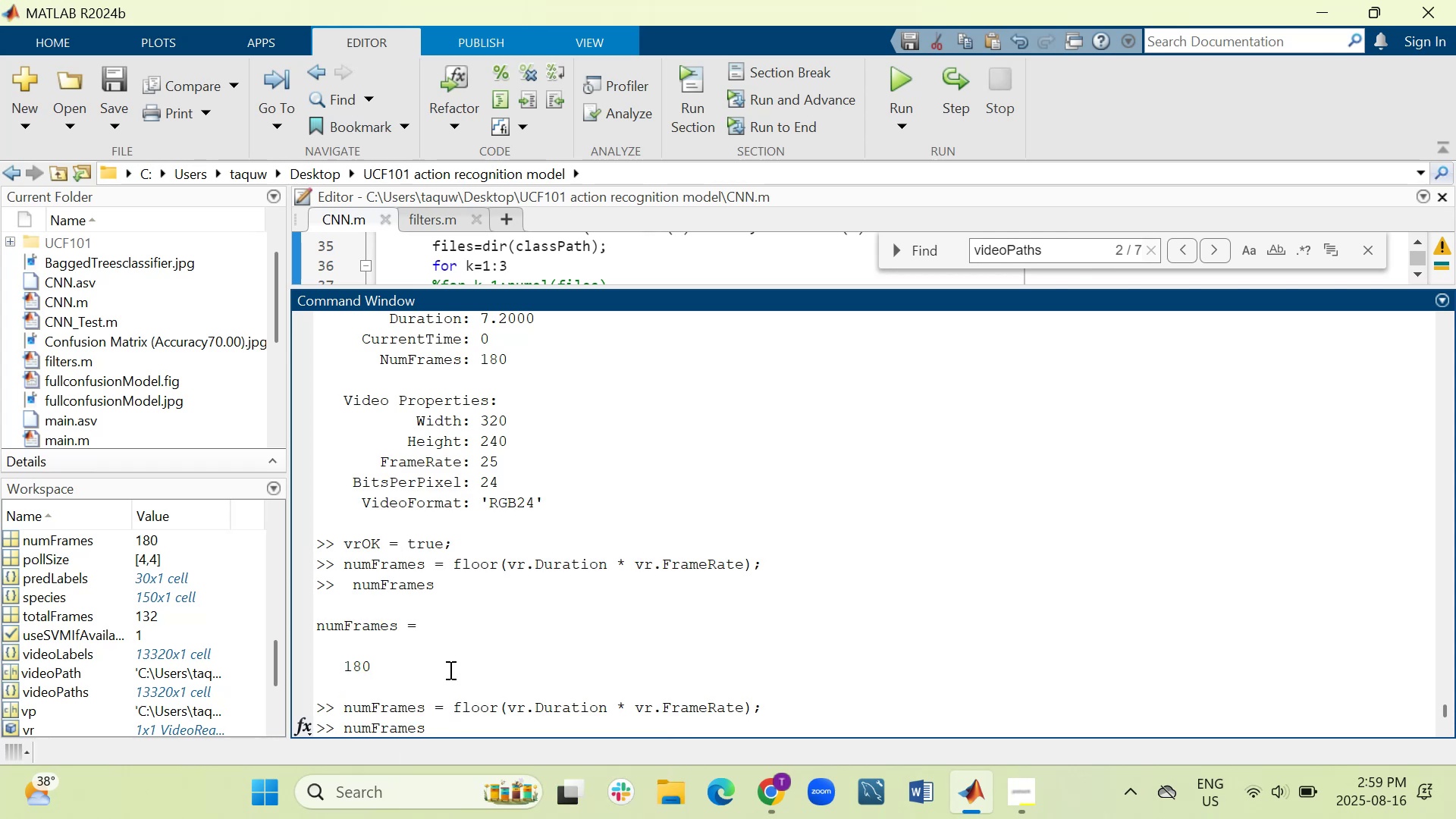 
key(Enter)
 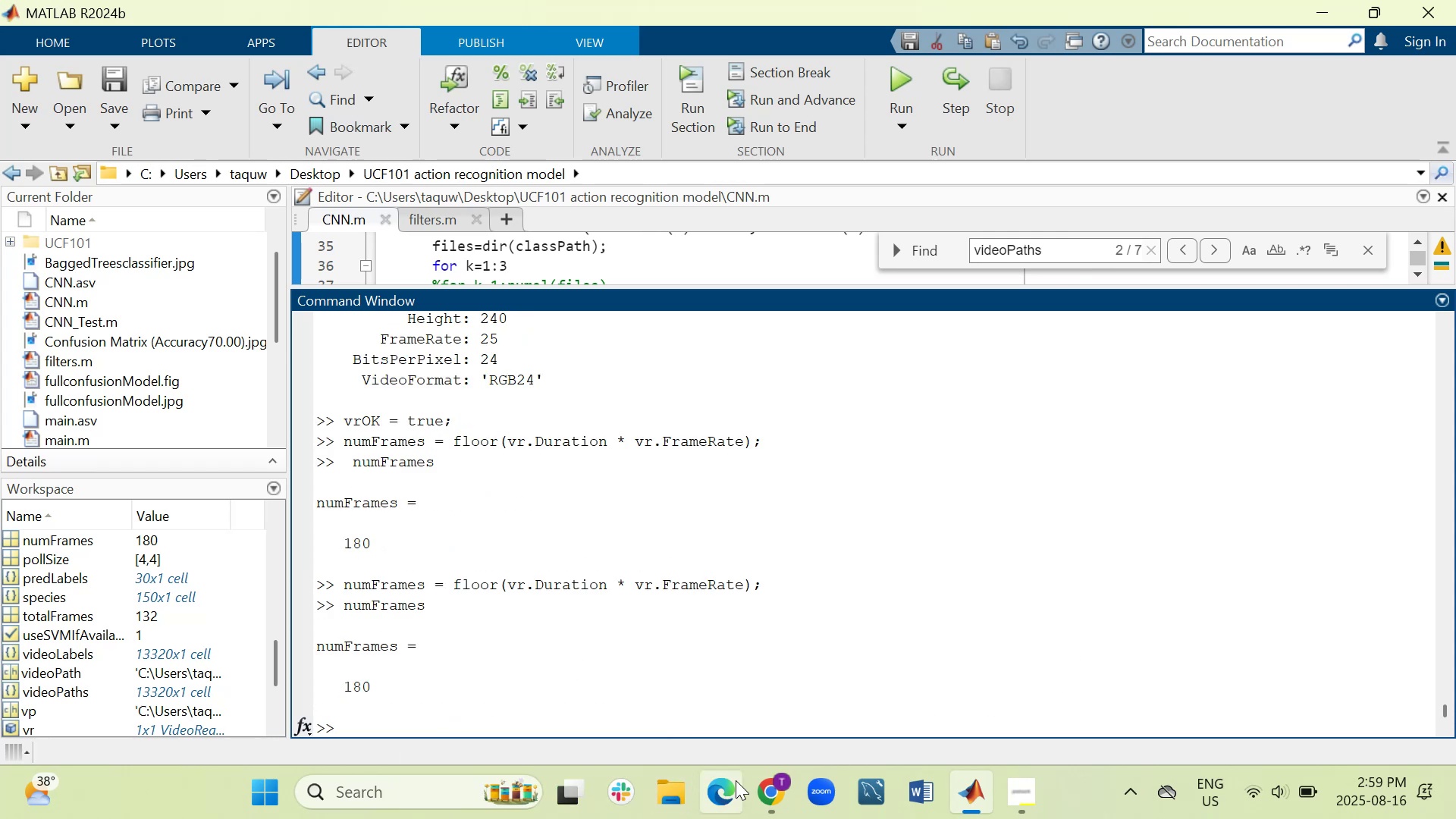 
wait(5.65)
 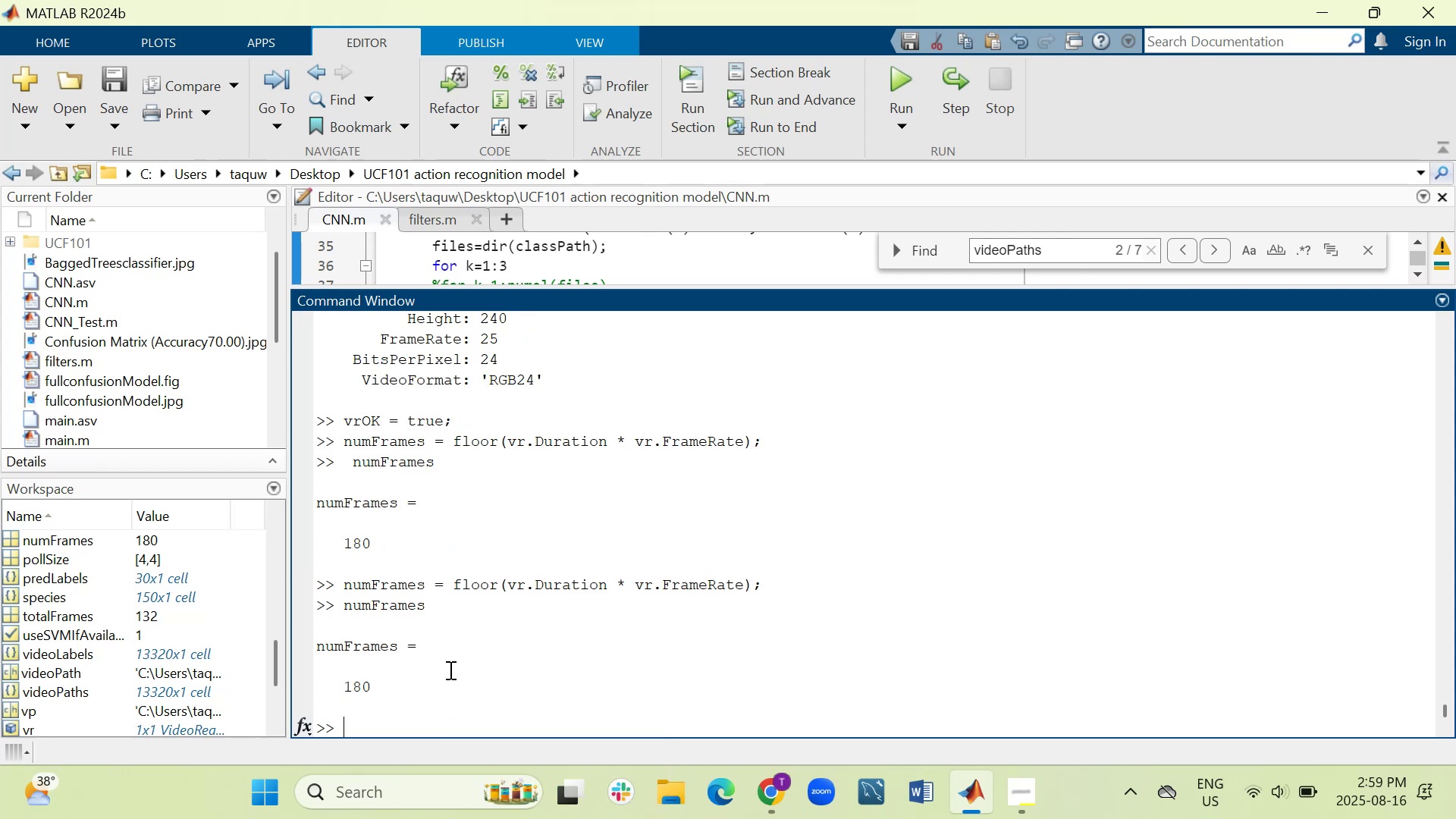 
double_click([720, 706])
 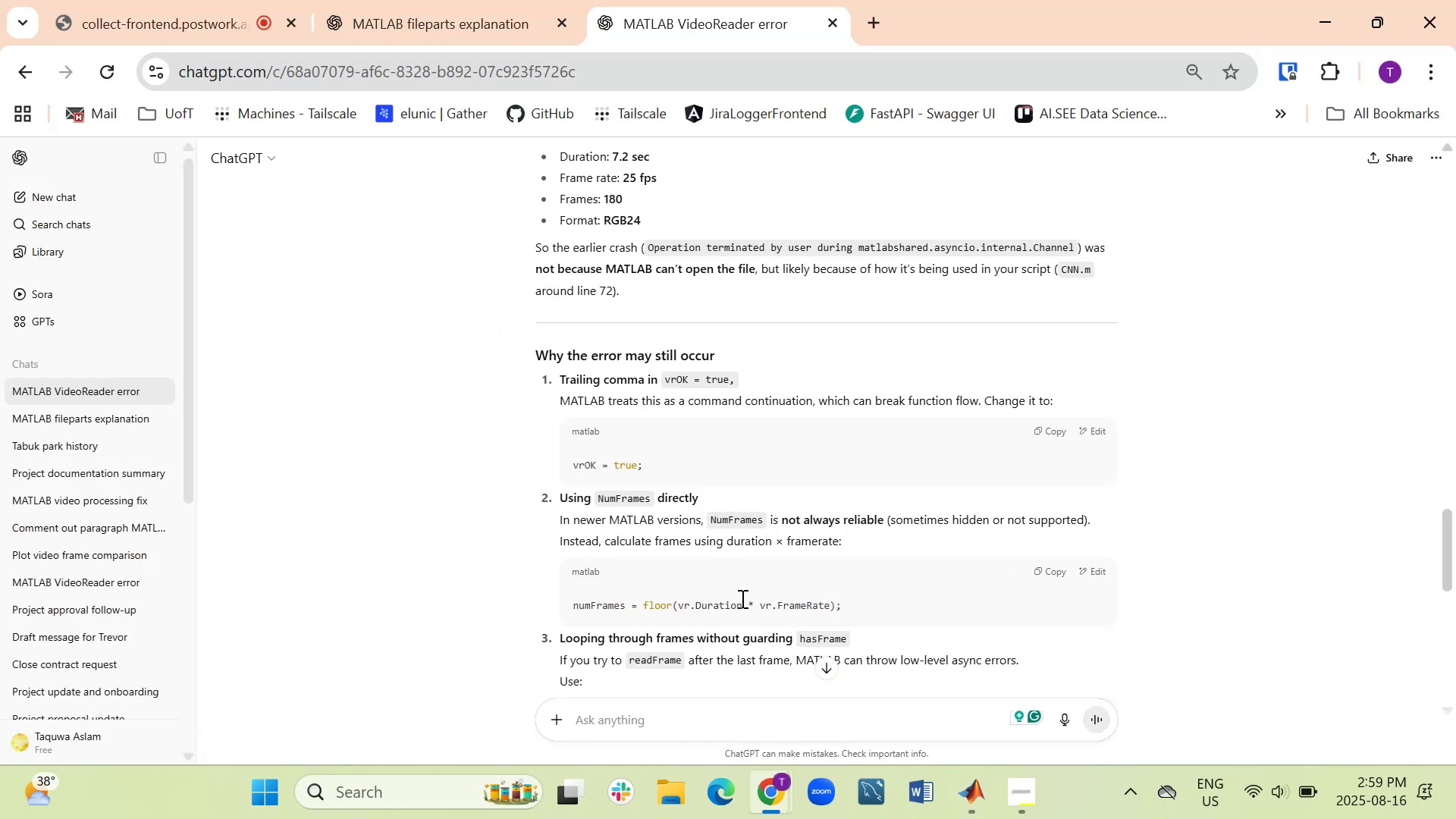 
scroll: coordinate [741, 598], scroll_direction: down, amount: 2.0
 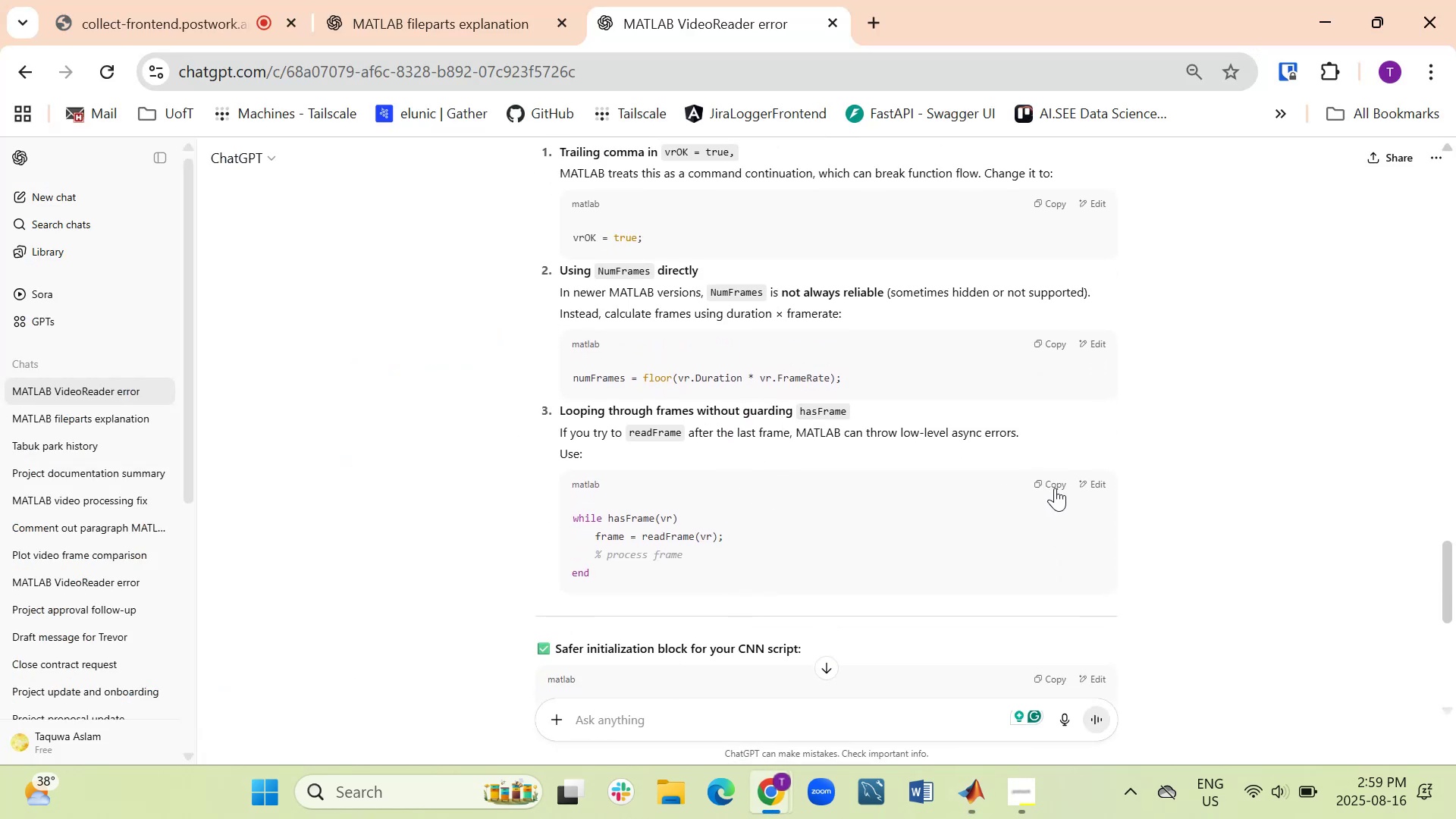 
wait(5.91)
 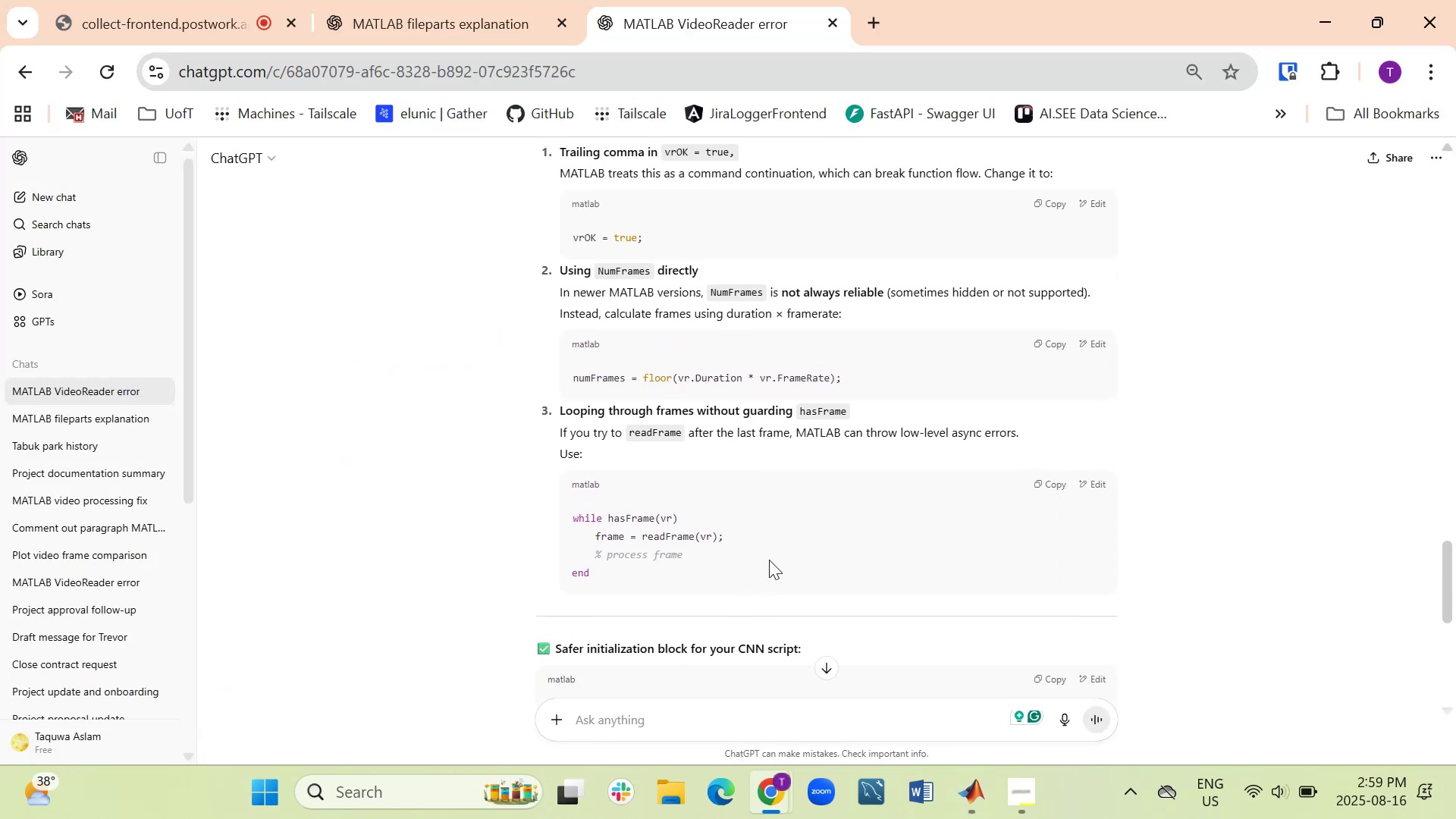 
left_click([971, 794])
 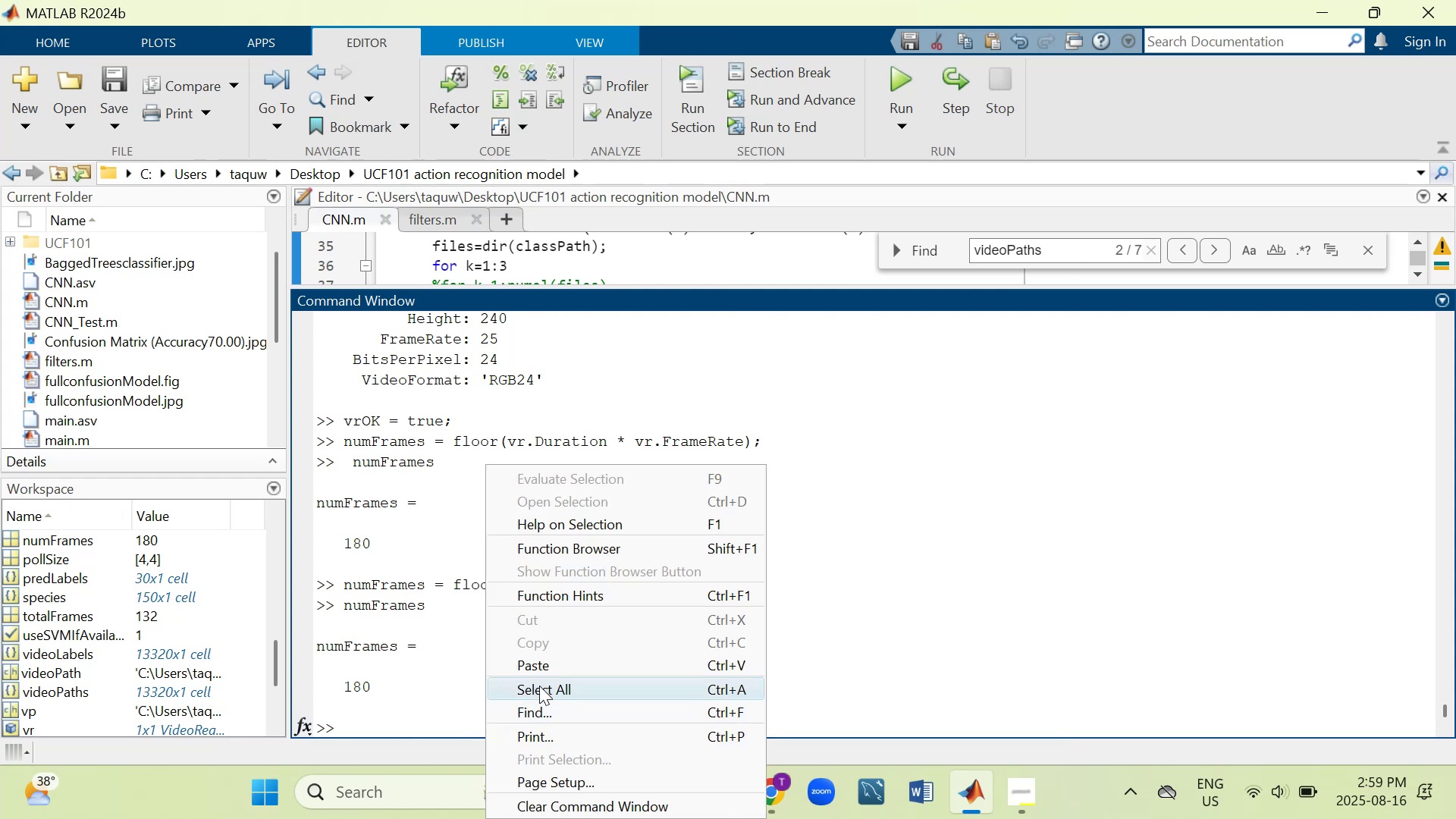 
left_click([552, 667])
 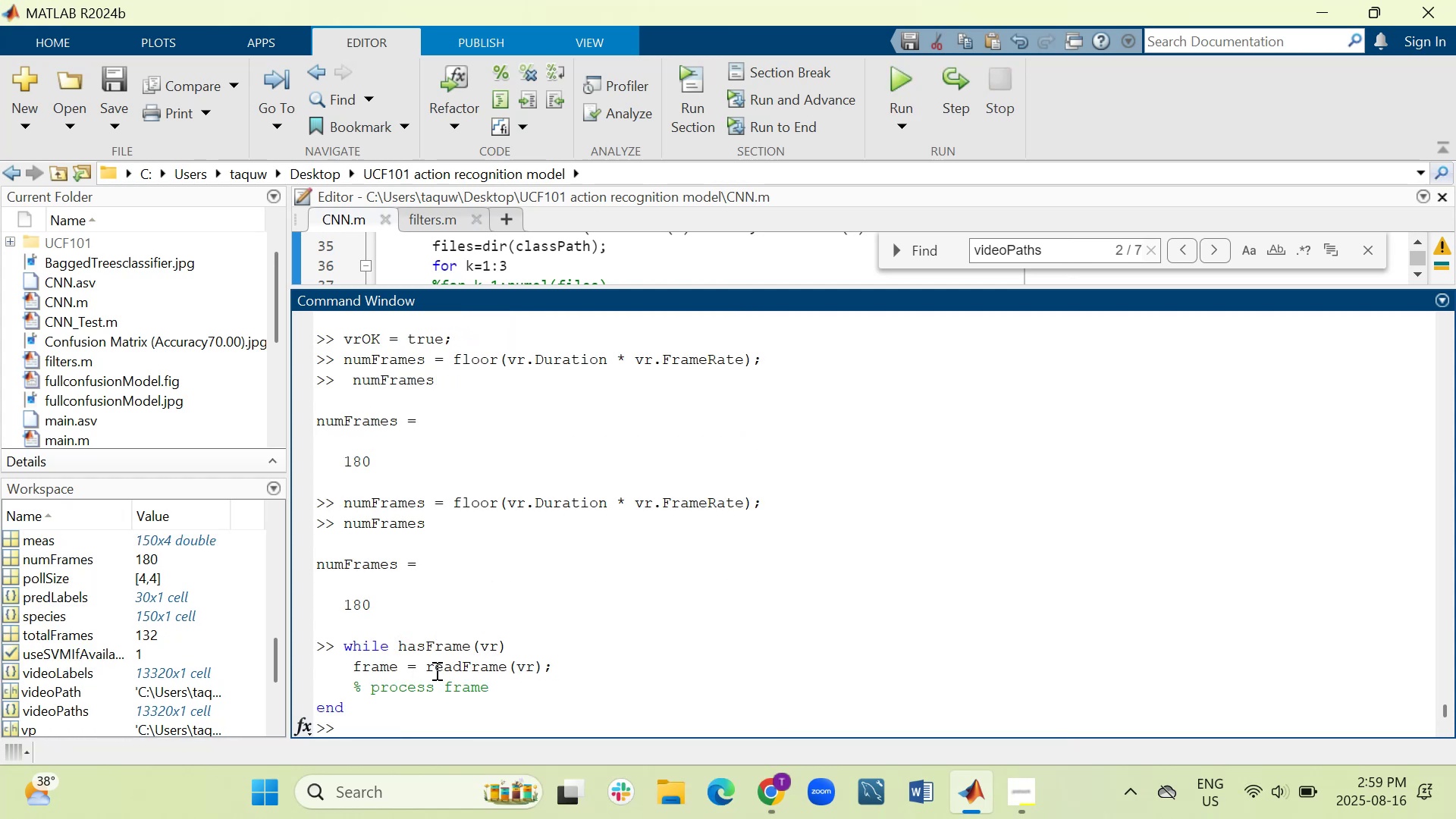 
wait(5.02)
 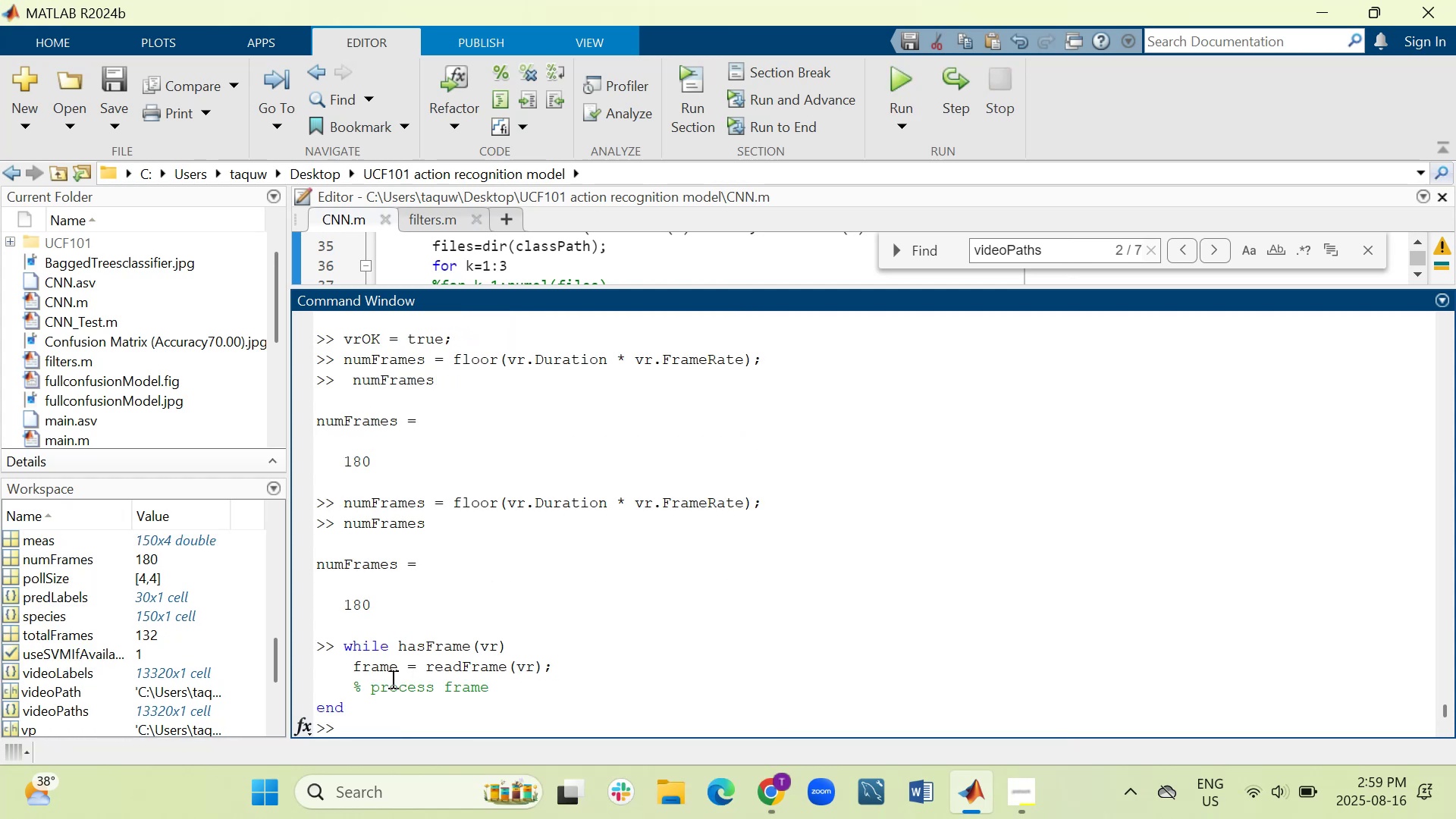 
left_click_drag(start_coordinate=[480, 644], to_coordinate=[502, 645])
 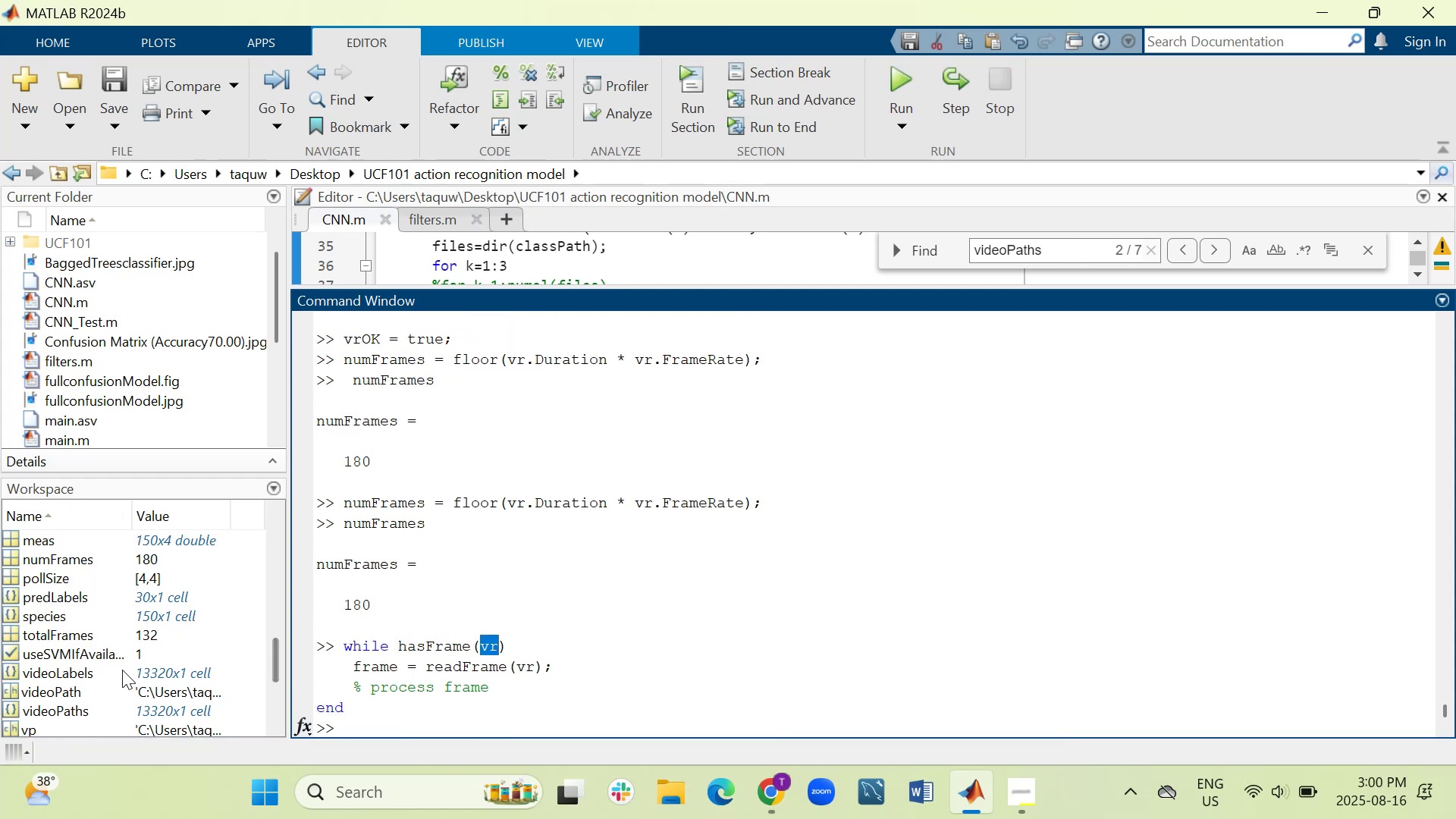 
scroll: coordinate [121, 670], scroll_direction: down, amount: 1.0
 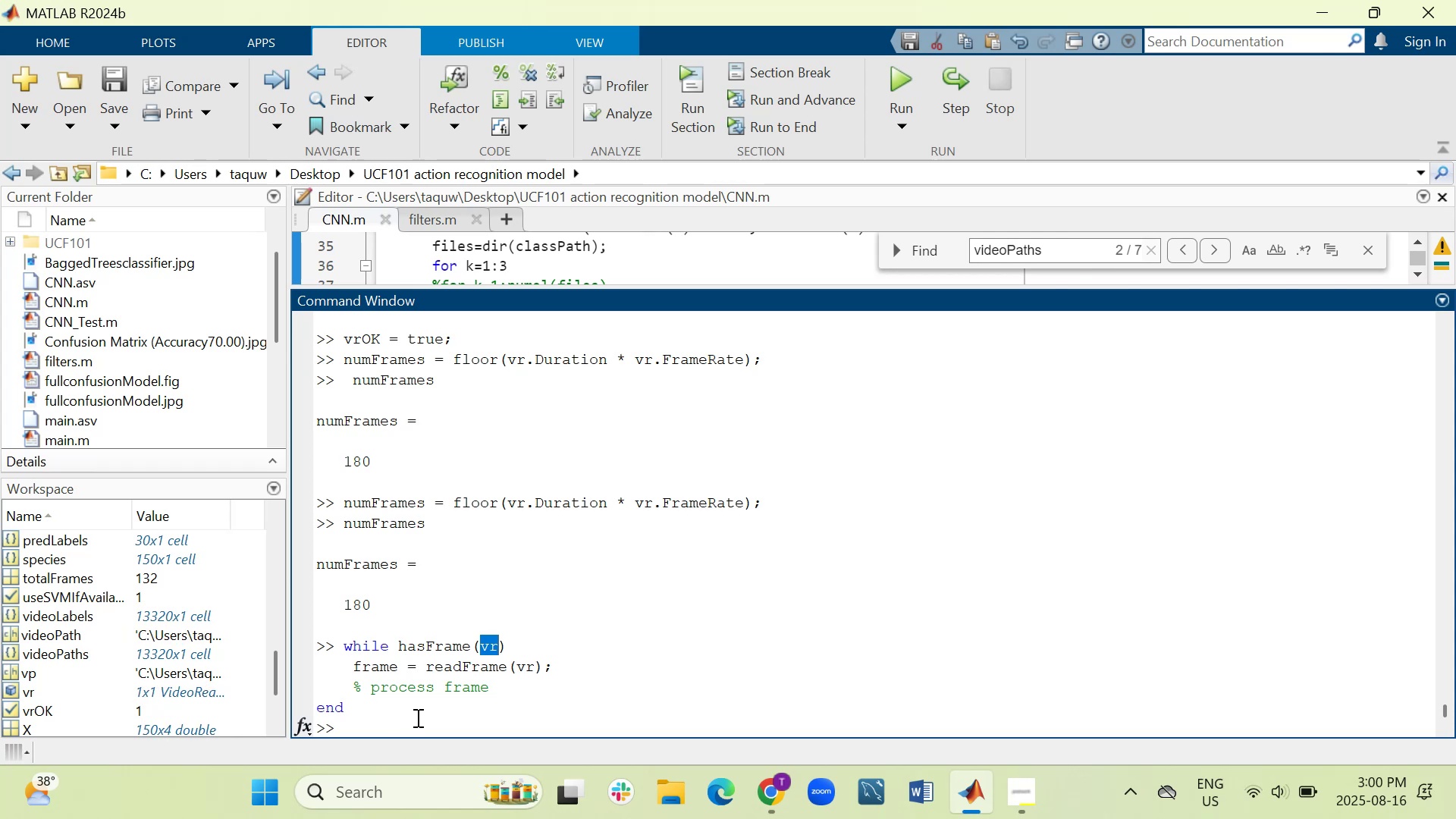 
wait(5.24)
 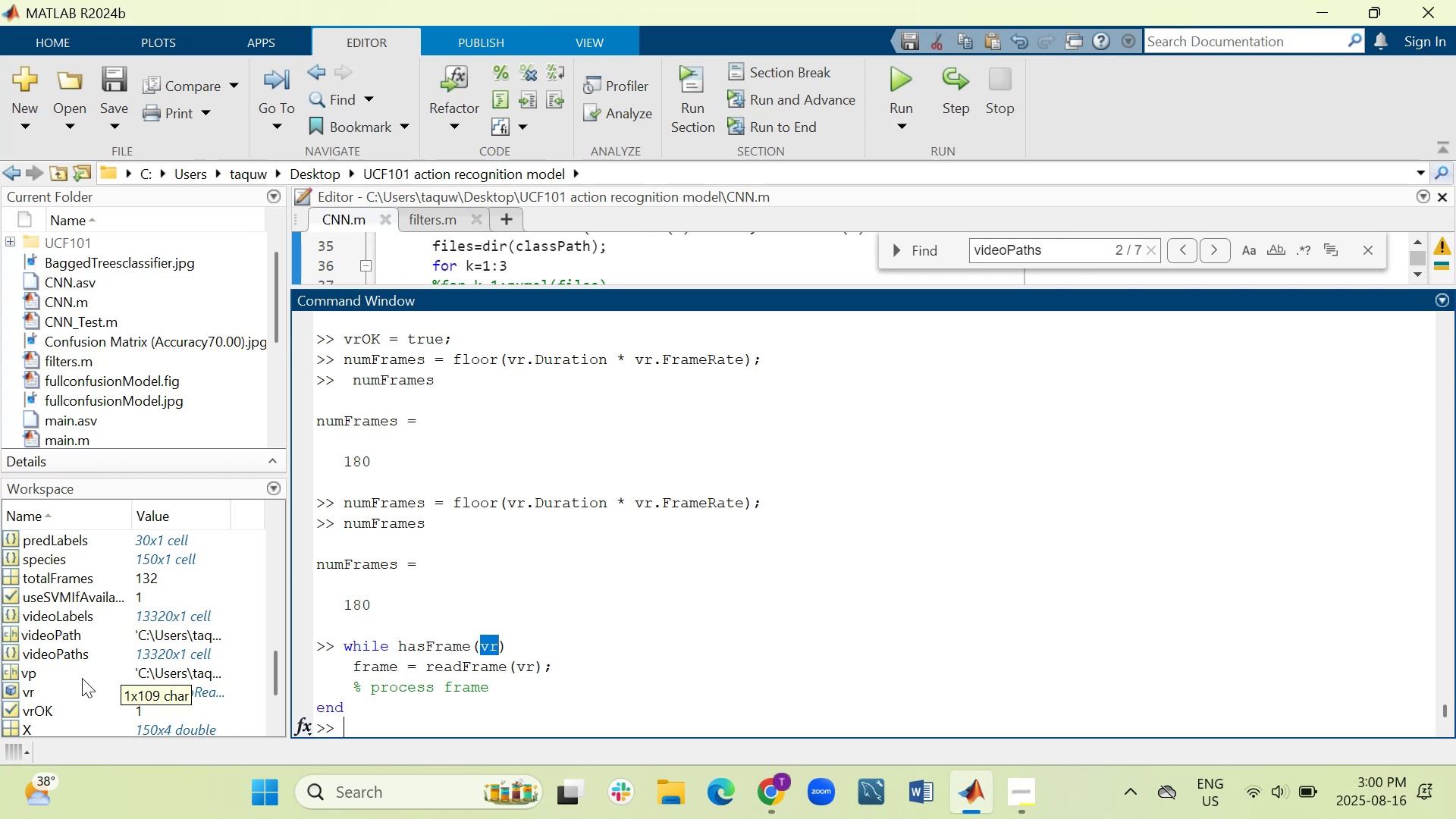 
type(vr)
 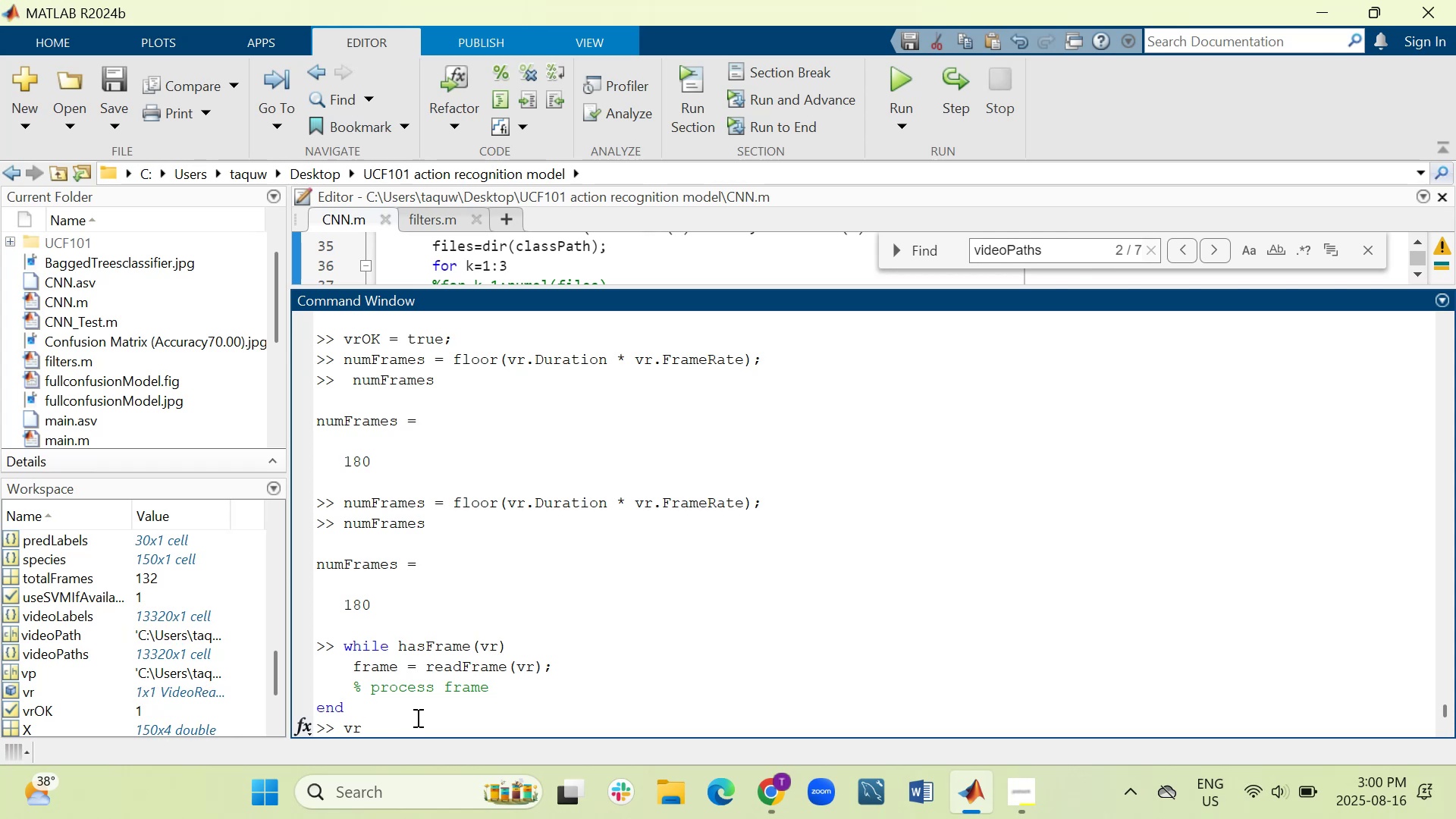 
key(Enter)
 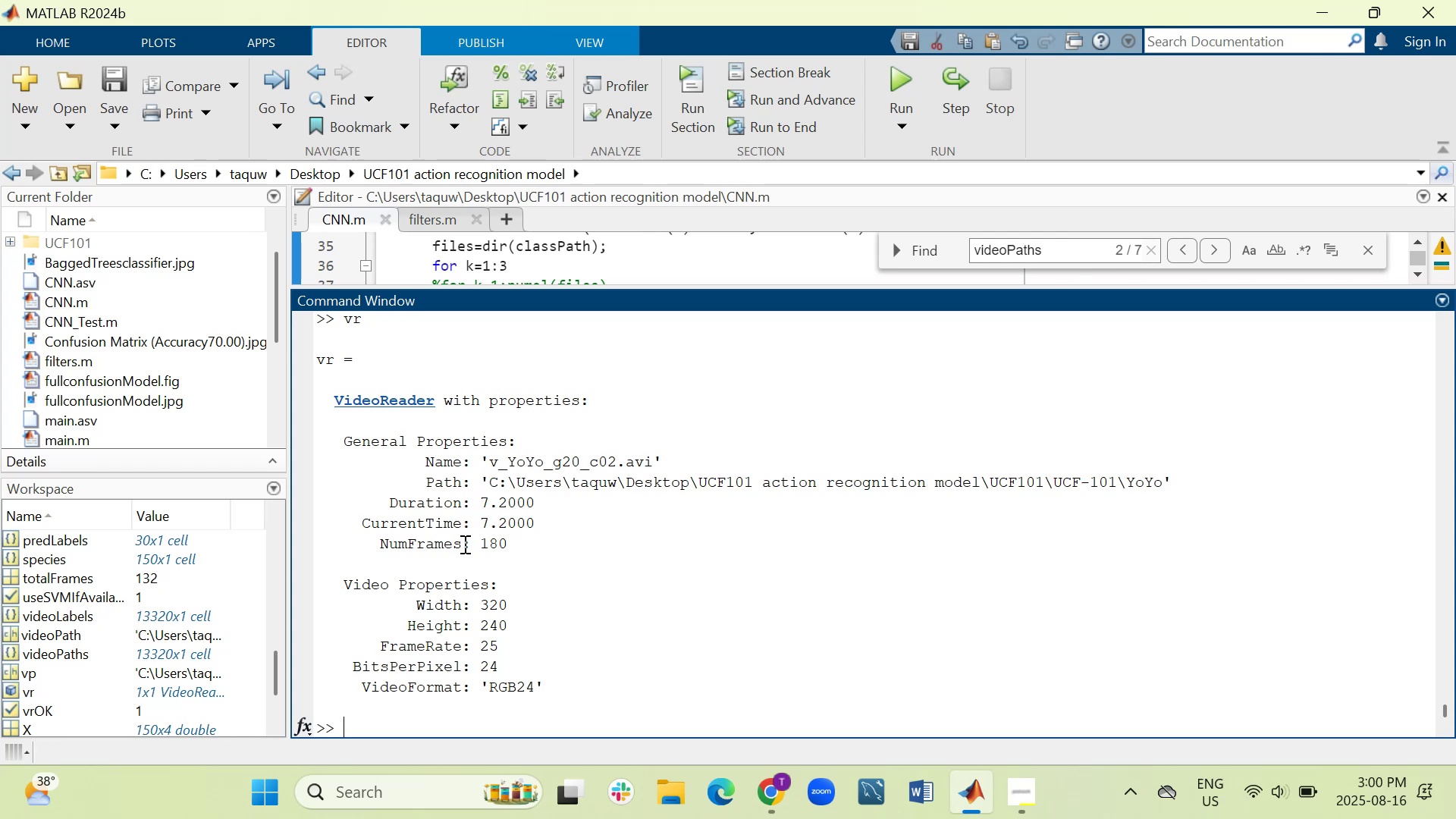 
wait(13.97)
 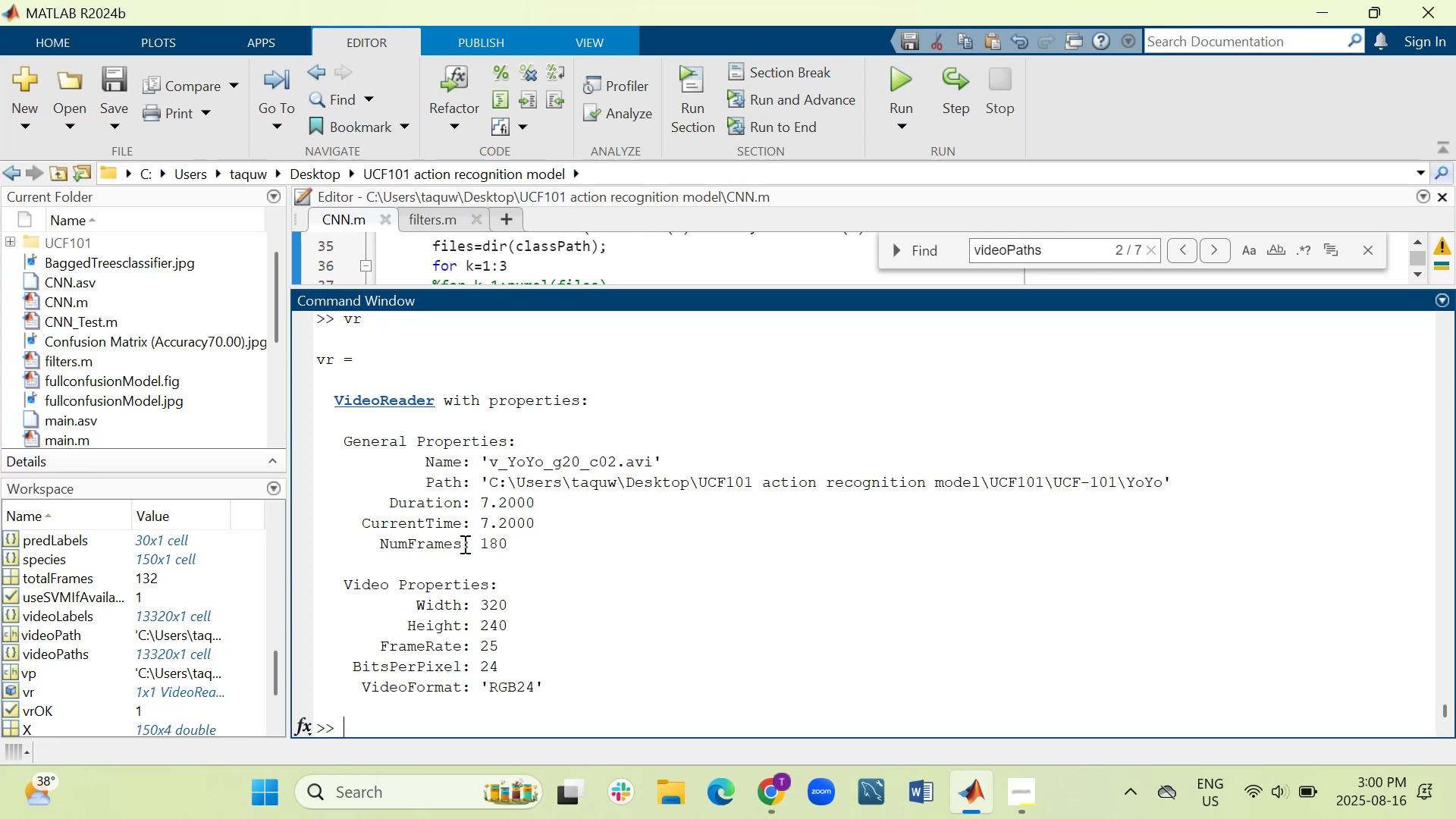 
scroll: coordinate [467, 470], scroll_direction: up, amount: 1.0
 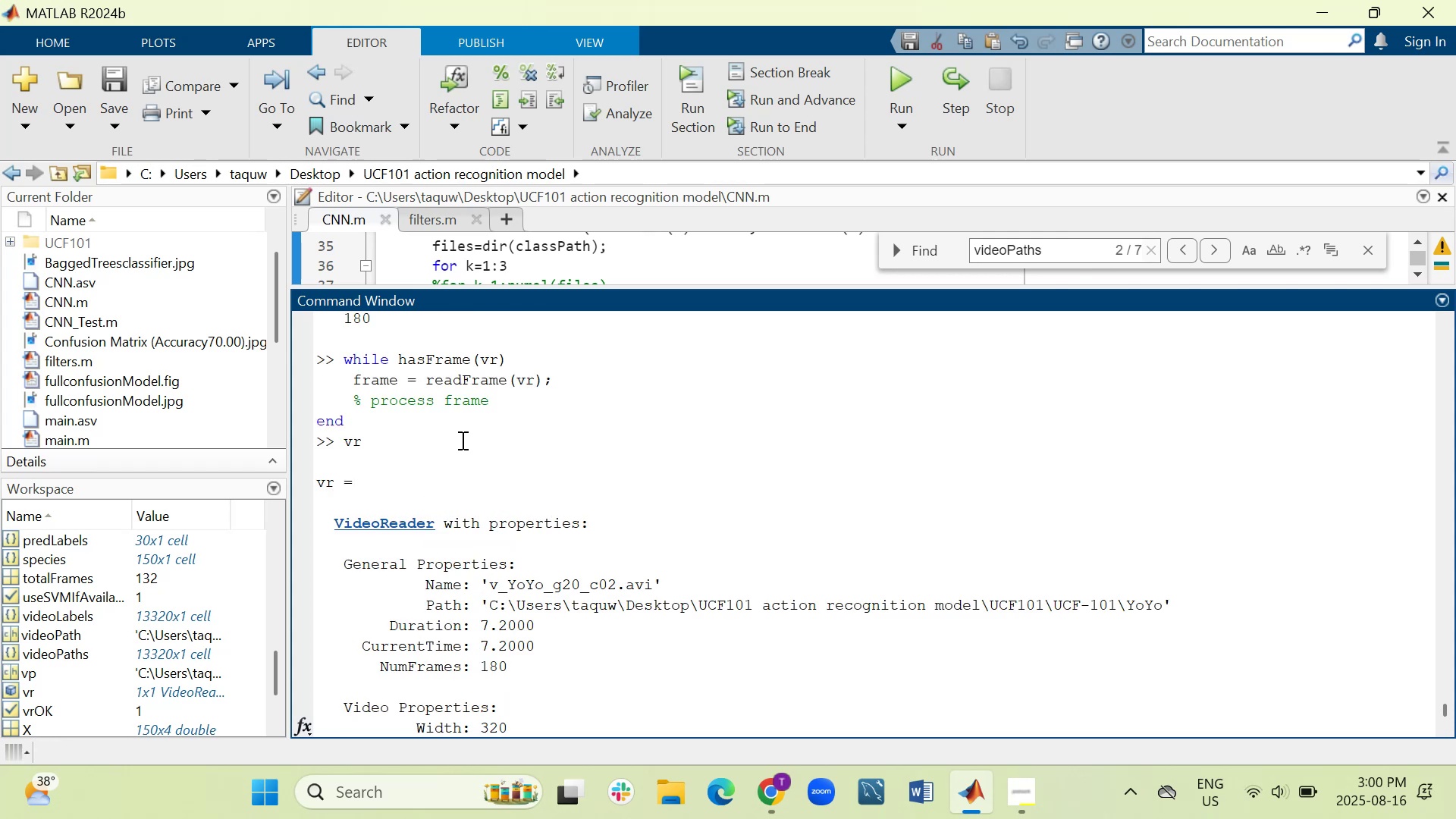 
scroll: coordinate [454, 456], scroll_direction: down, amount: 4.0
 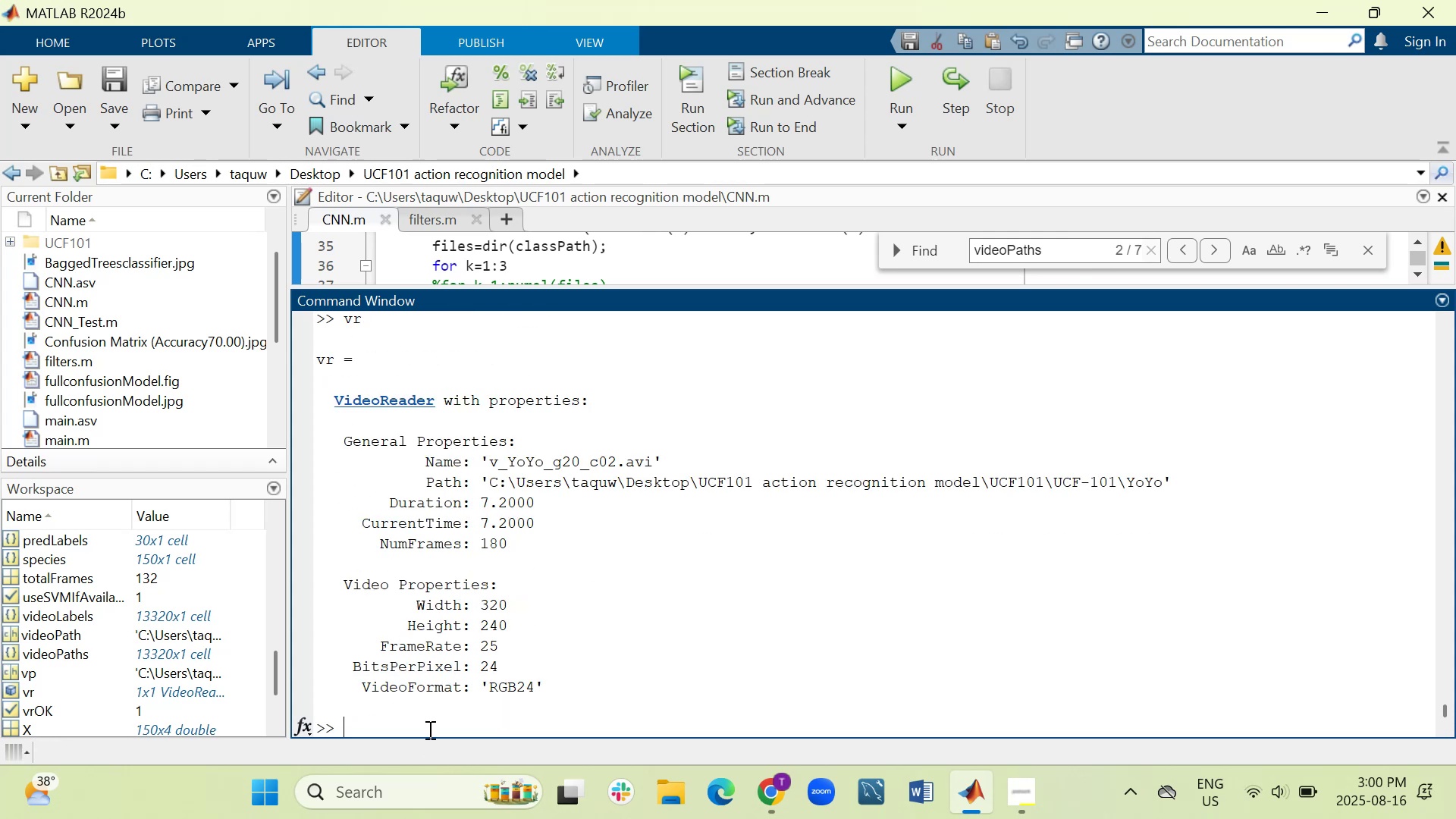 
type(frame)
 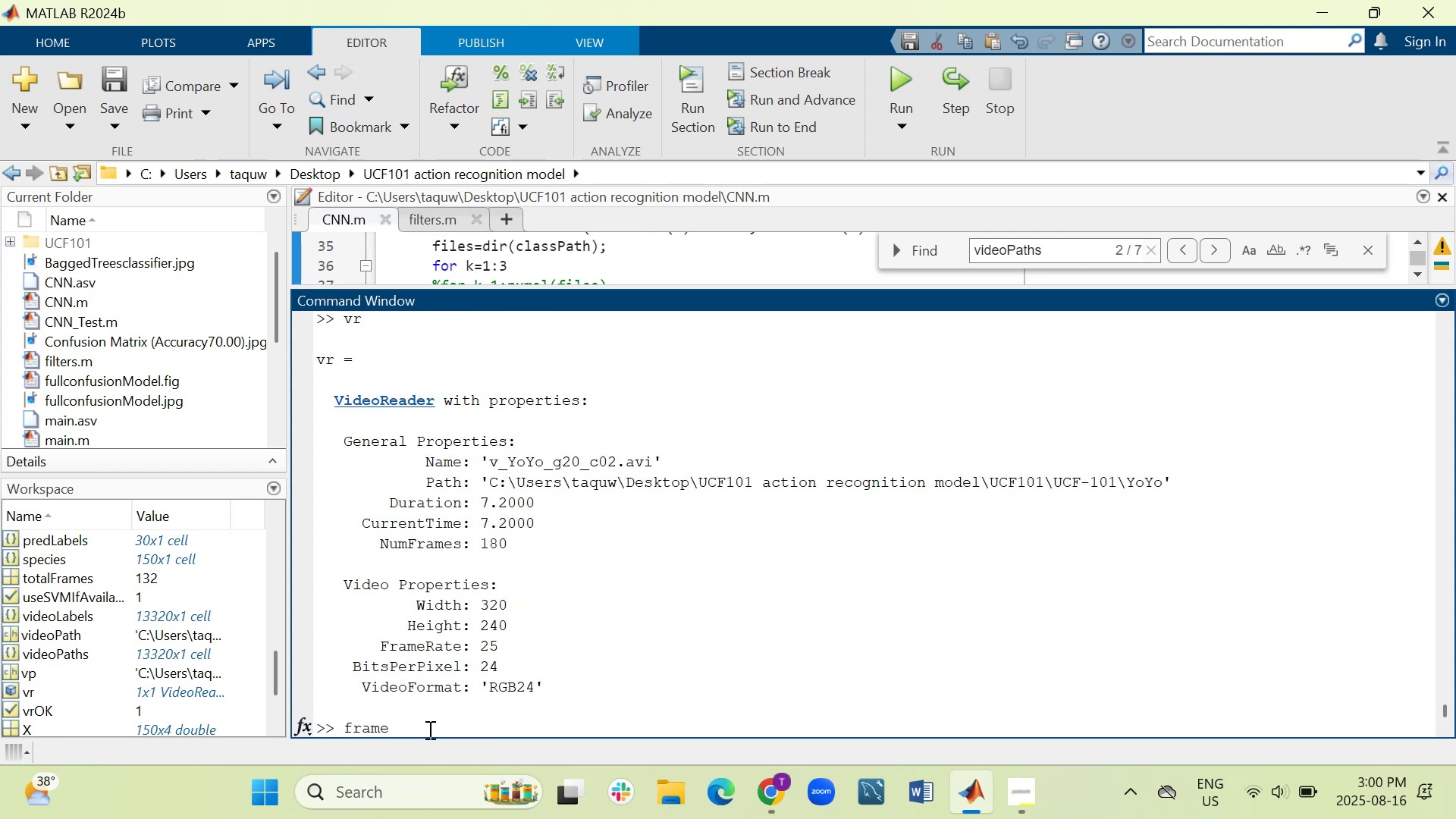 
key(Enter)
 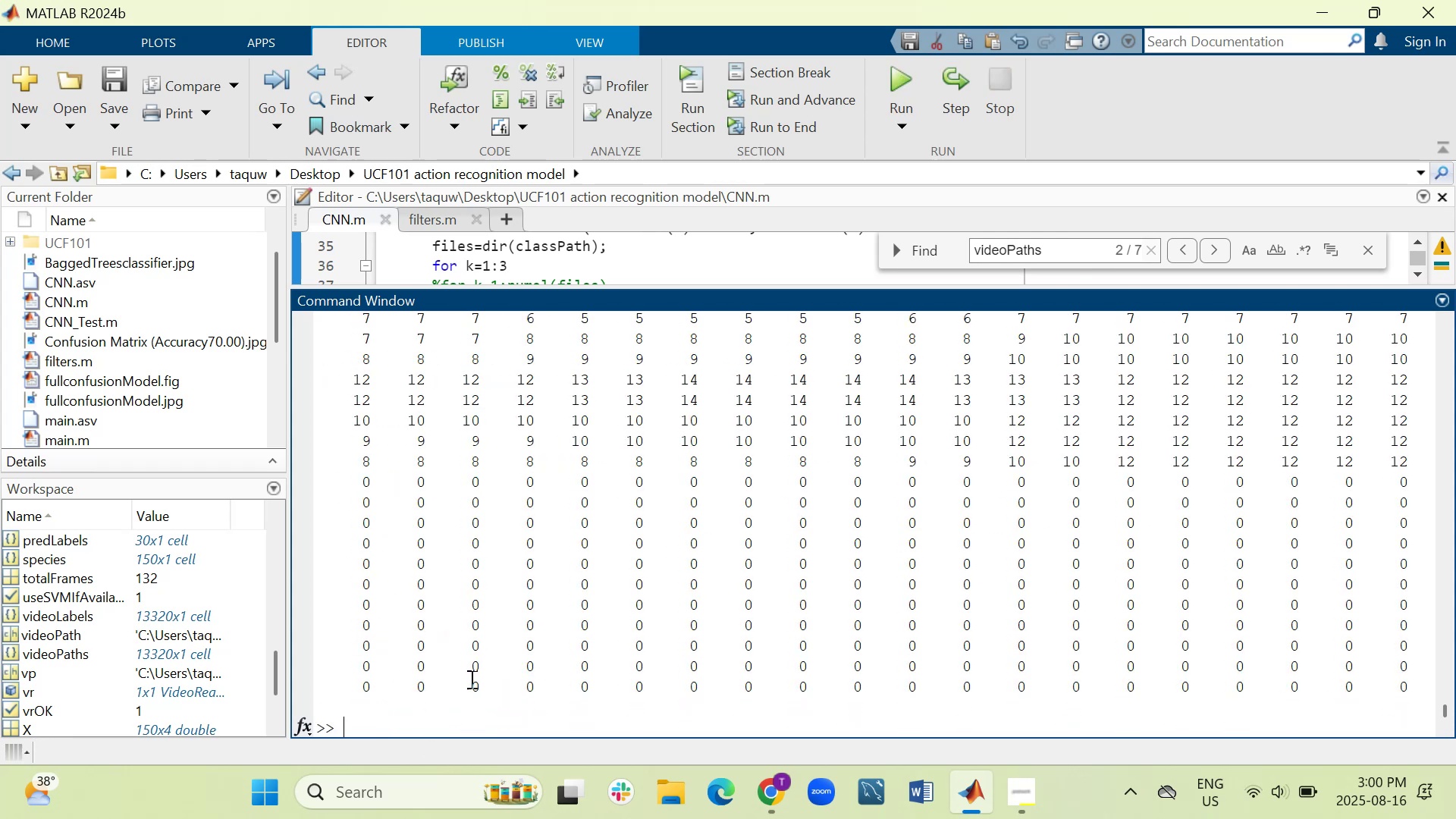 
scroll: coordinate [579, 602], scroll_direction: up, amount: 4.0
 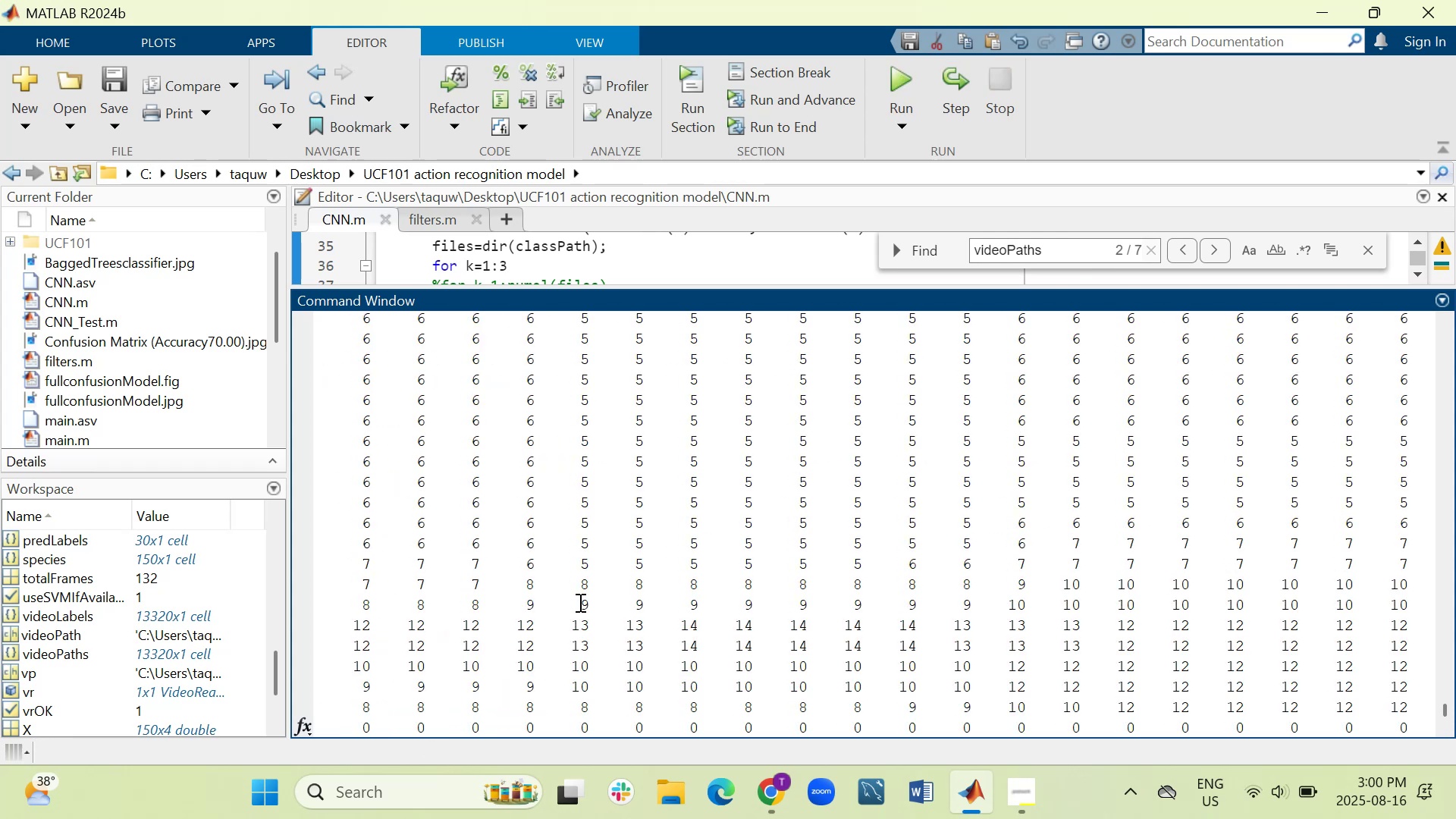 
scroll: coordinate [579, 602], scroll_direction: down, amount: 1.0
 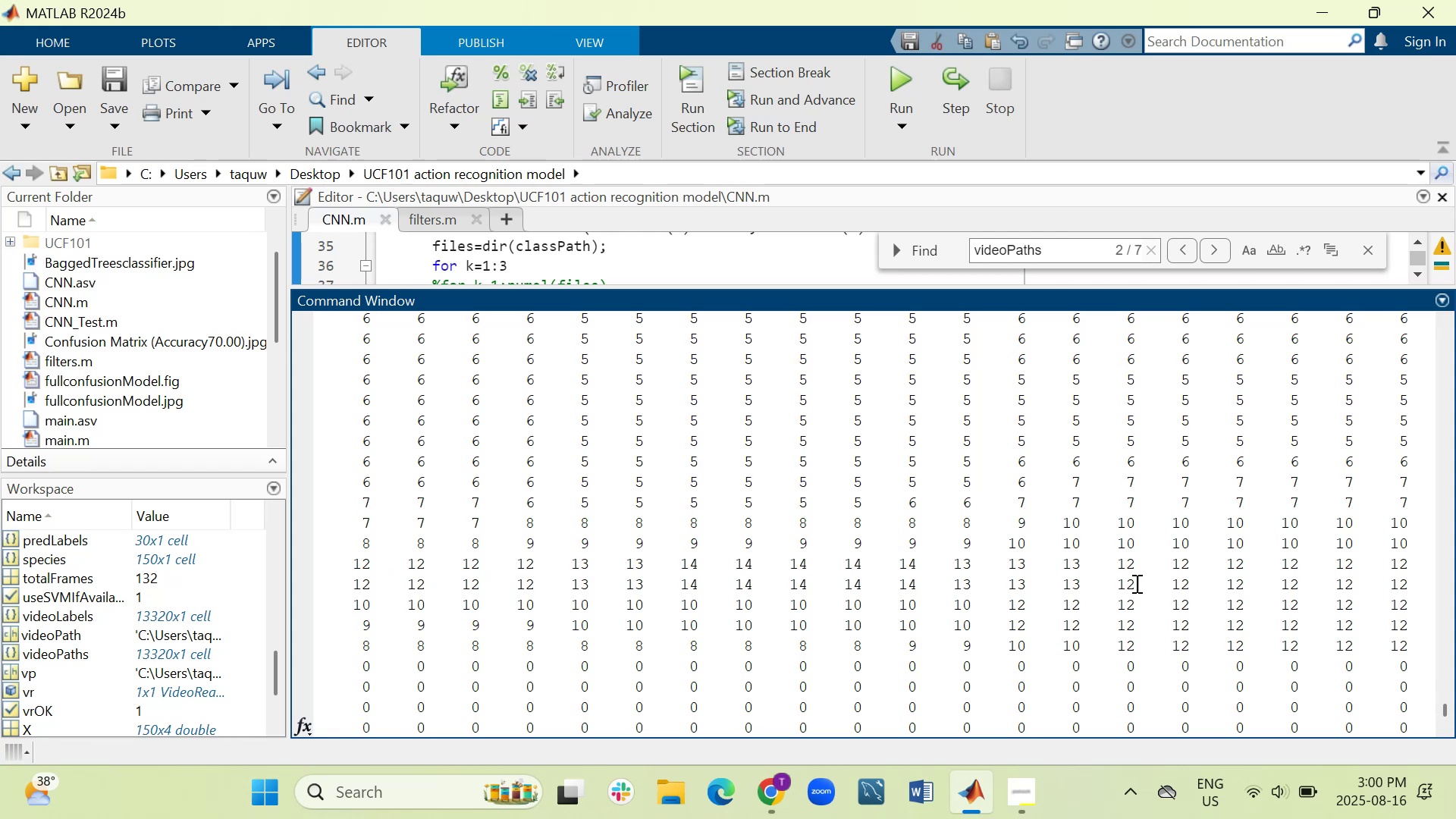 
wait(6.14)
 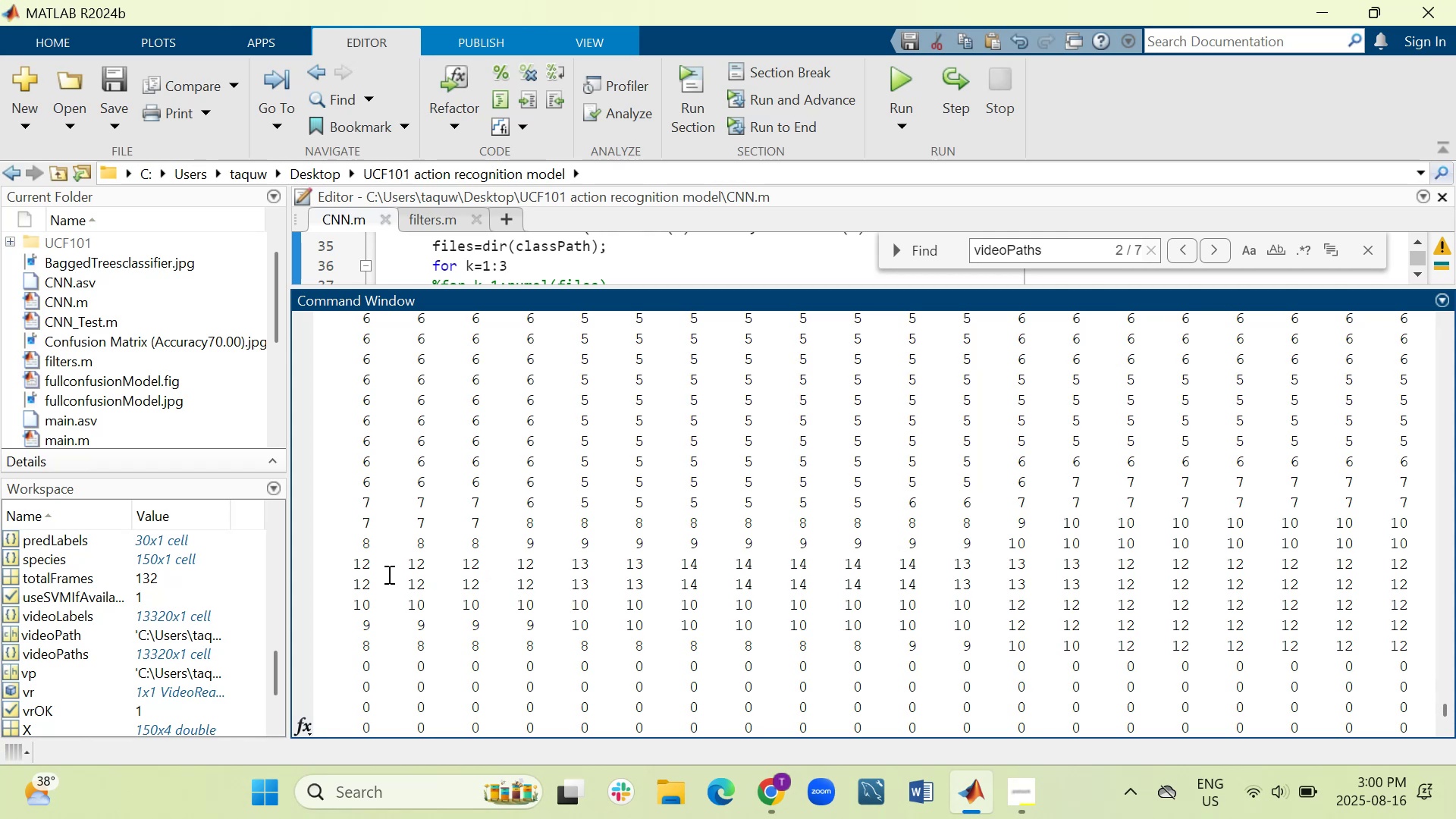 
scroll: coordinate [1128, 591], scroll_direction: up, amount: 4.0
 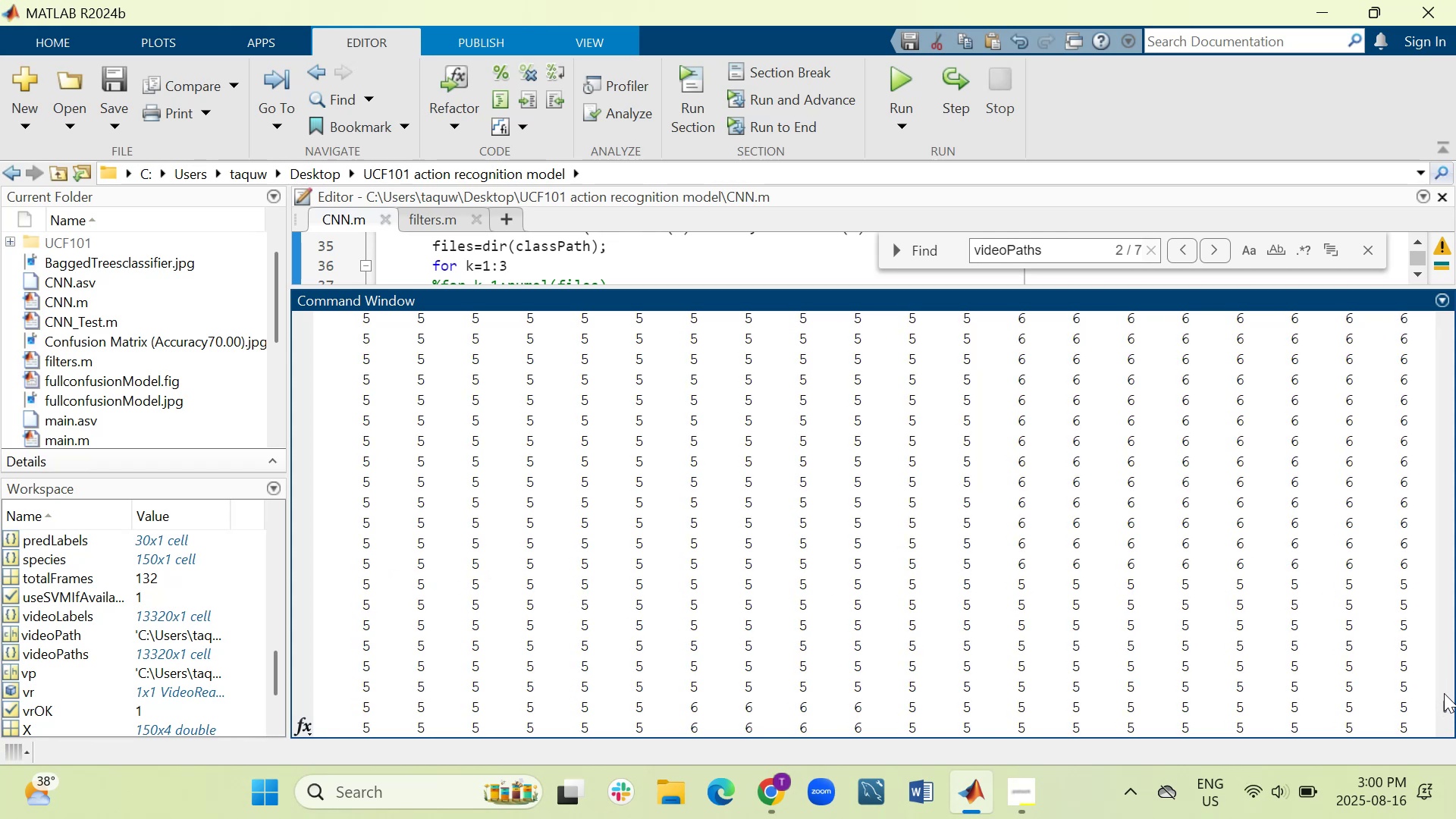 
left_click_drag(start_coordinate=[1447, 709], to_coordinate=[1453, 777])
 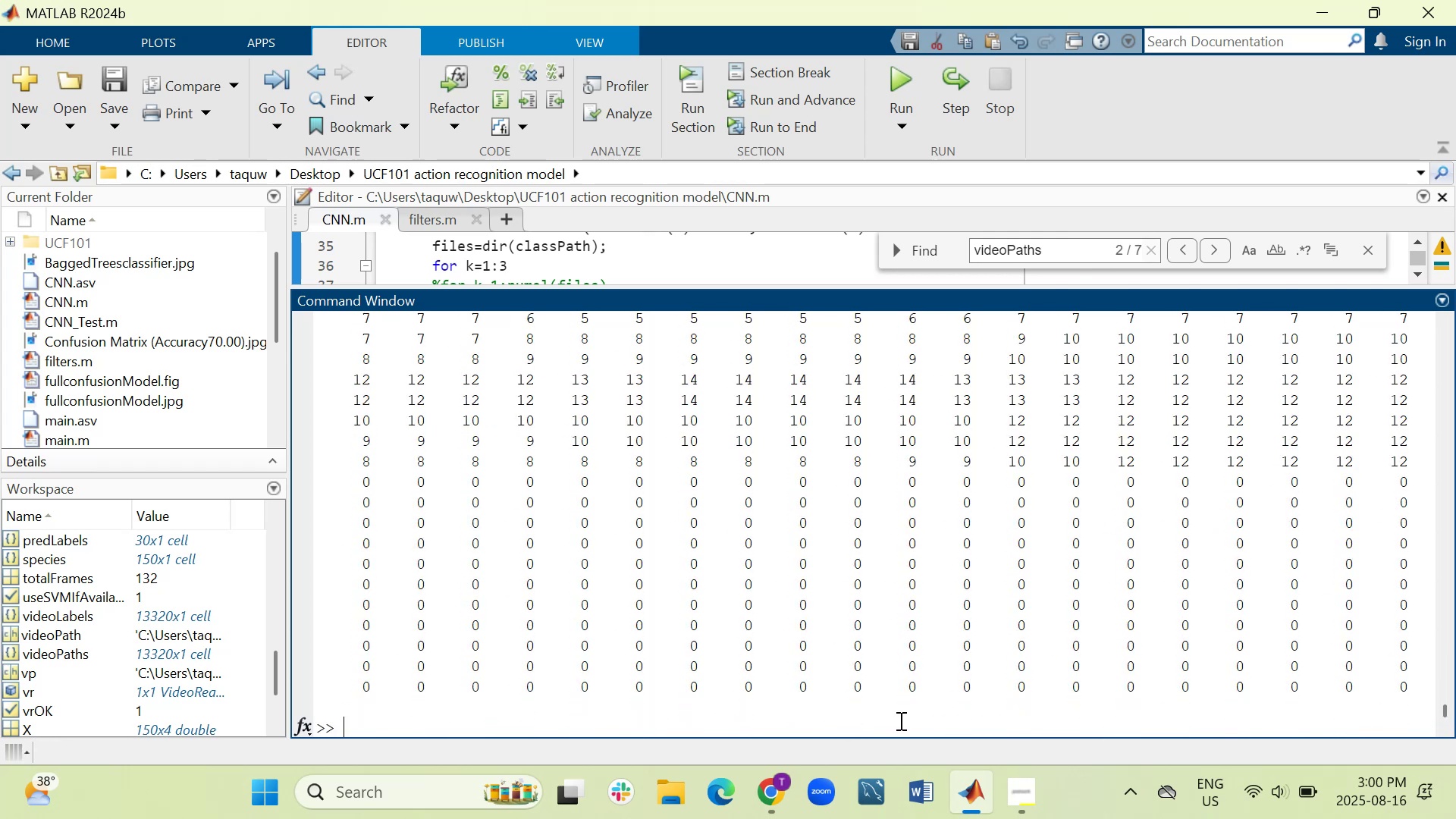 
type(s)
key(Backspace)
type(length(frame))
 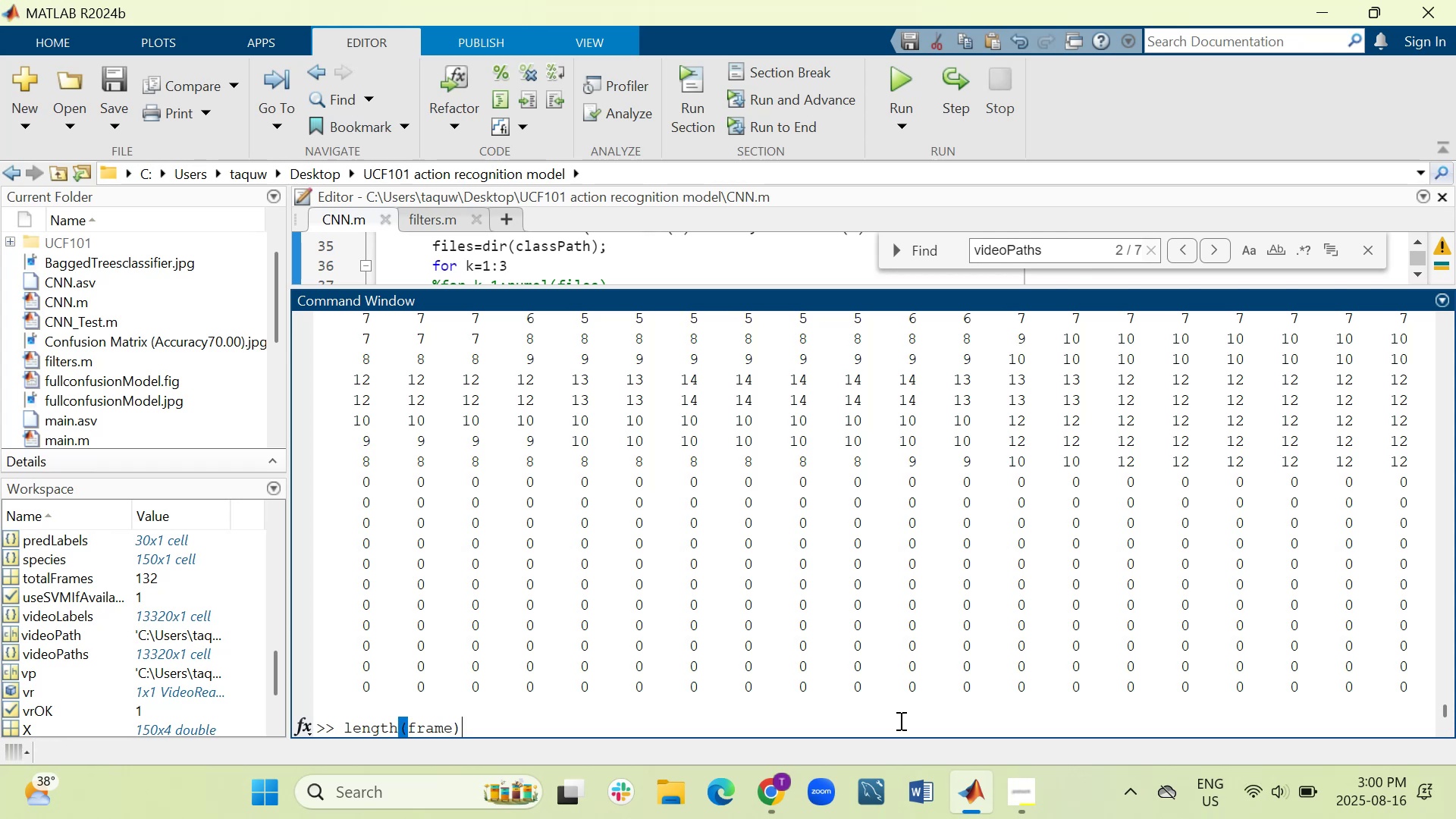 
key(Enter)
 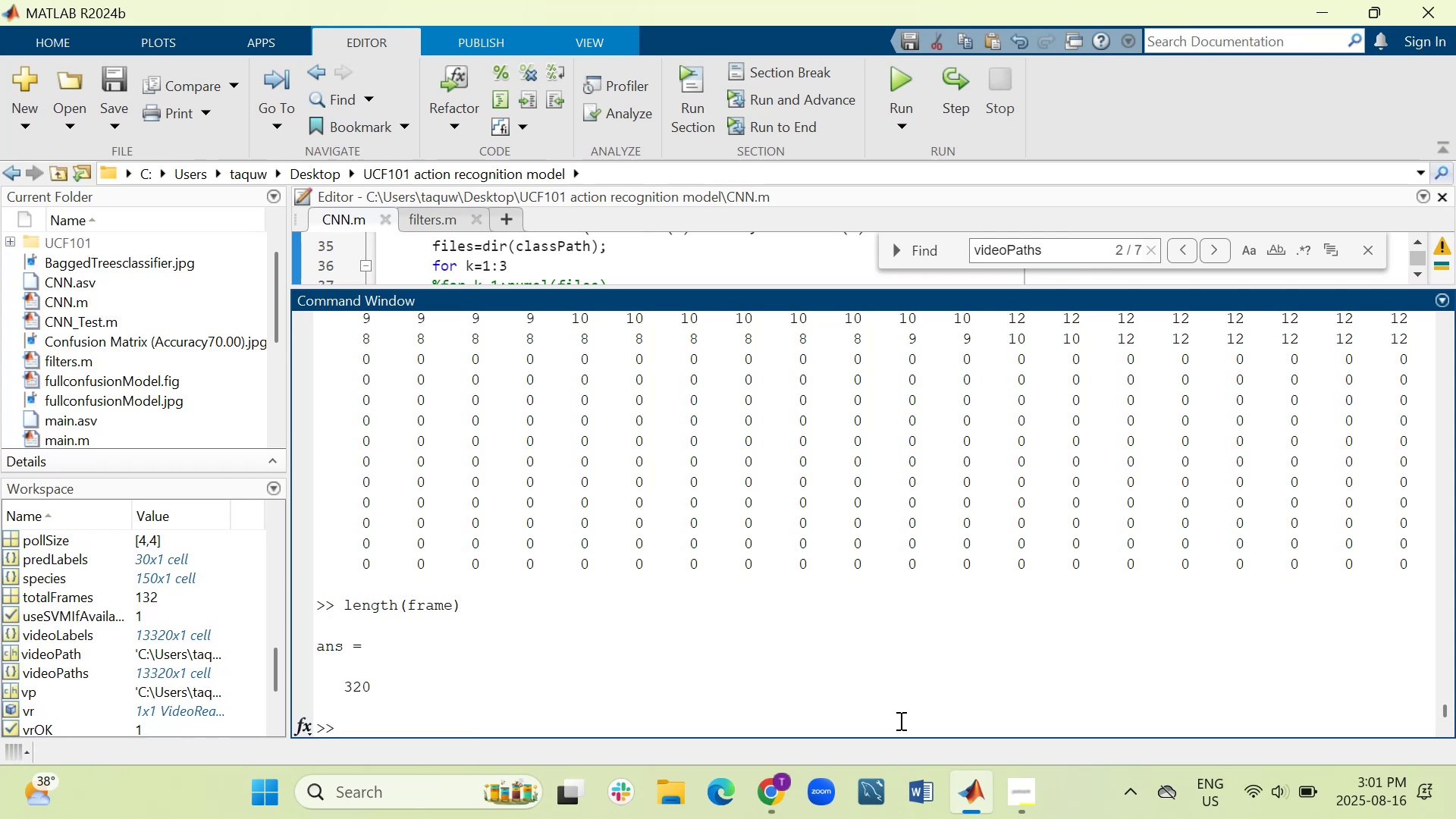 
type(size(frame))
 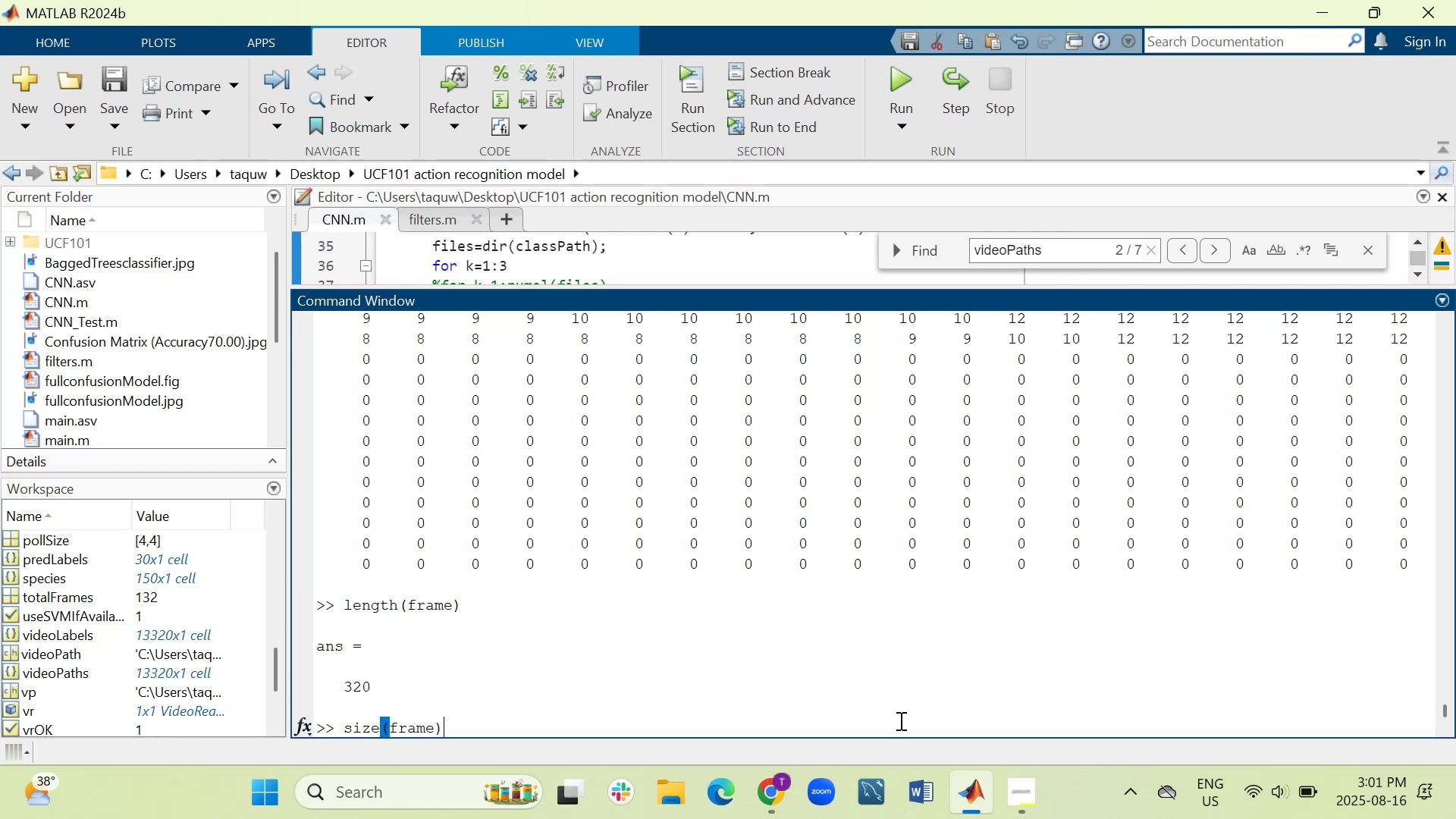 
key(Enter)
 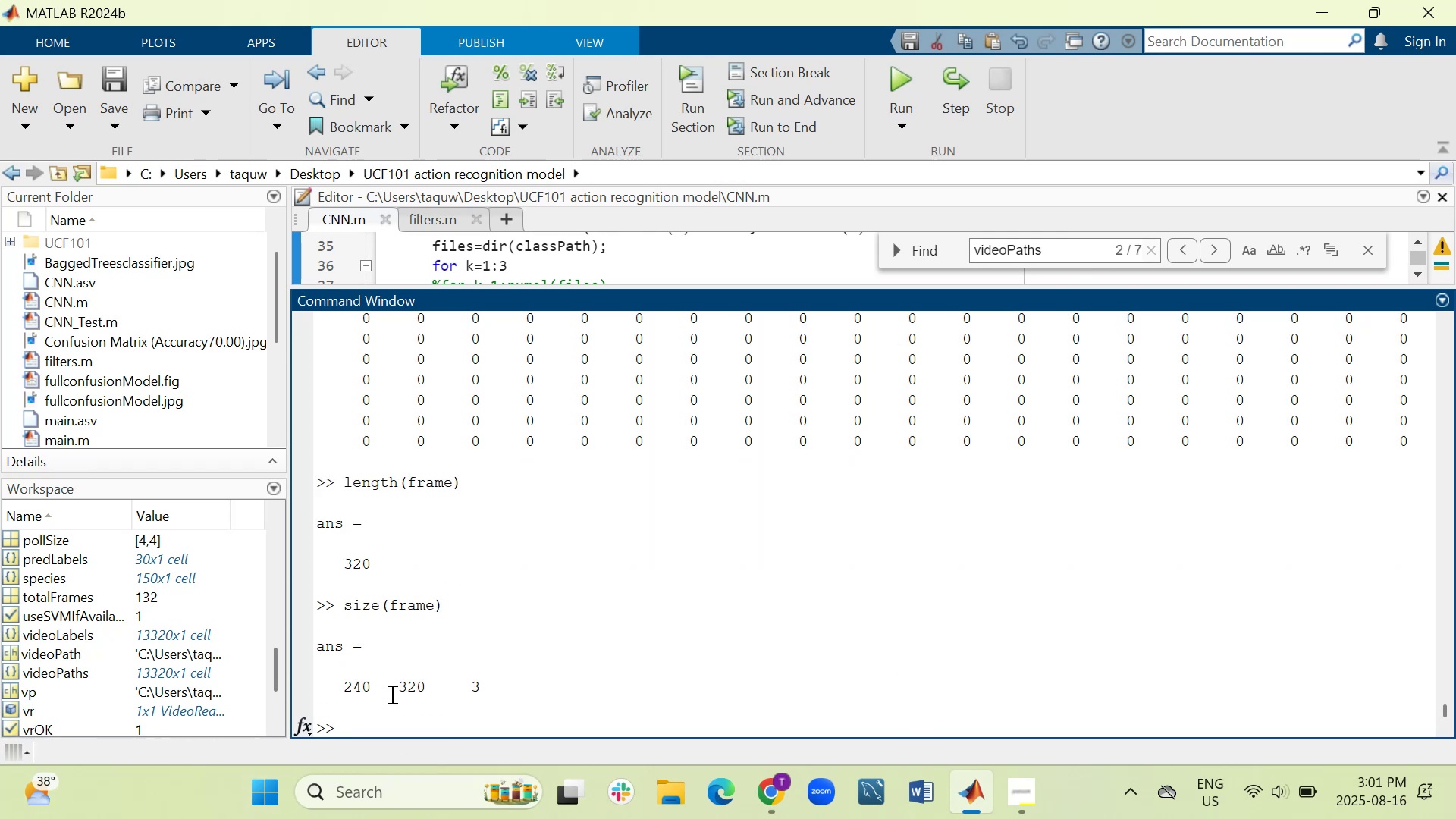 
wait(10.46)
 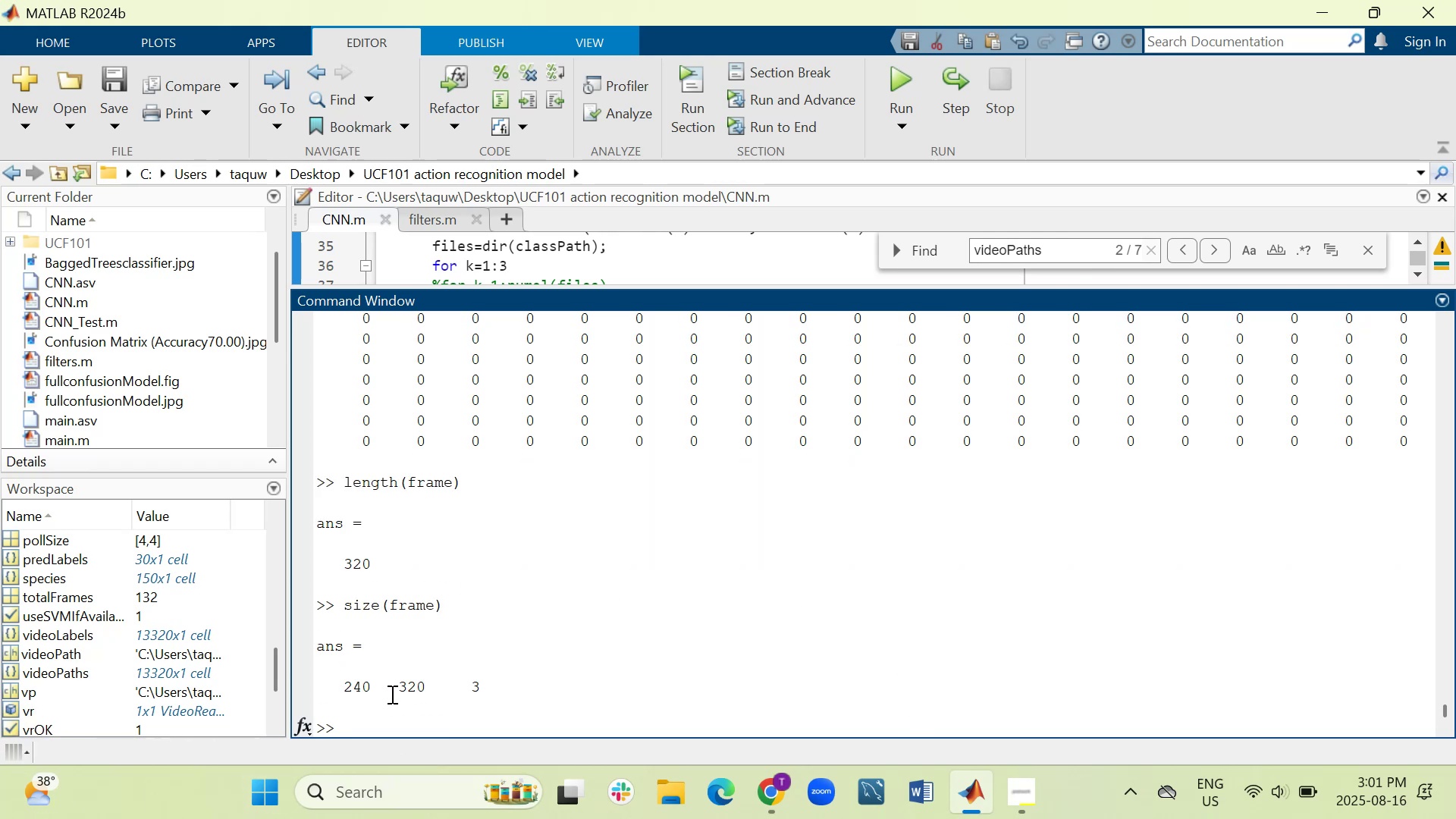 
type(240*320)
 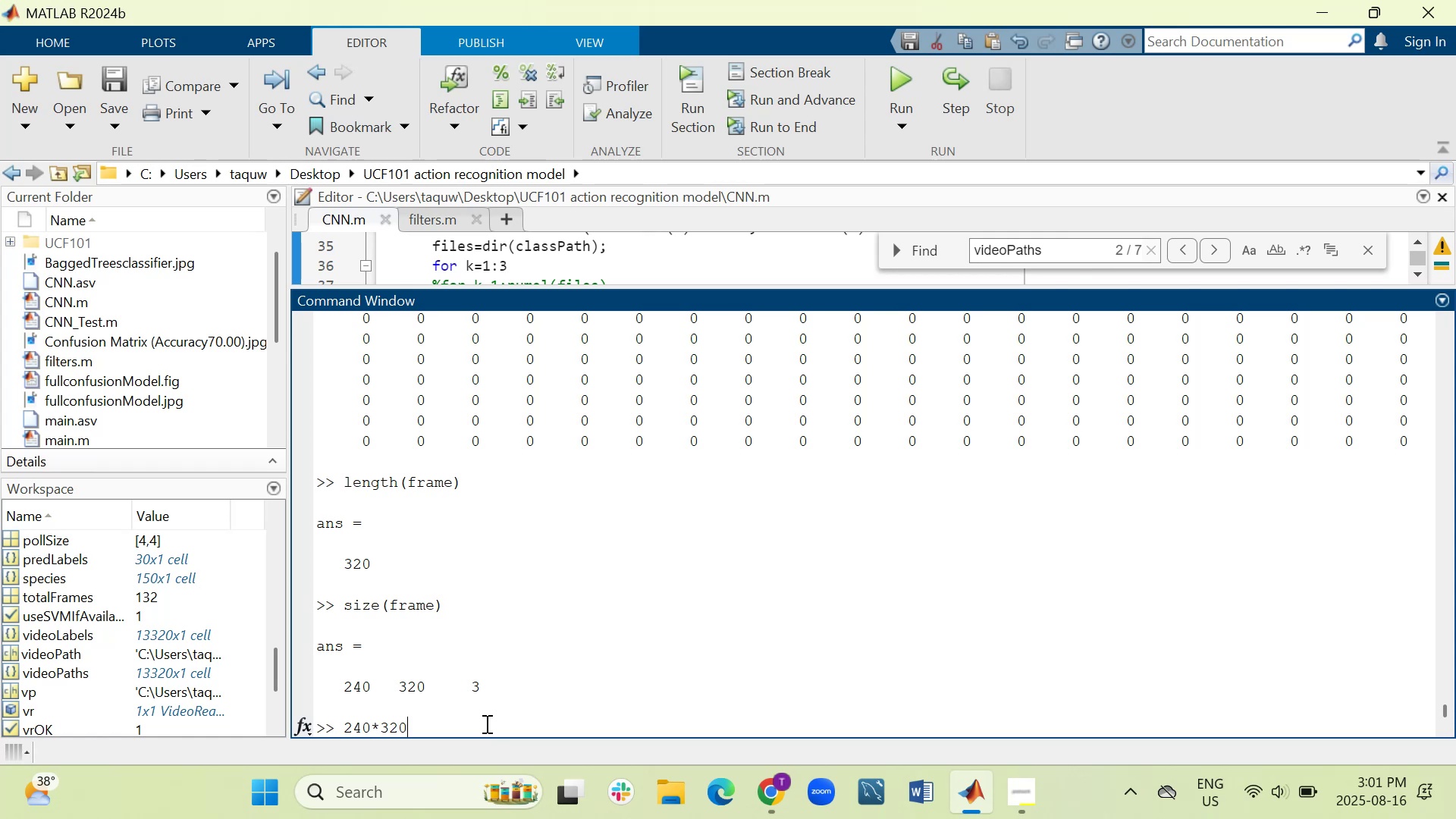 
key(Enter)
 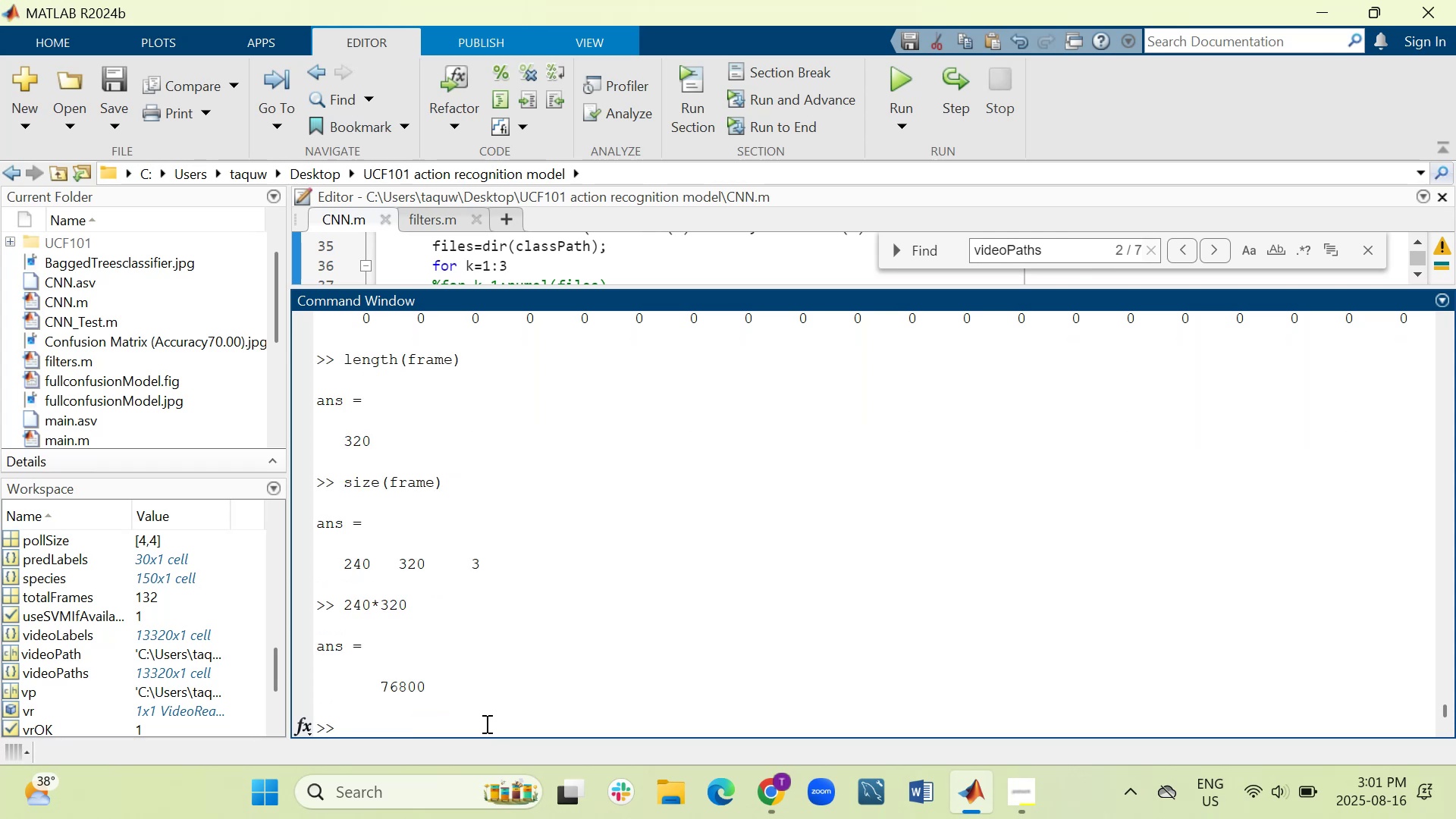 
wait(5.74)
 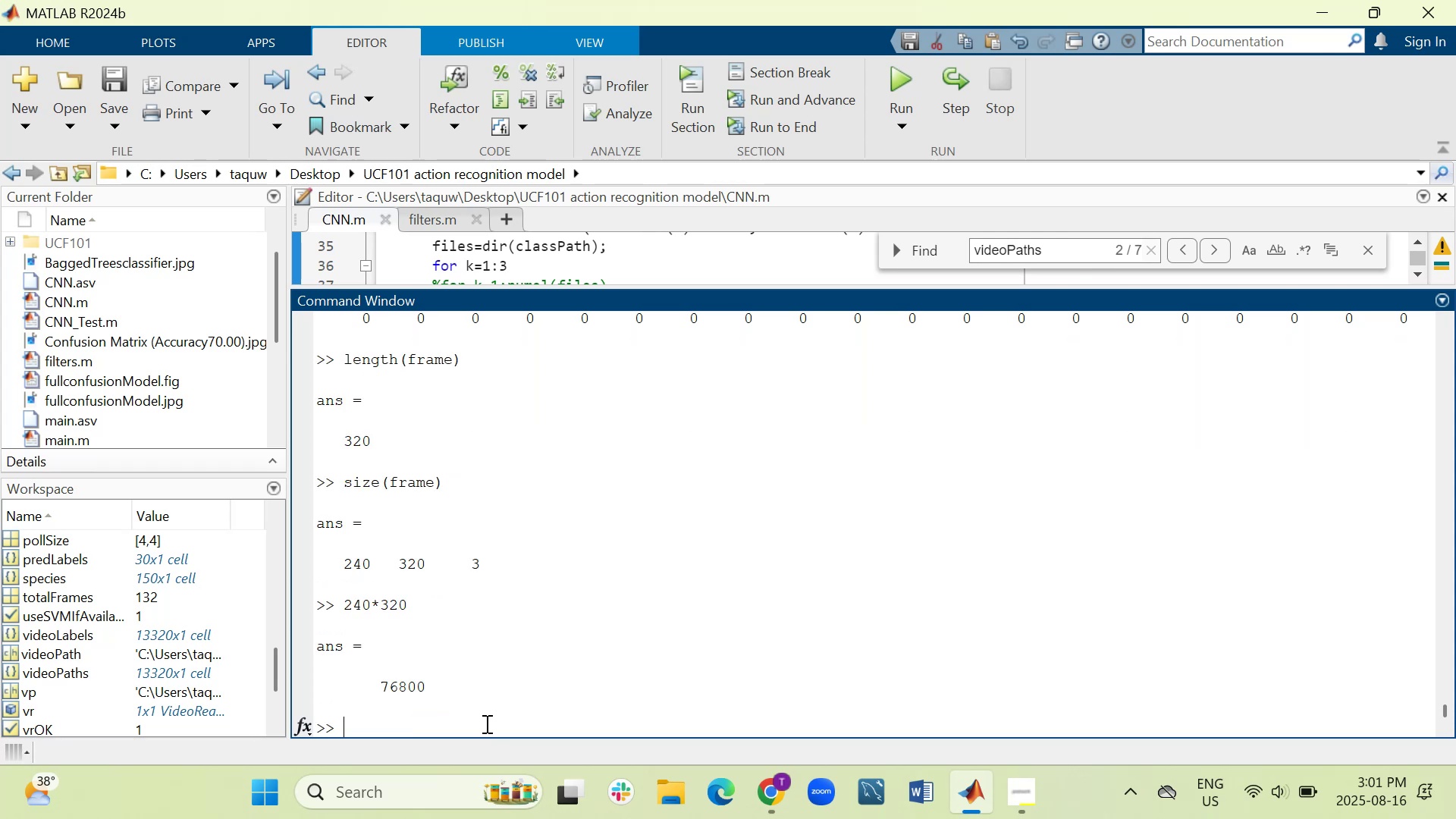 
type(76800)
 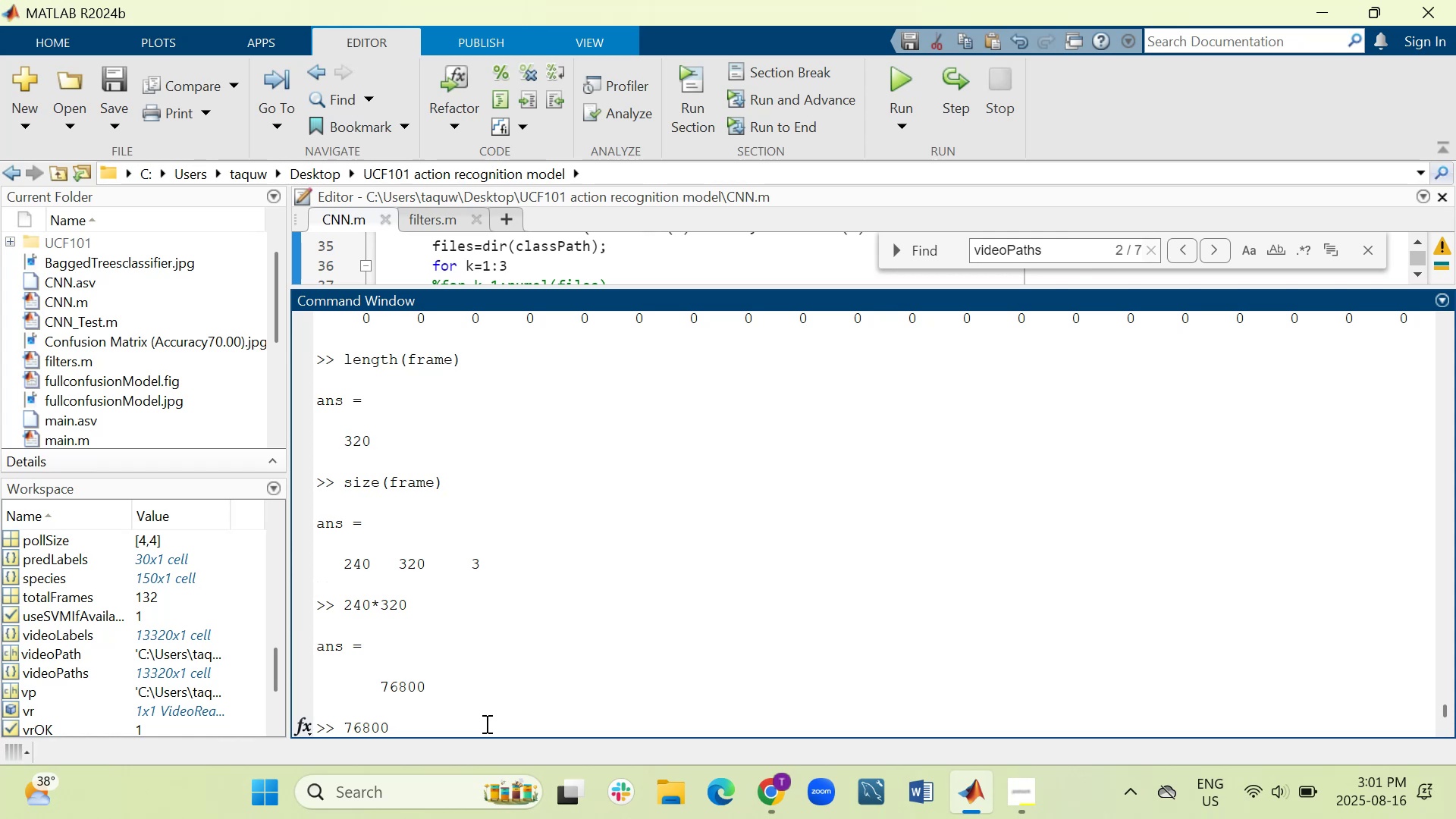 
type(*3)
 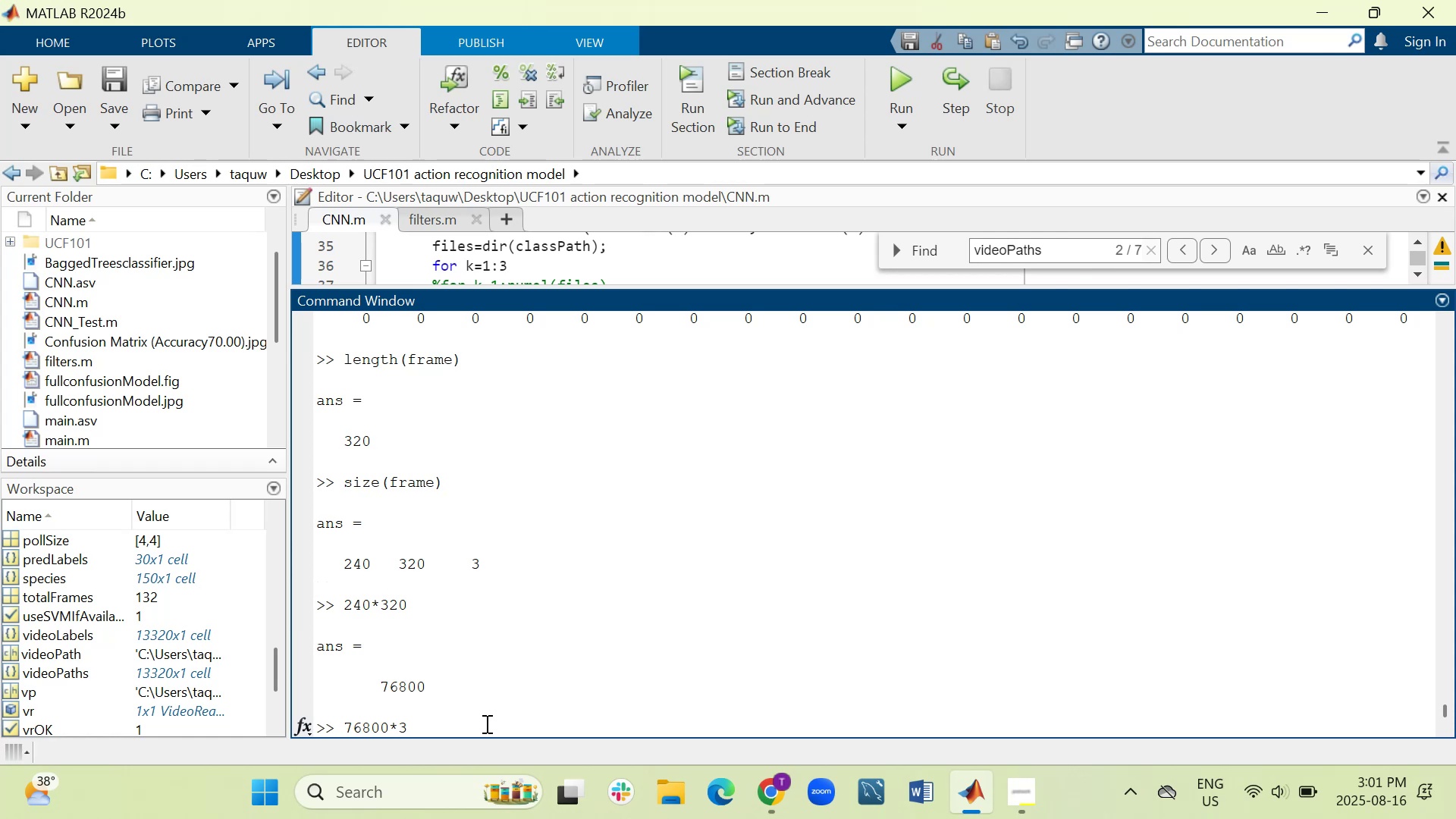 
key(Enter)
 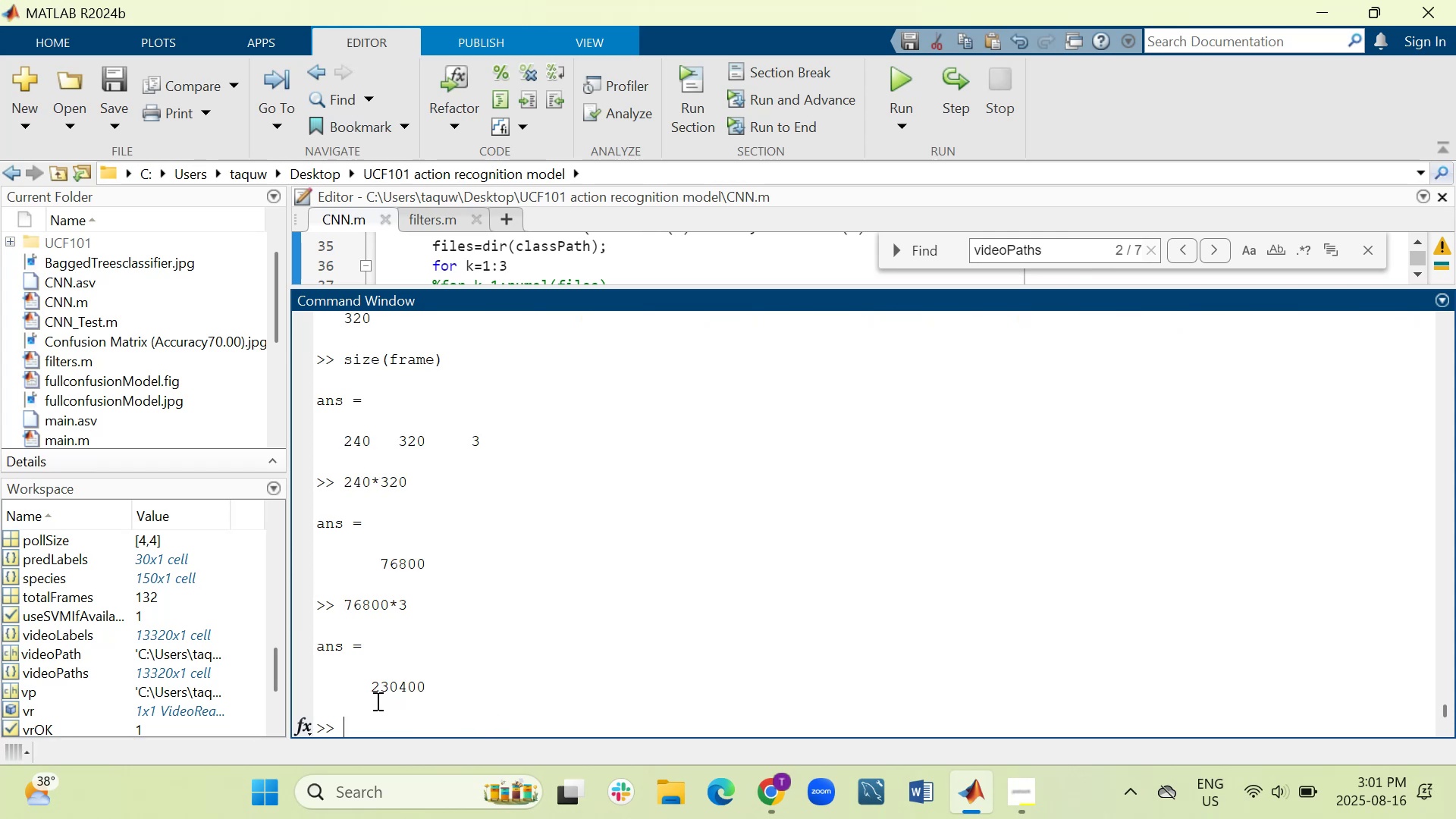 
wait(7.66)
 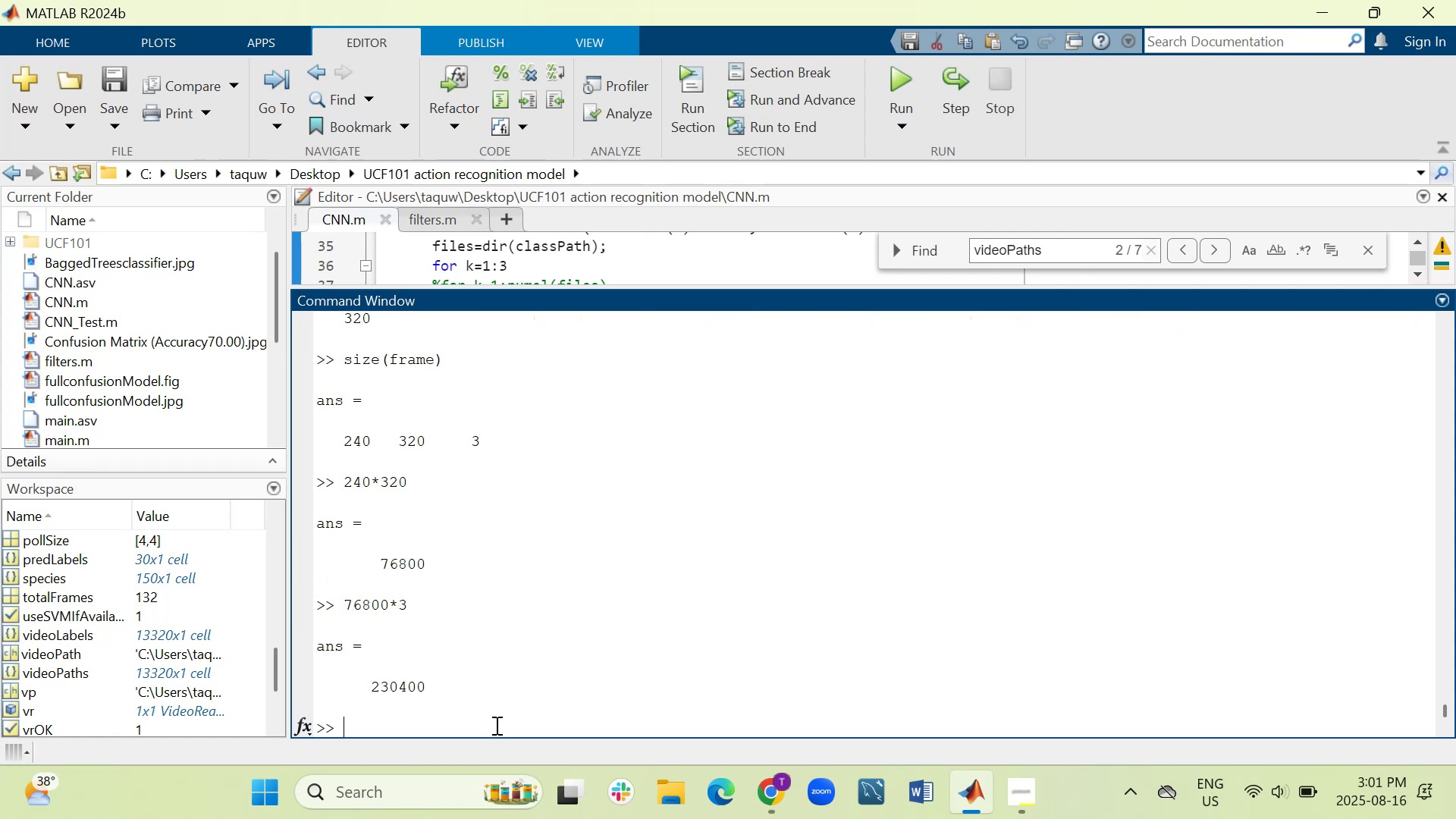 
scroll: coordinate [481, 653], scroll_direction: up, amount: 3.0
 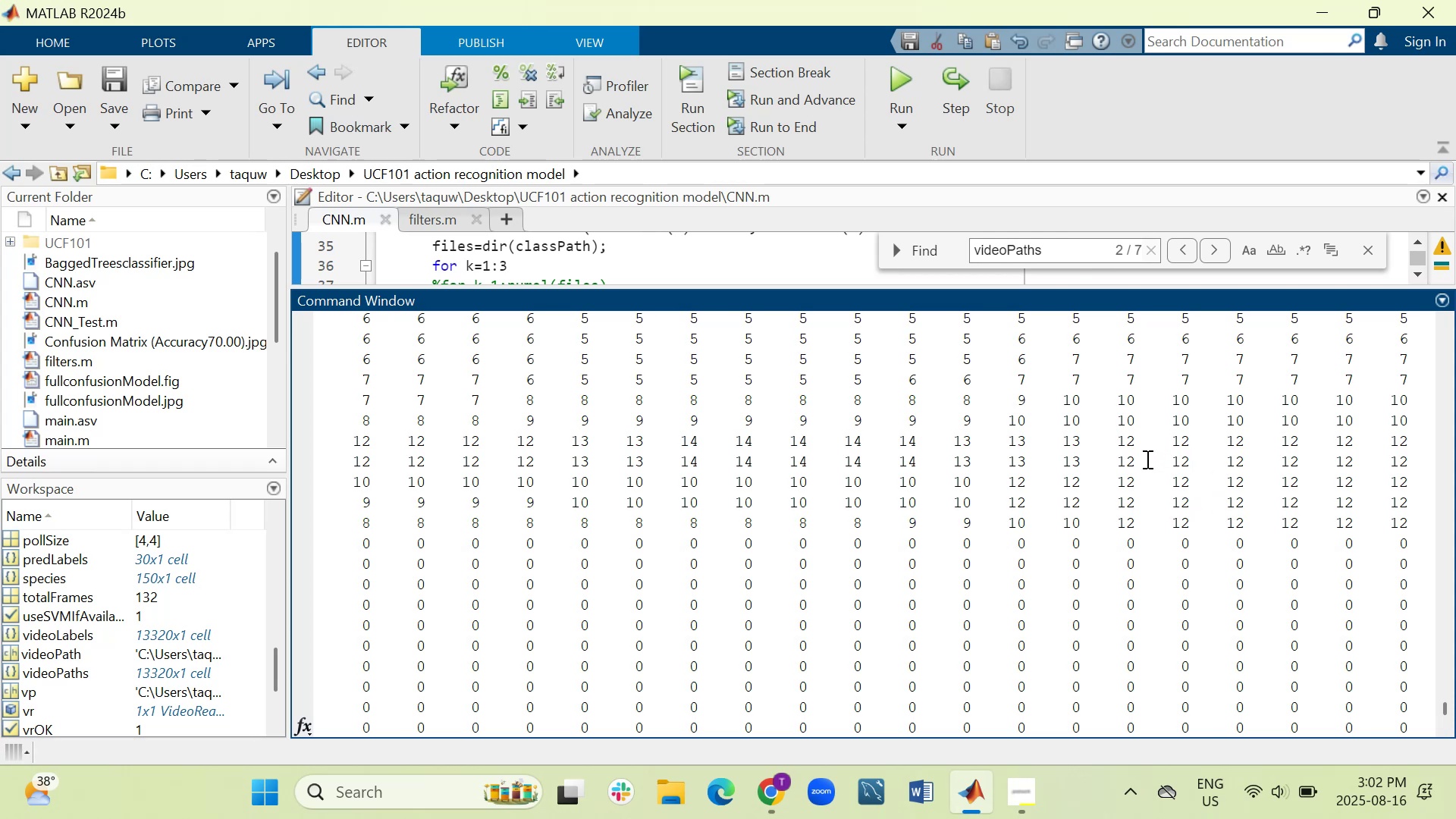 
wait(30.34)
 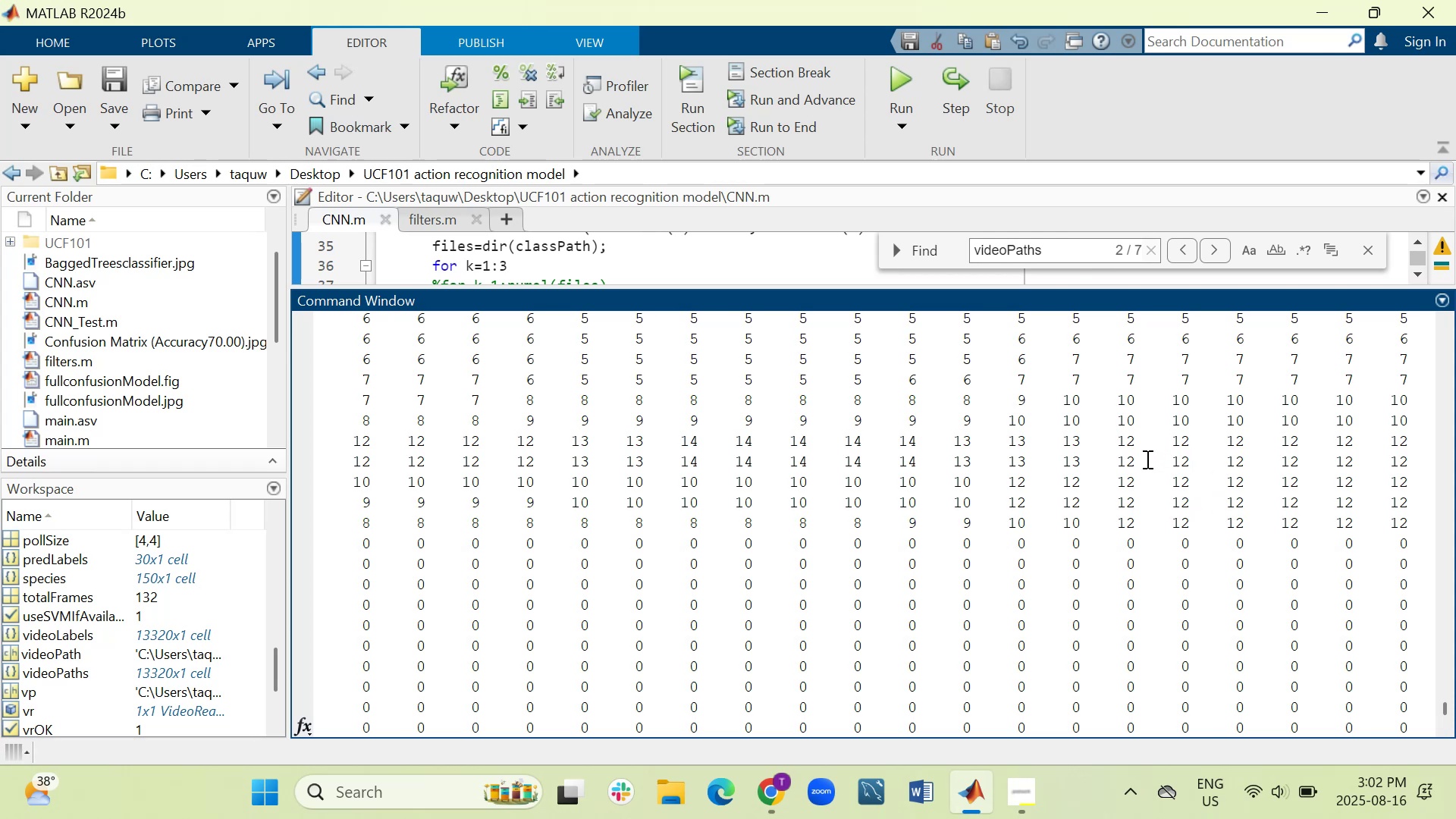 
scroll: coordinate [1097, 469], scroll_direction: up, amount: 5.0
 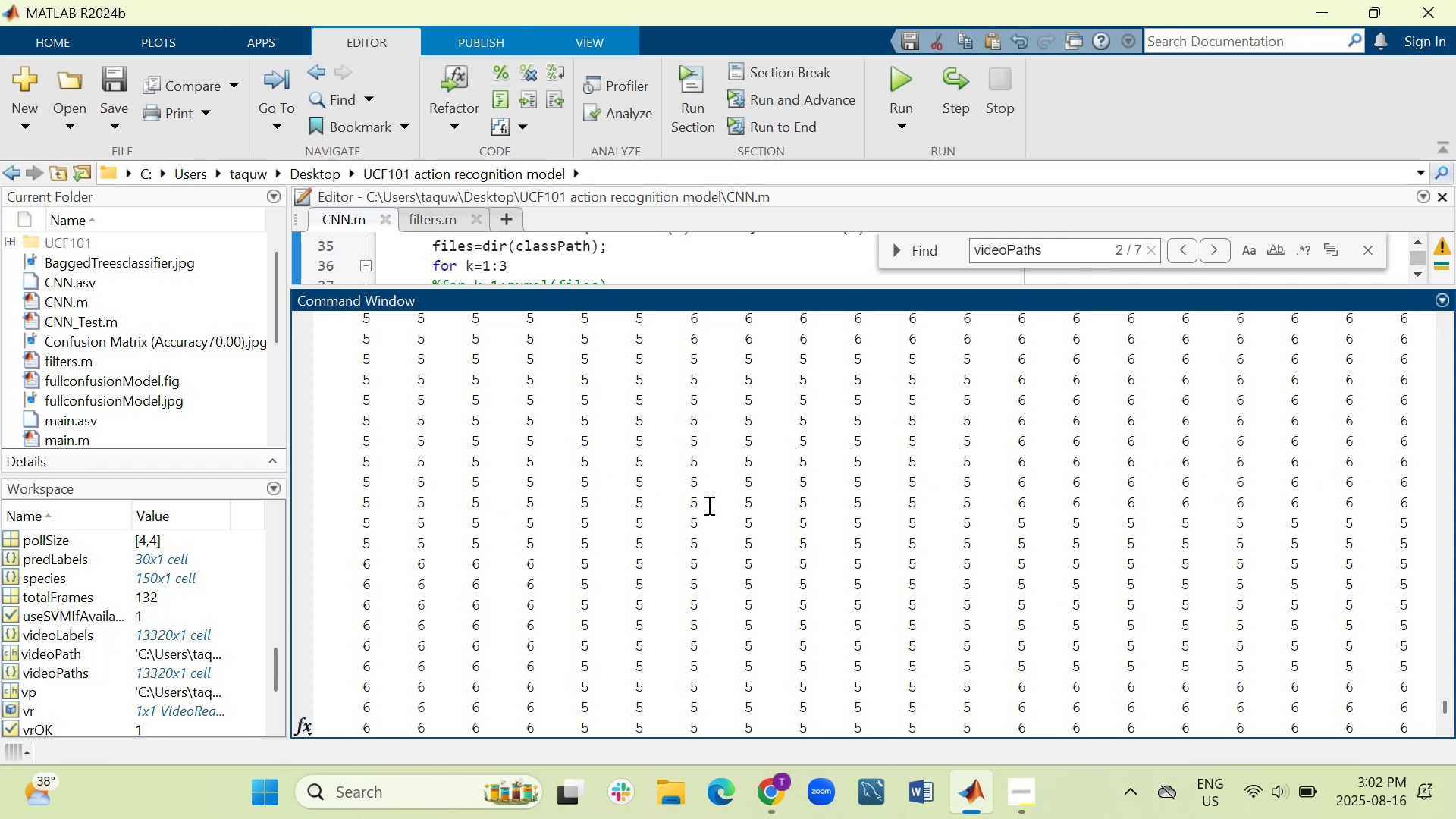 
wait(7.51)
 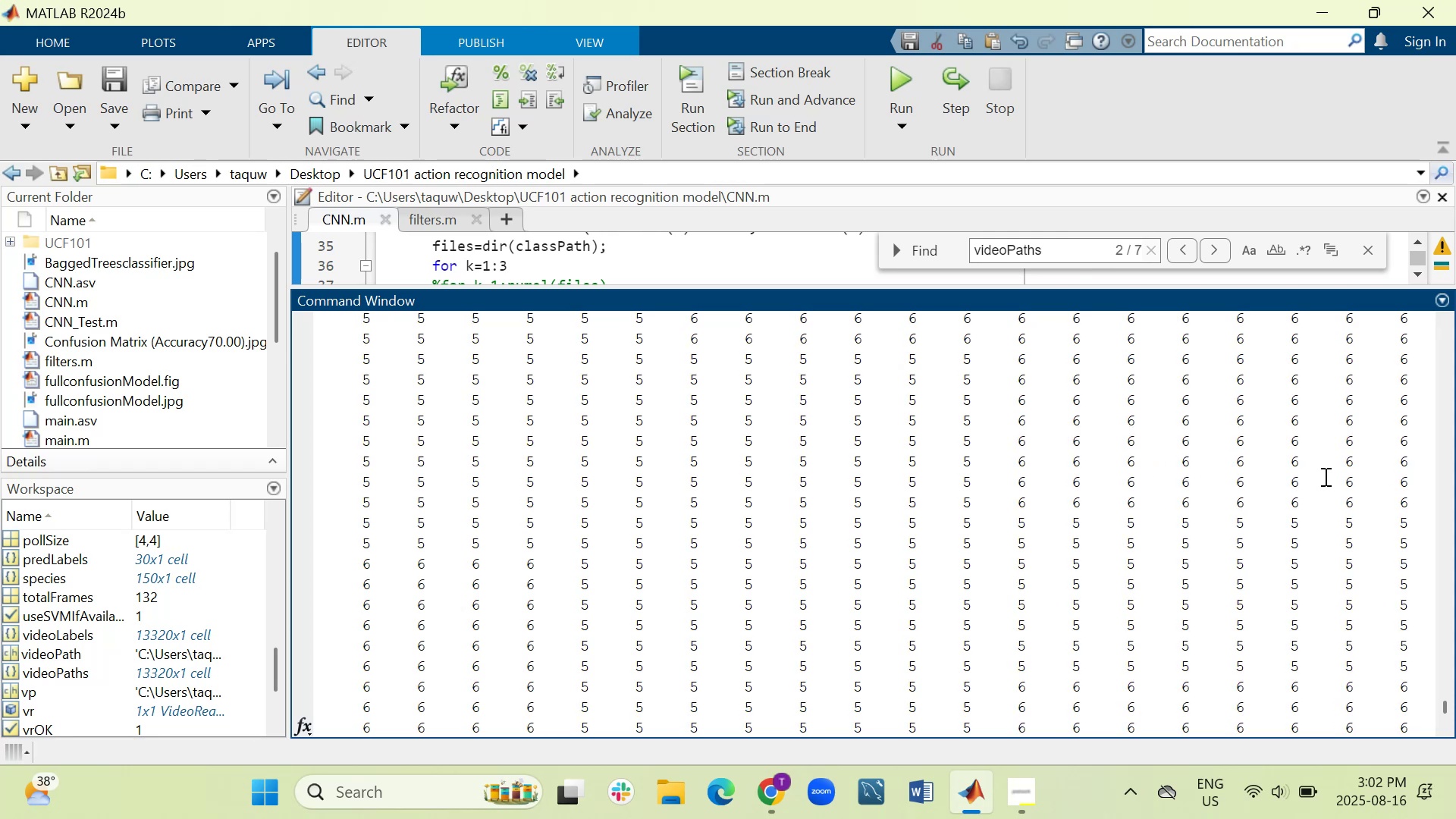 
scroll: coordinate [1202, 511], scroll_direction: up, amount: 25.0
 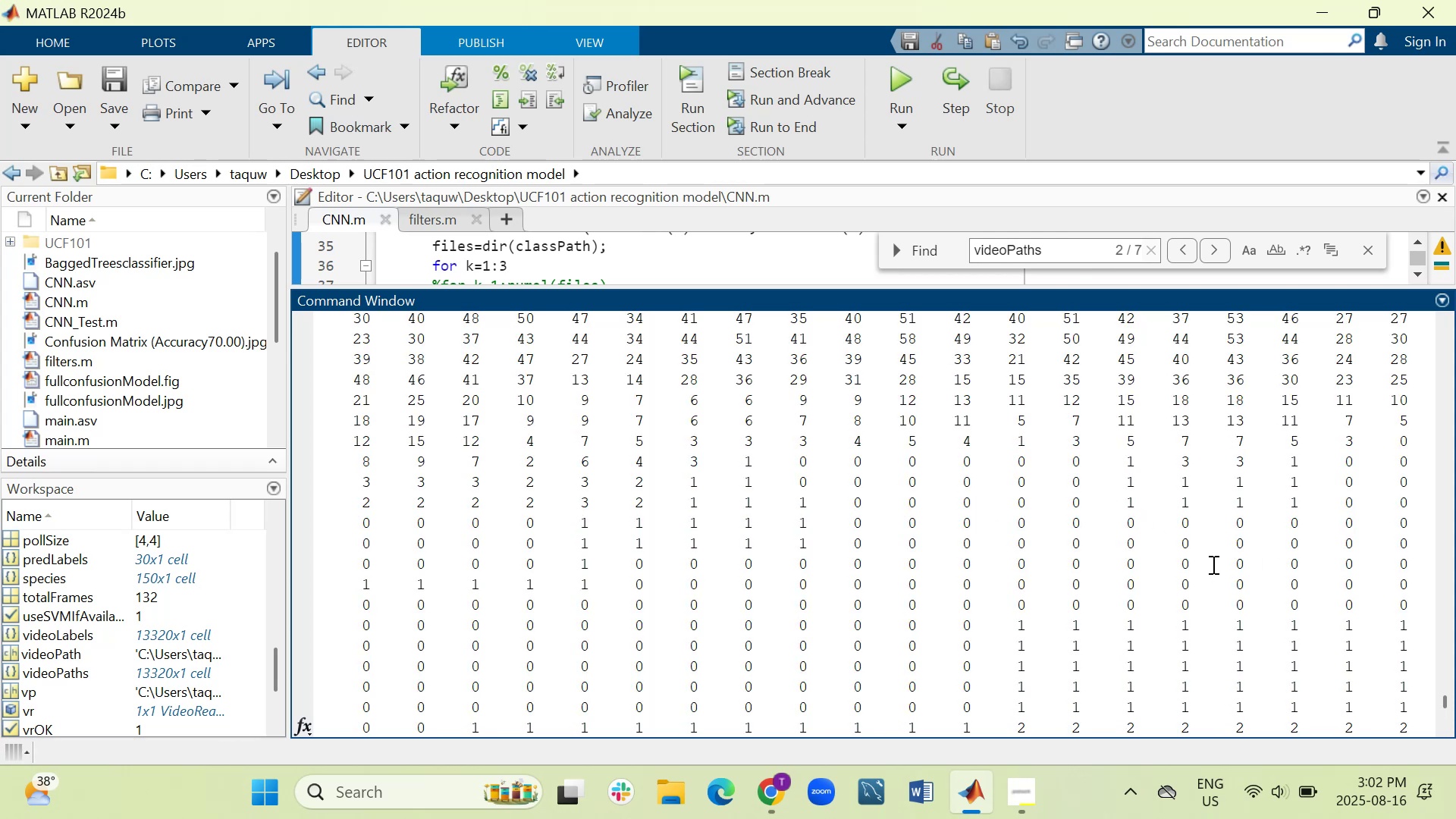 
wait(5.46)
 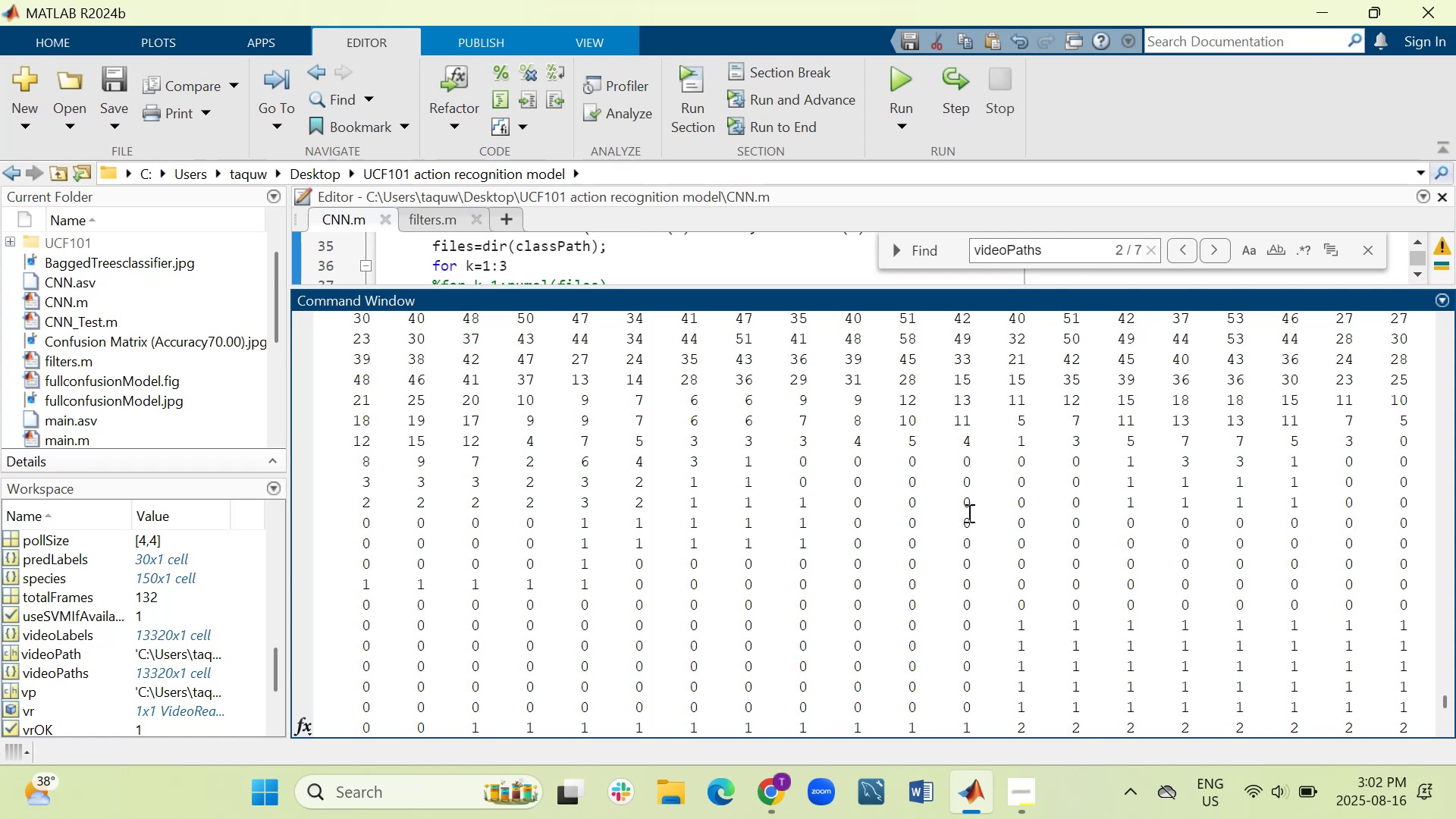 
scroll: coordinate [1000, 551], scroll_direction: up, amount: 3.0
 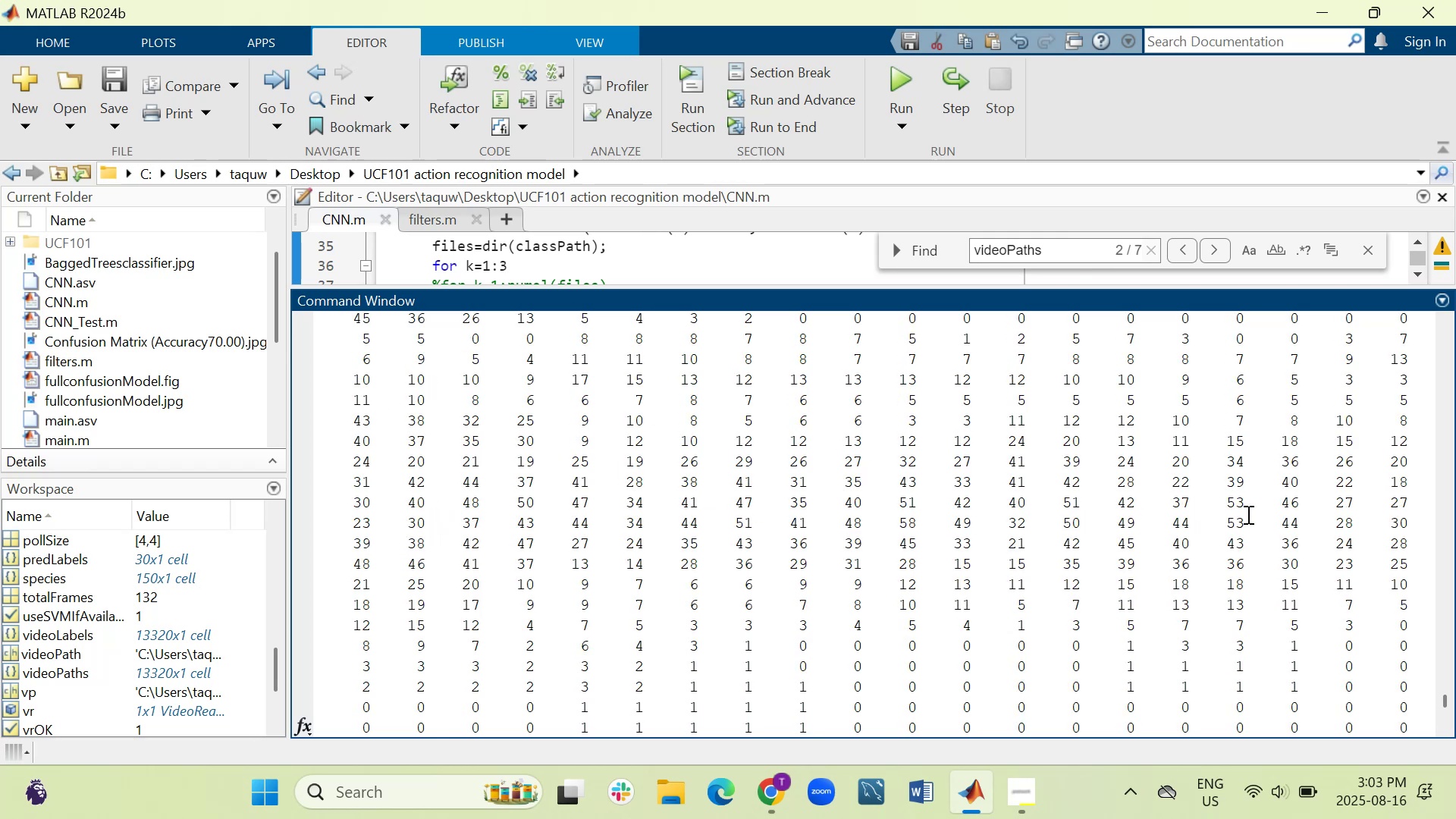 
wait(14.69)
 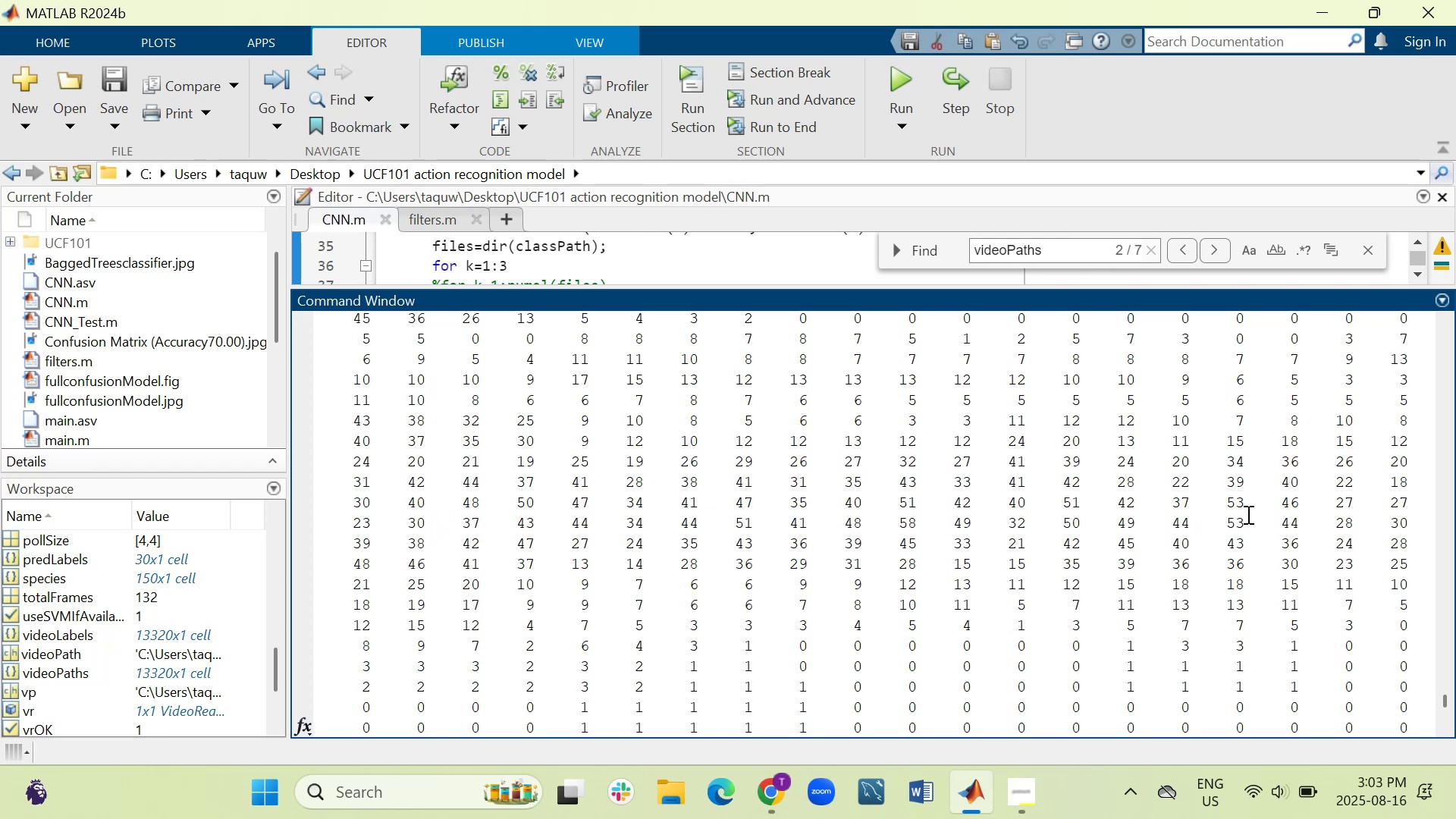 
scroll: coordinate [858, 553], scroll_direction: up, amount: 2.0
 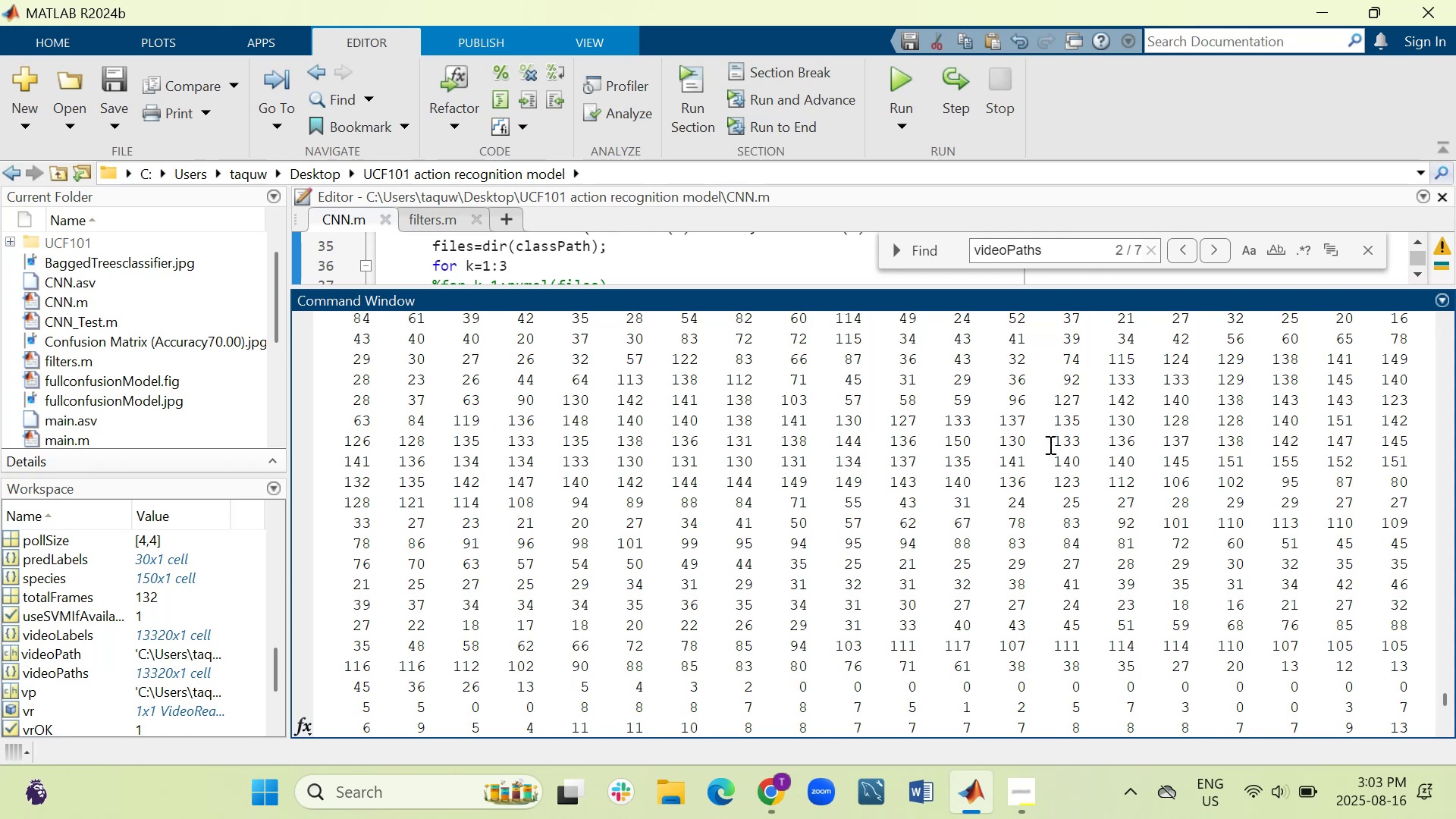 
wait(5.31)
 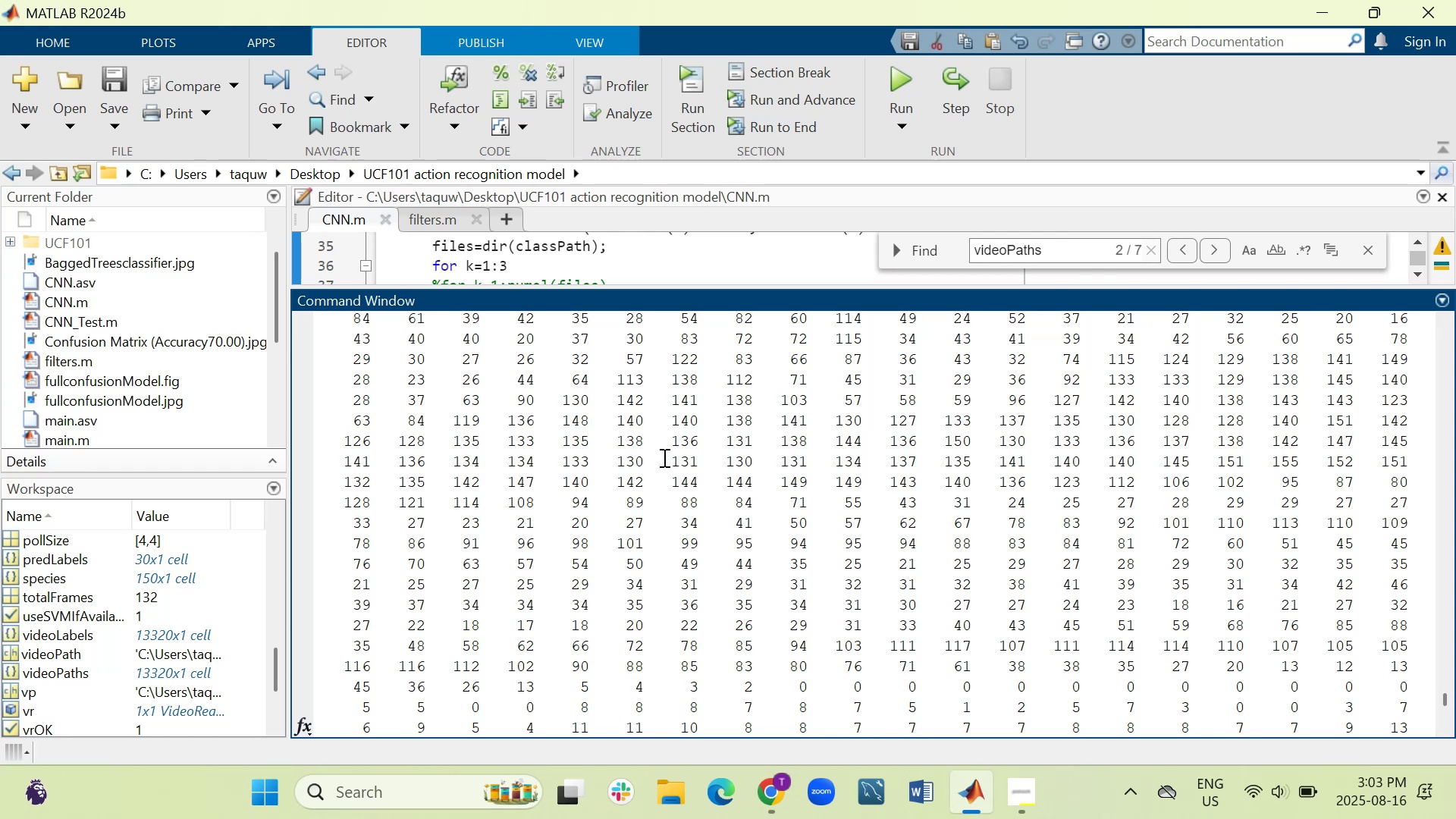 
scroll: coordinate [949, 548], scroll_direction: up, amount: 4.0
 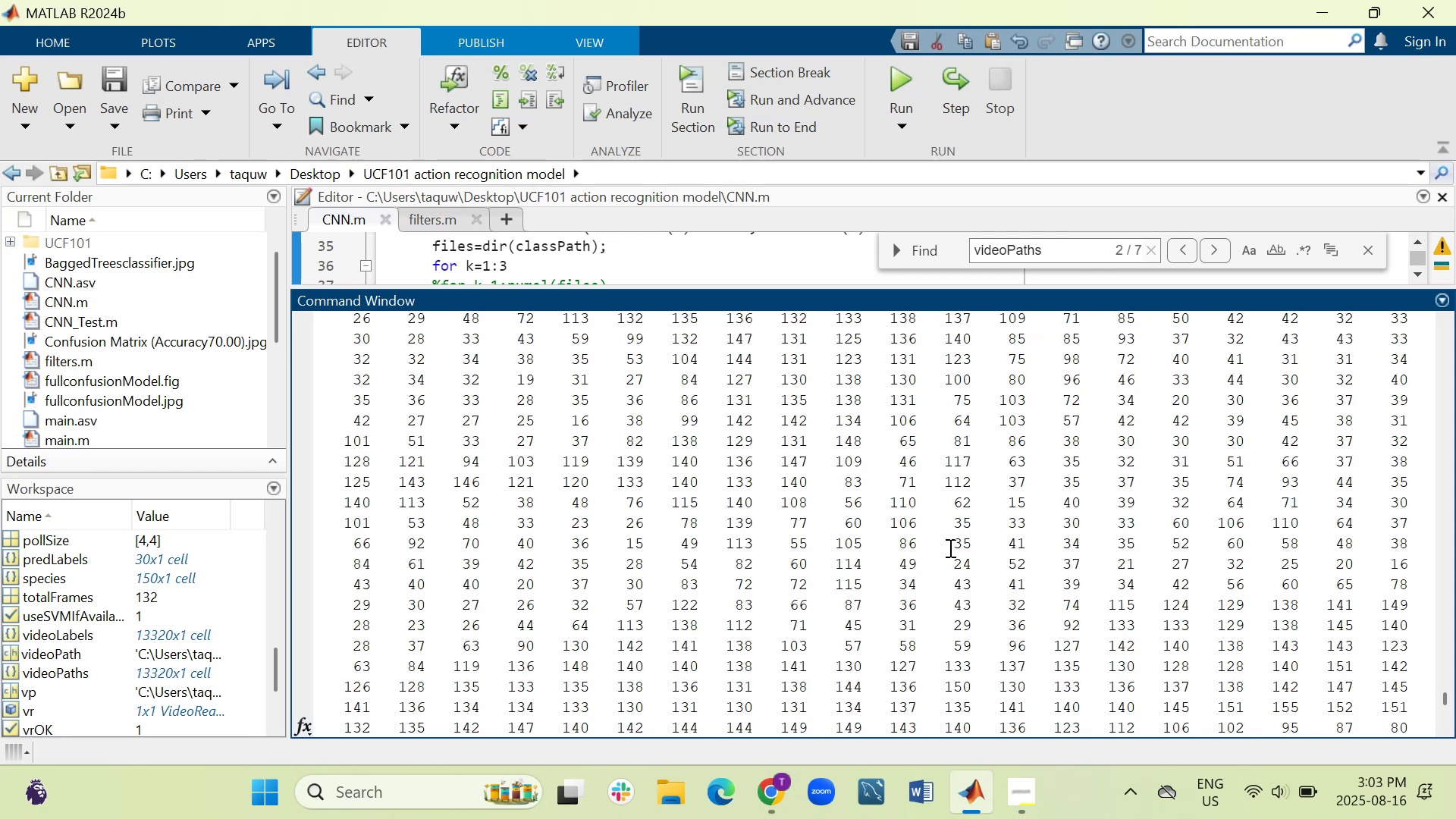 
scroll: coordinate [719, 544], scroll_direction: down, amount: 63.0
 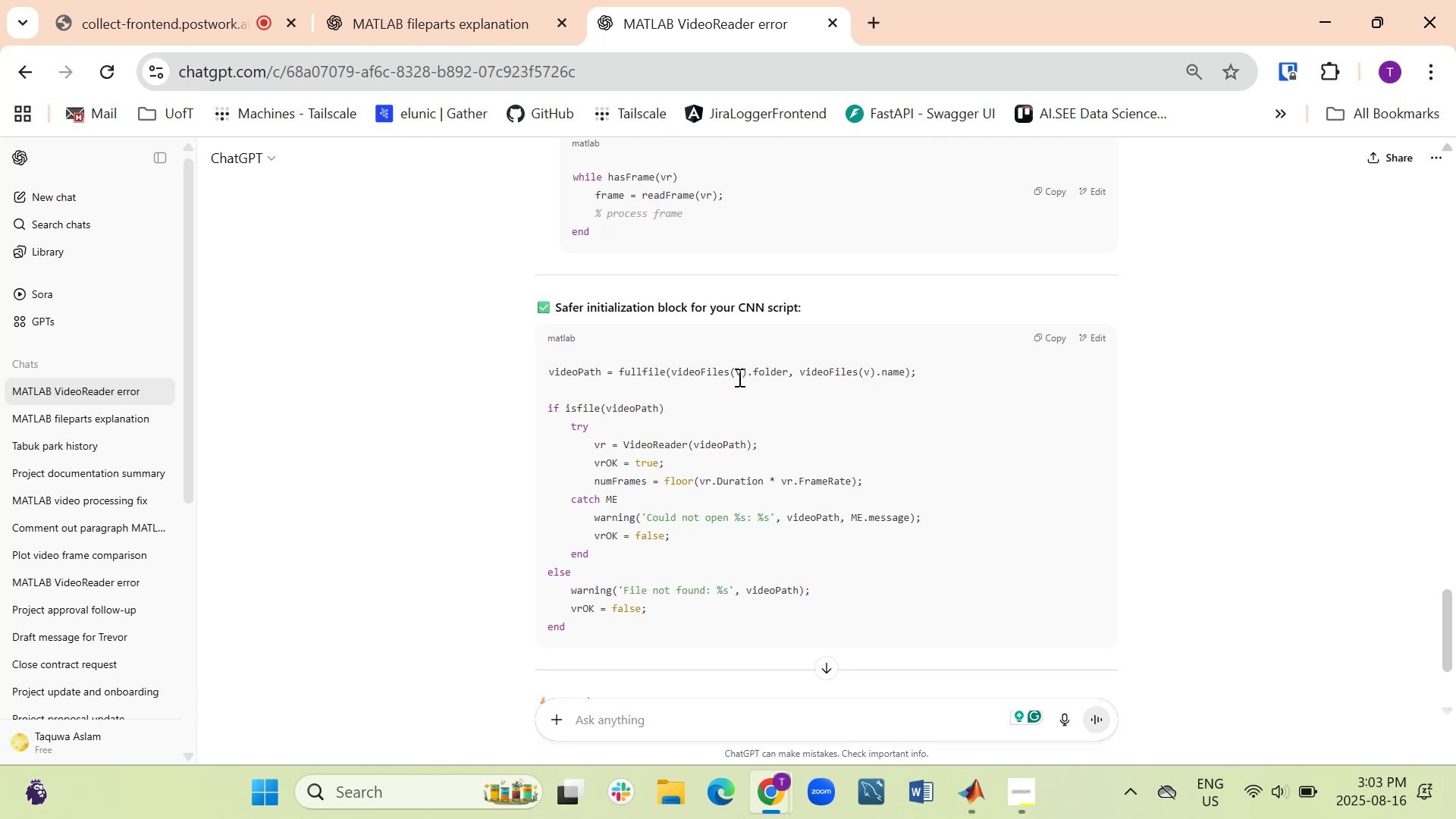 
wait(11.55)
 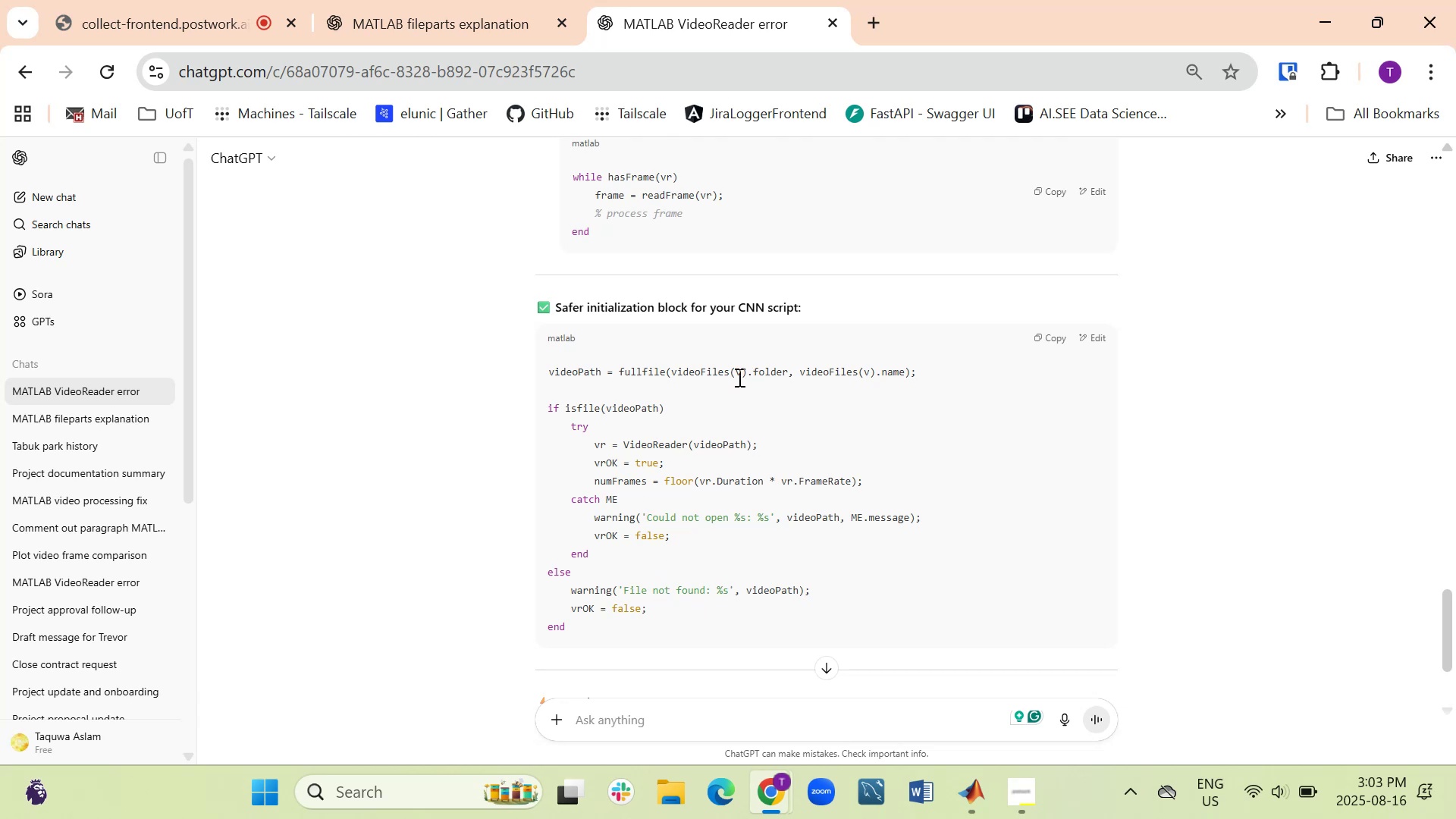 
left_click([1059, 340])
 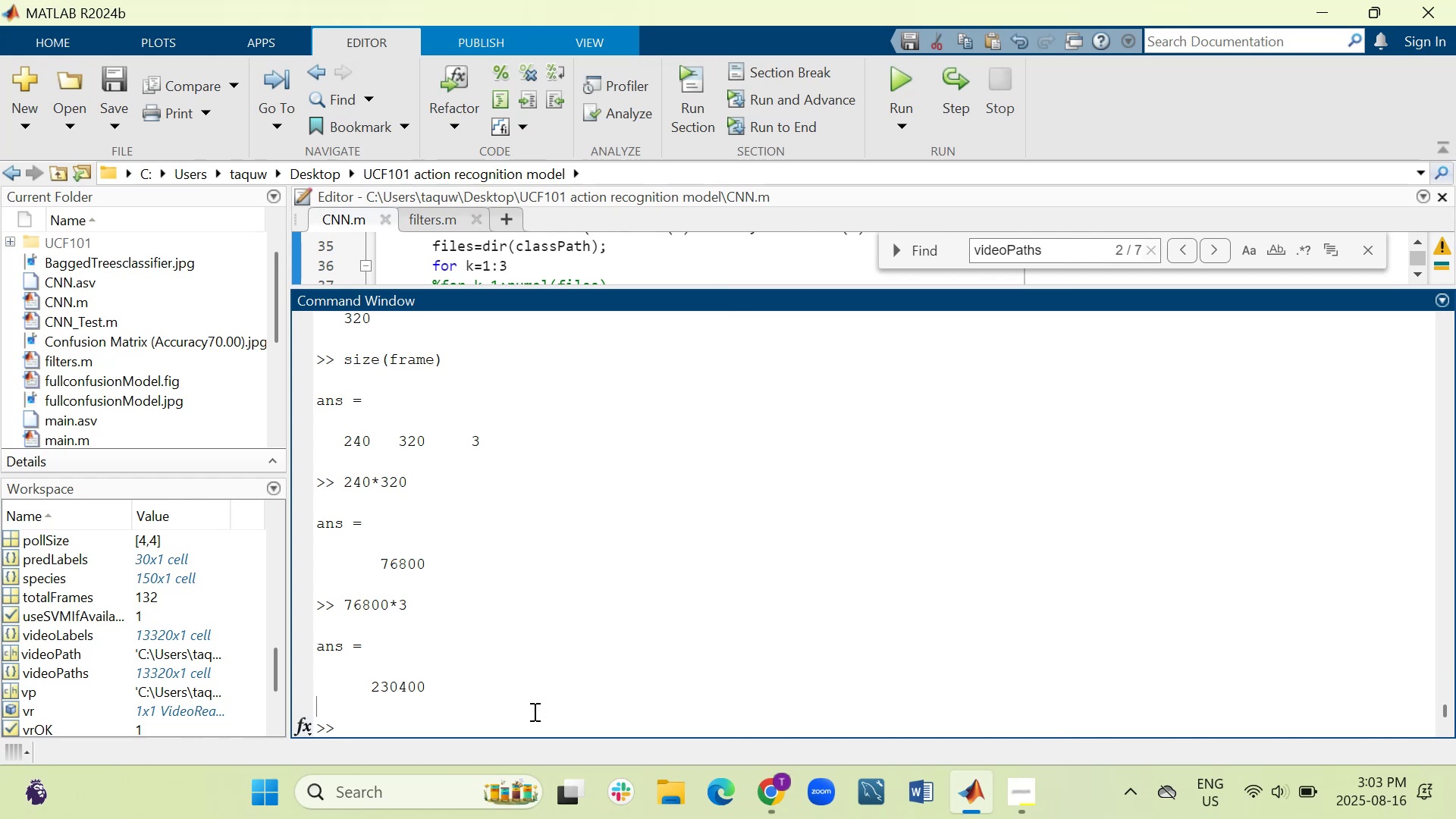 
left_click([581, 663])
 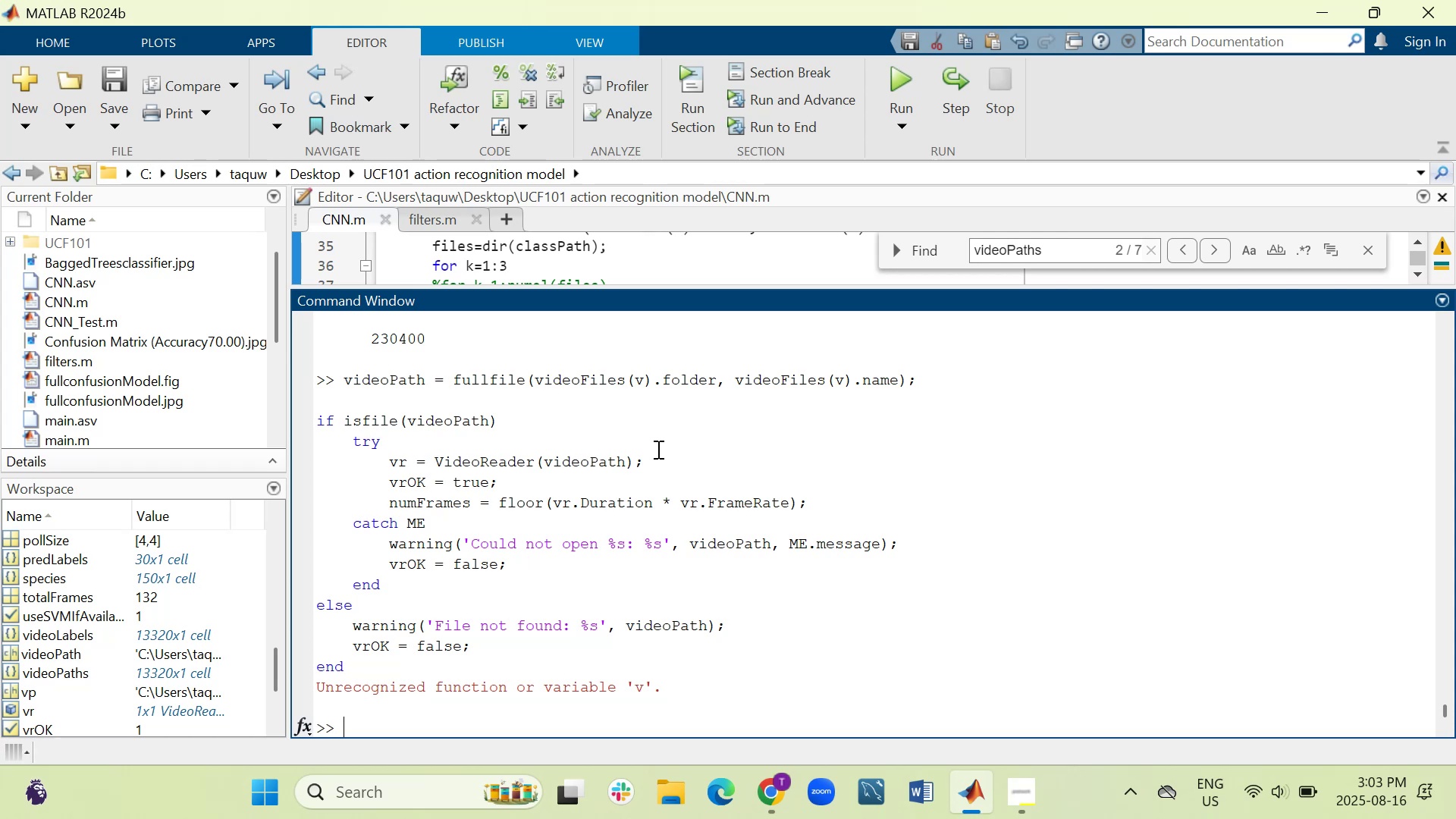 
wait(12.68)
 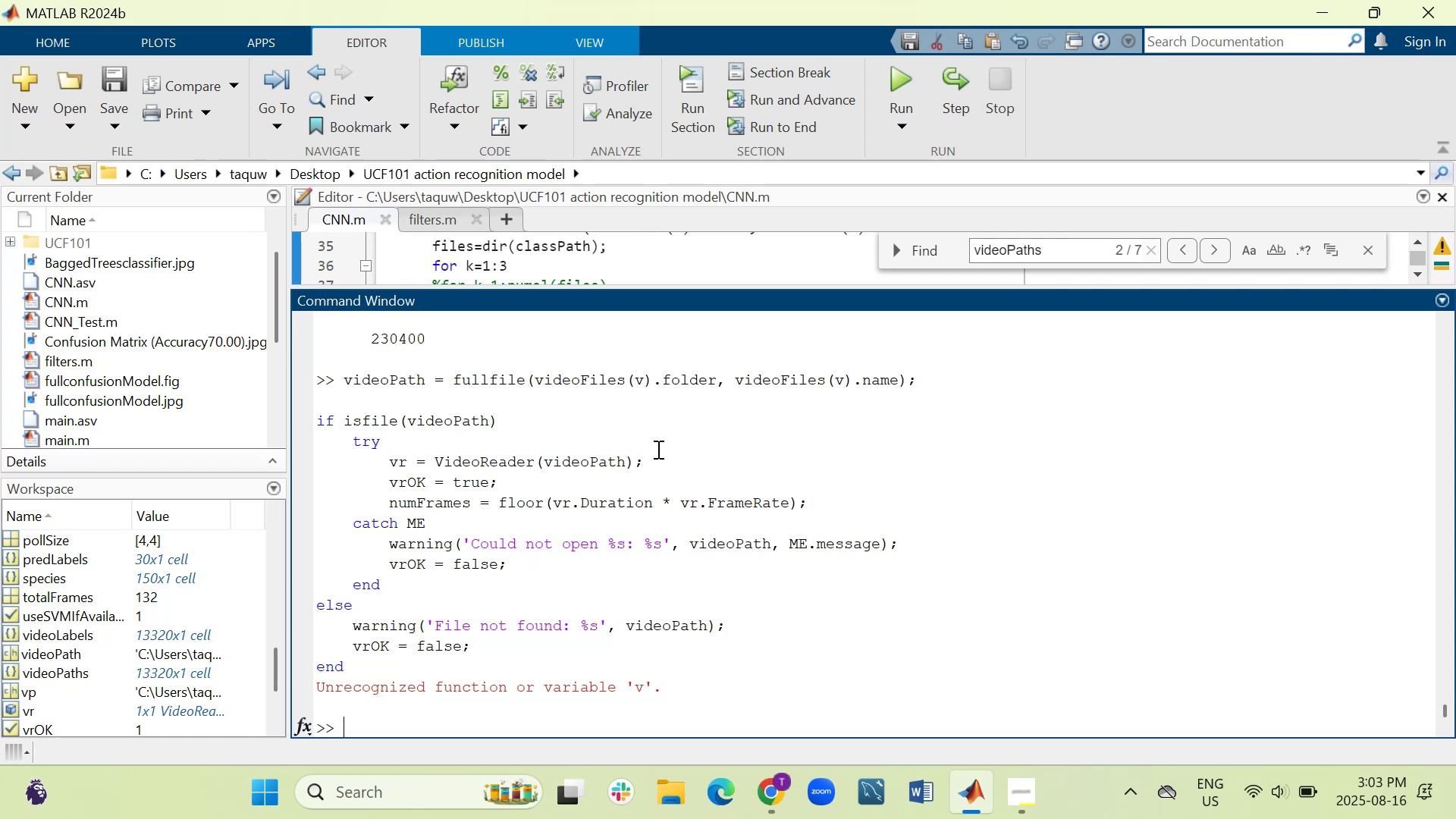 
left_click([693, 675])
 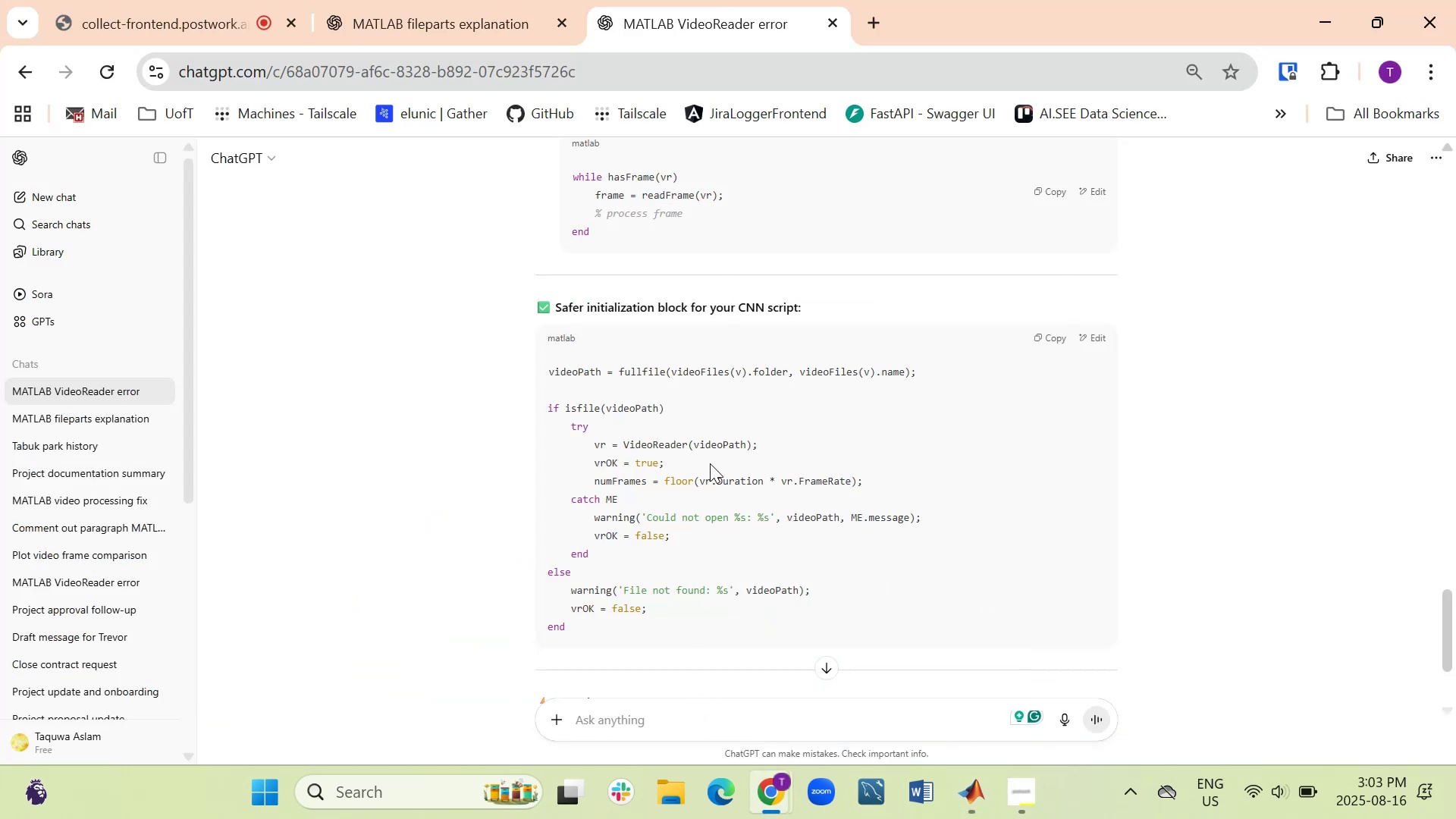 
scroll: coordinate [709, 474], scroll_direction: down, amount: 2.0
 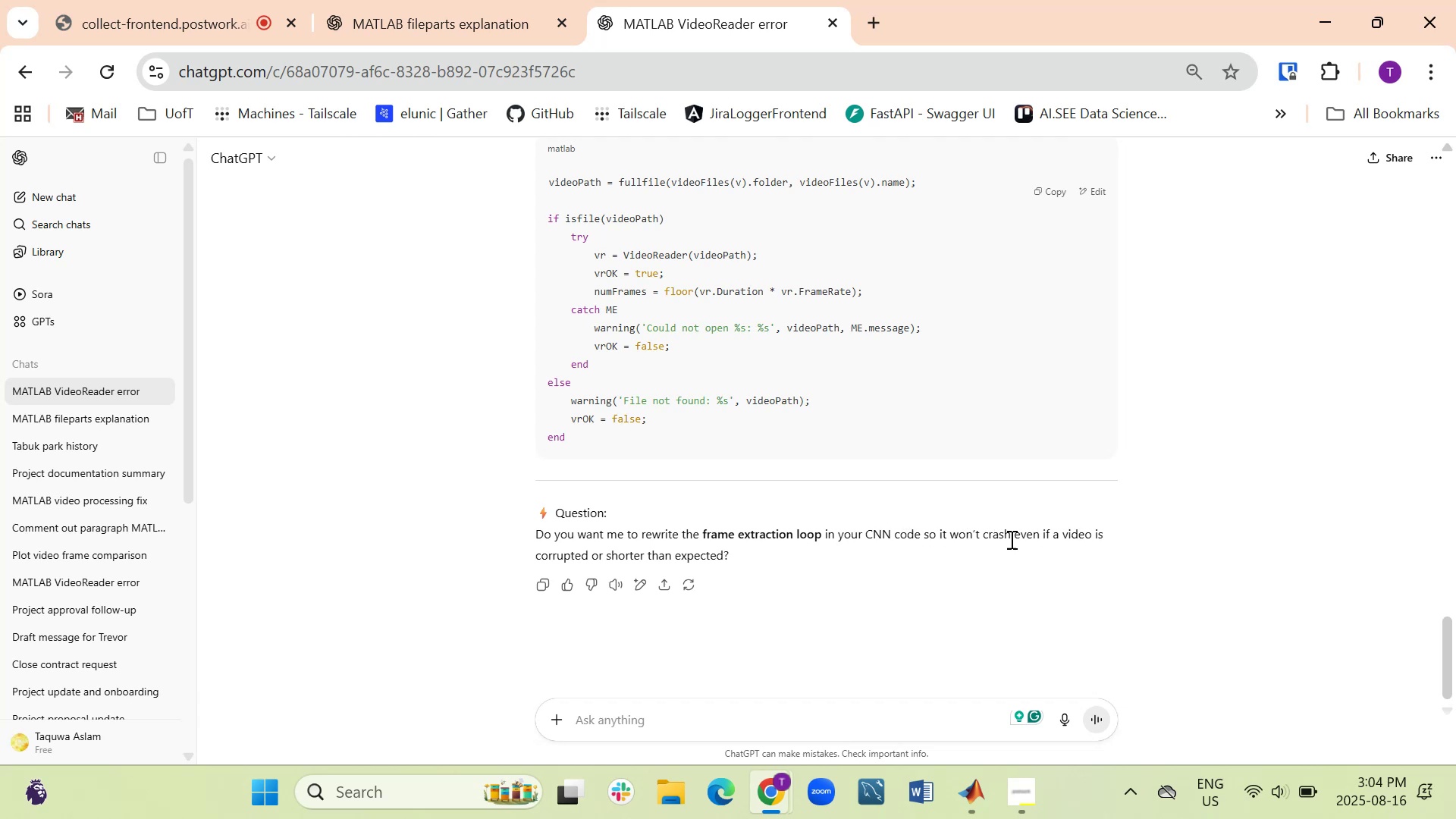 
wait(7.59)
 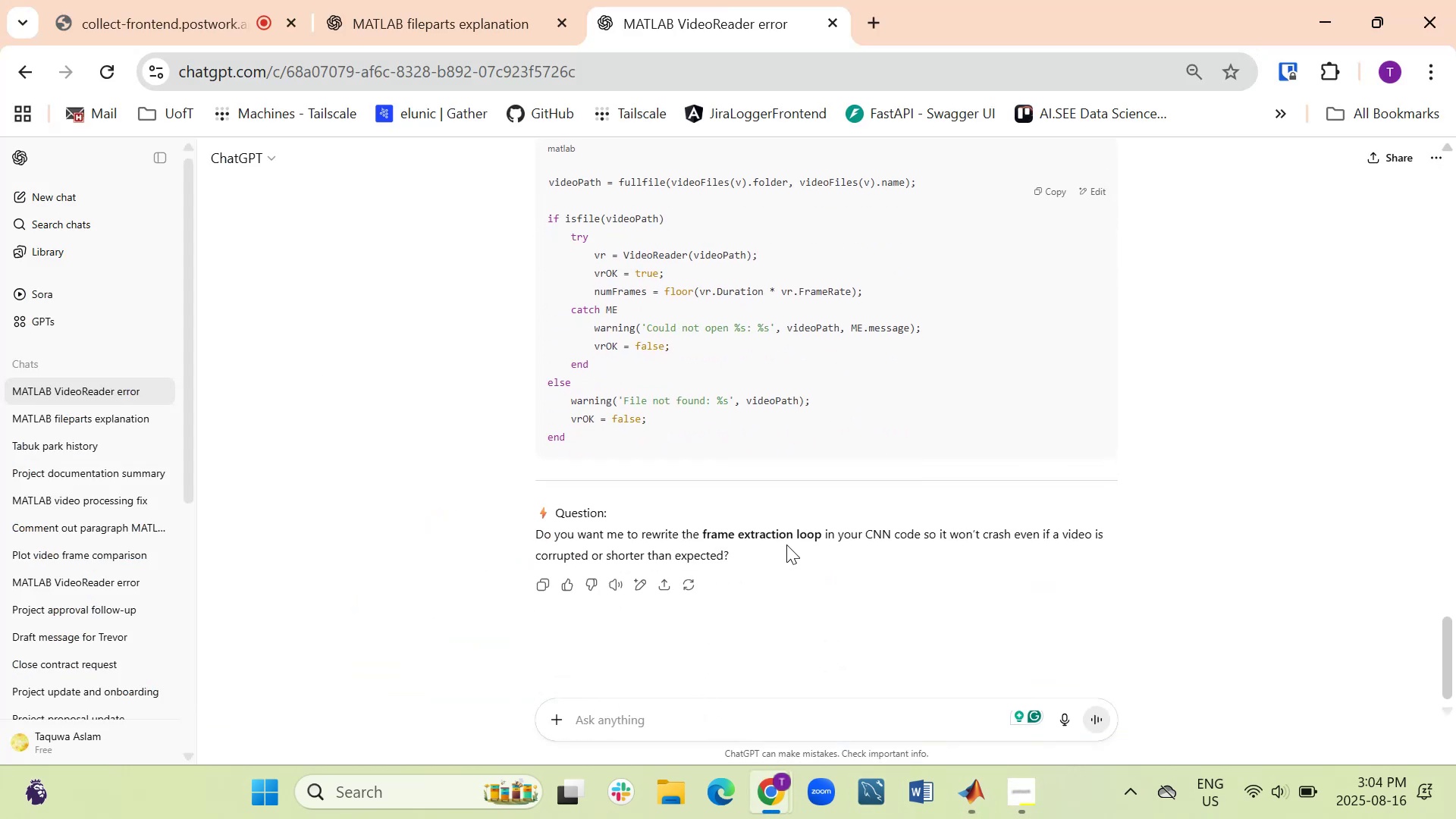 
left_click([644, 713])
 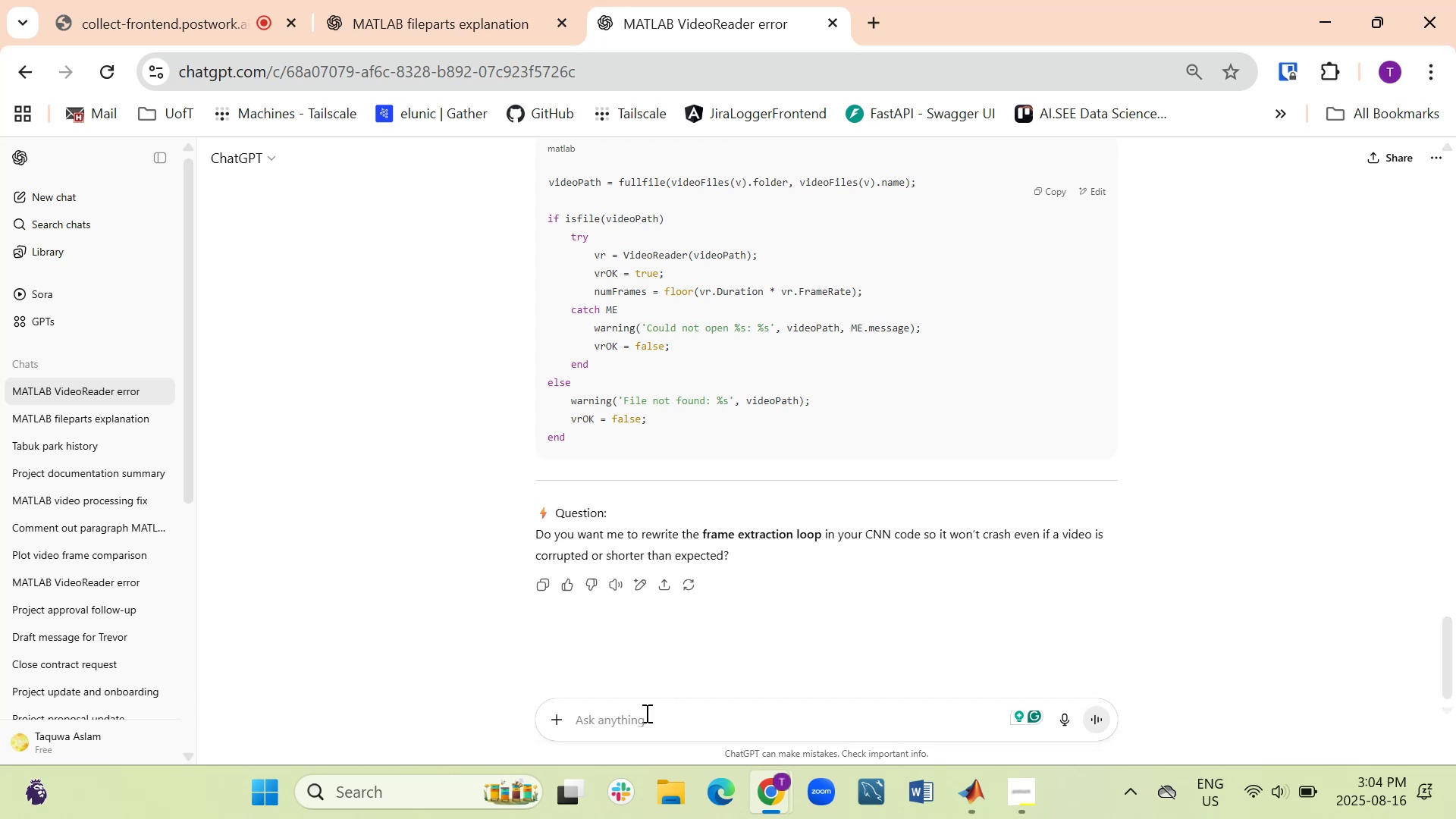 
type(yes)
 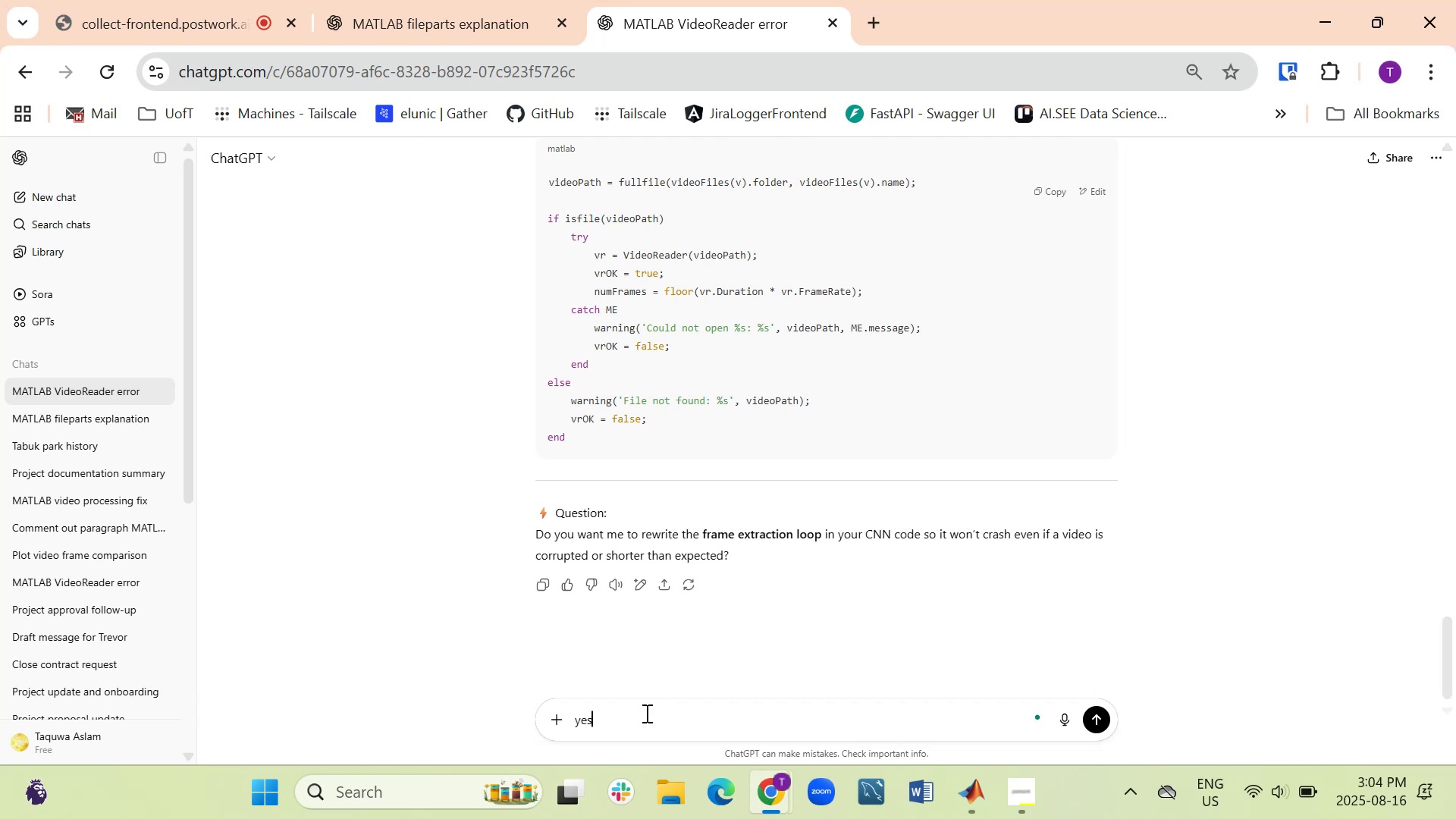 
key(Enter)
 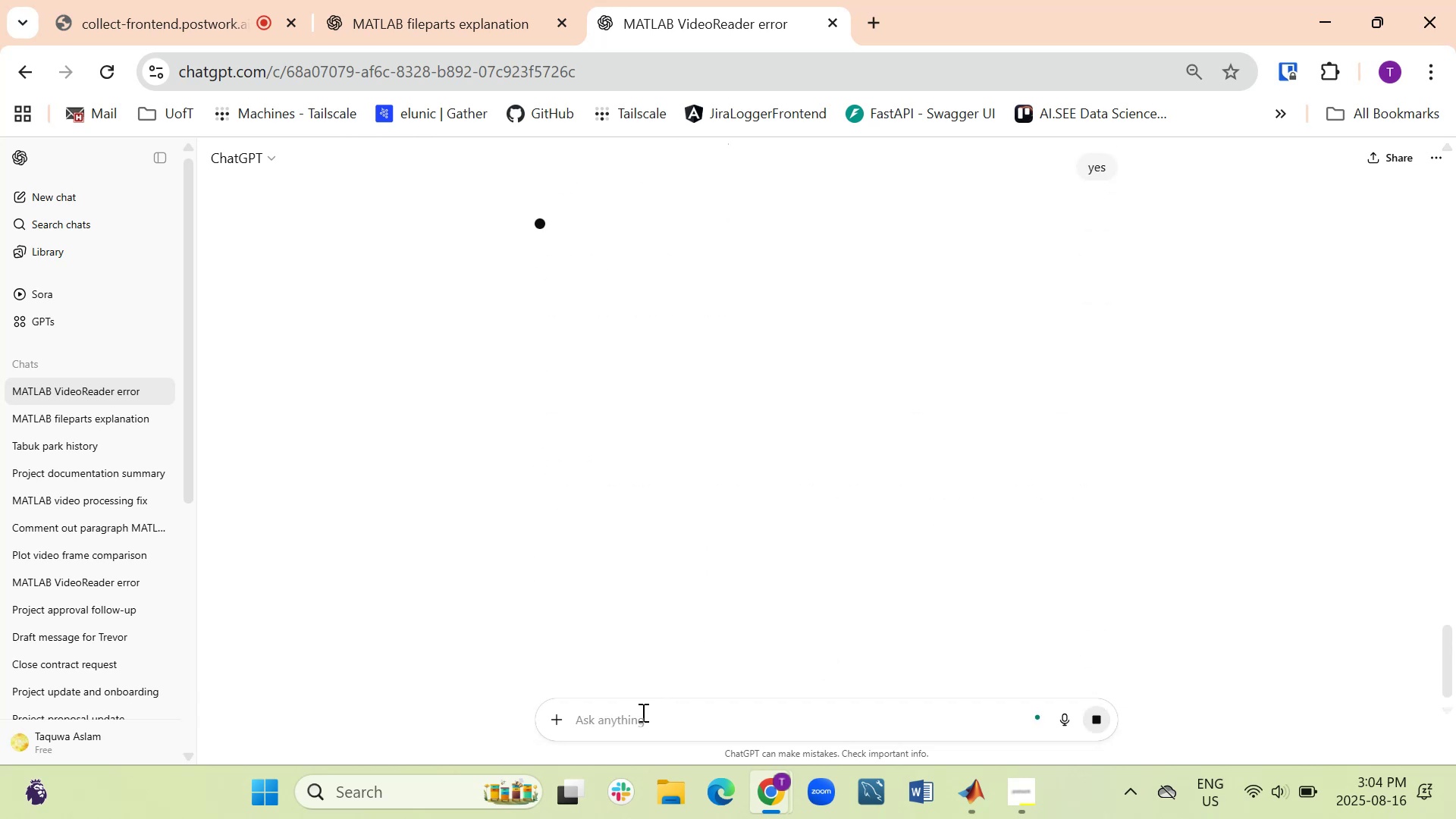 
scroll: coordinate [651, 629], scroll_direction: up, amount: 6.0
 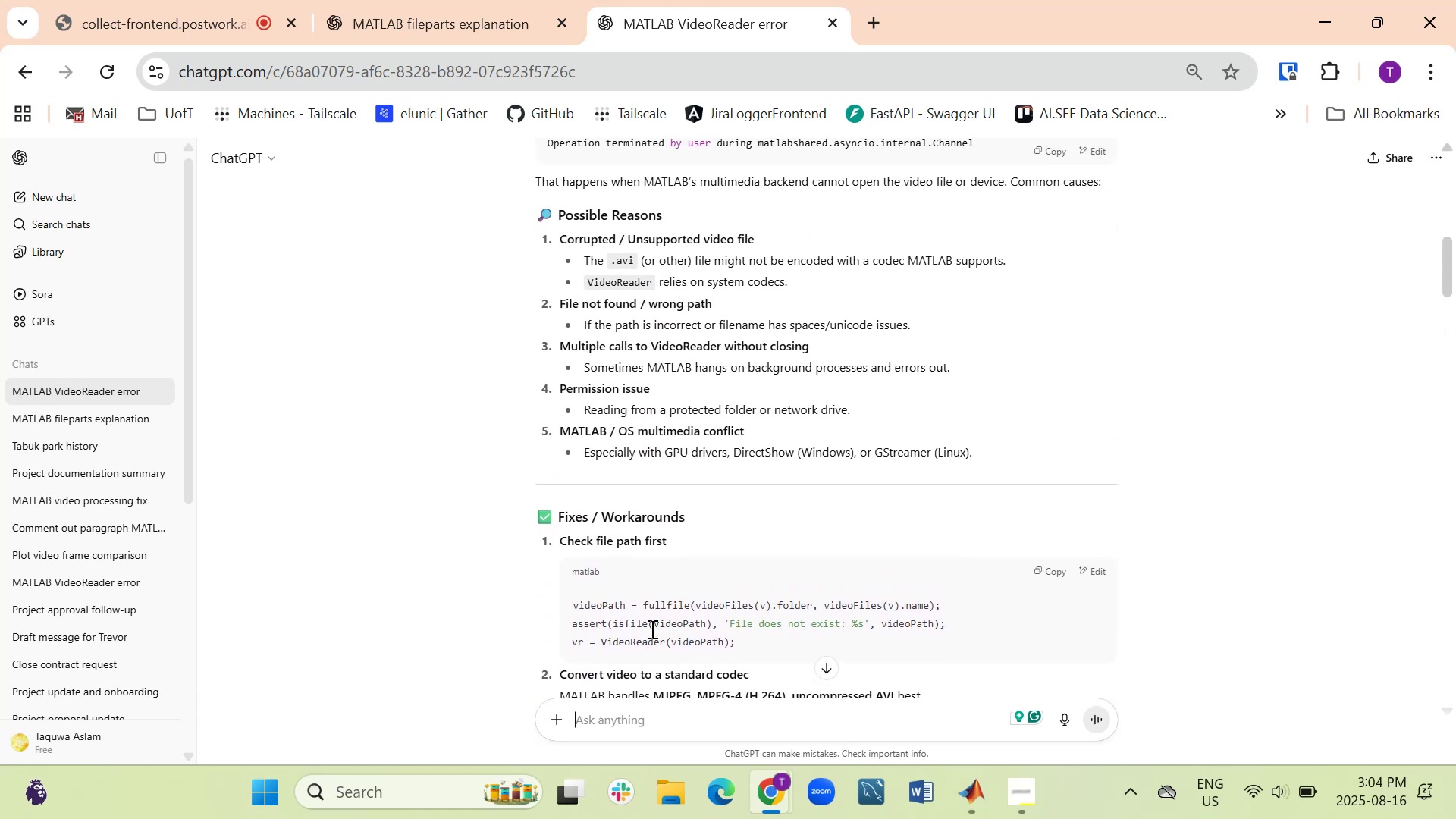 
scroll: coordinate [651, 629], scroll_direction: down, amount: 37.0
 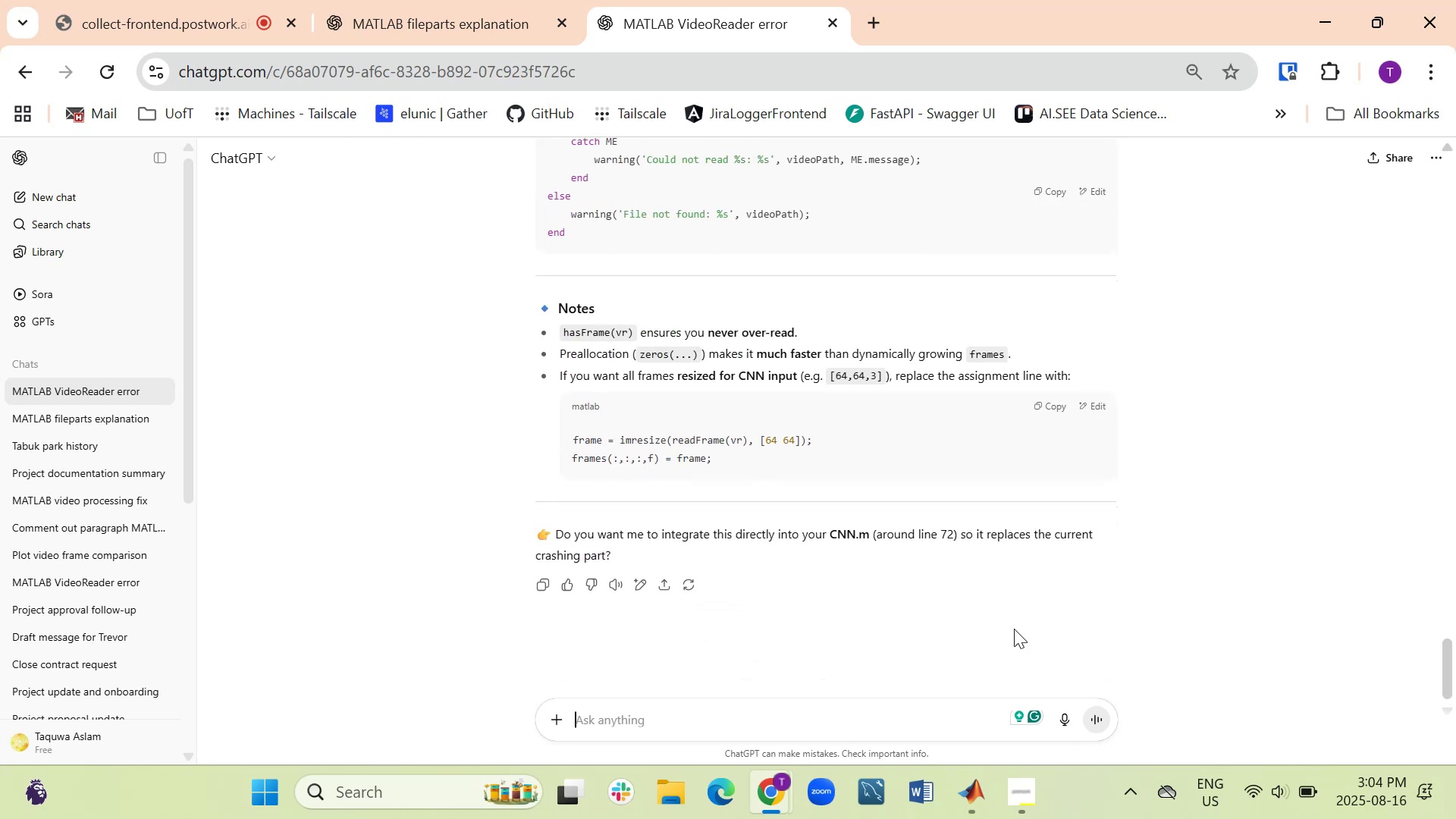 
wait(5.13)
 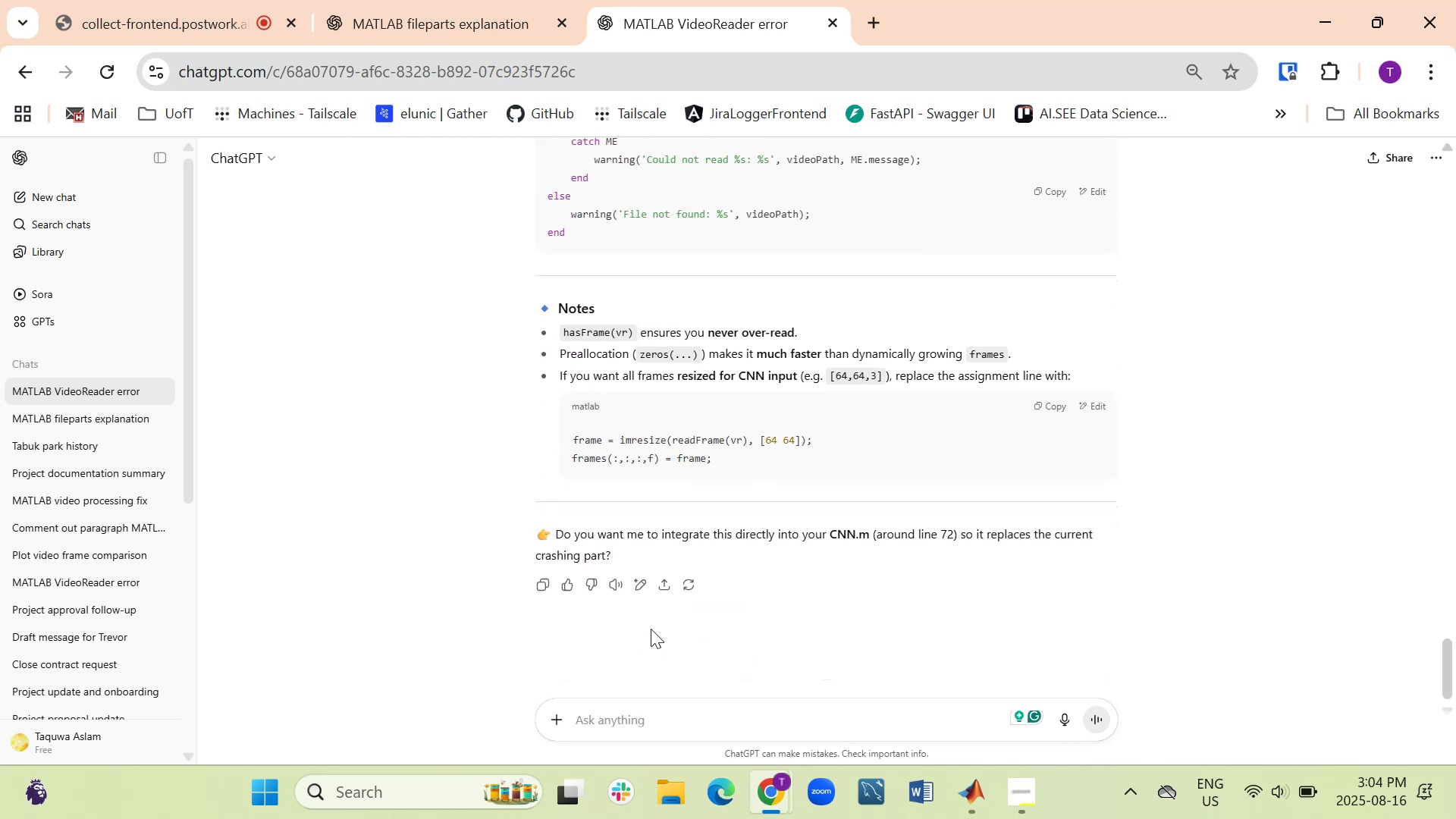 
left_click([963, 795])
 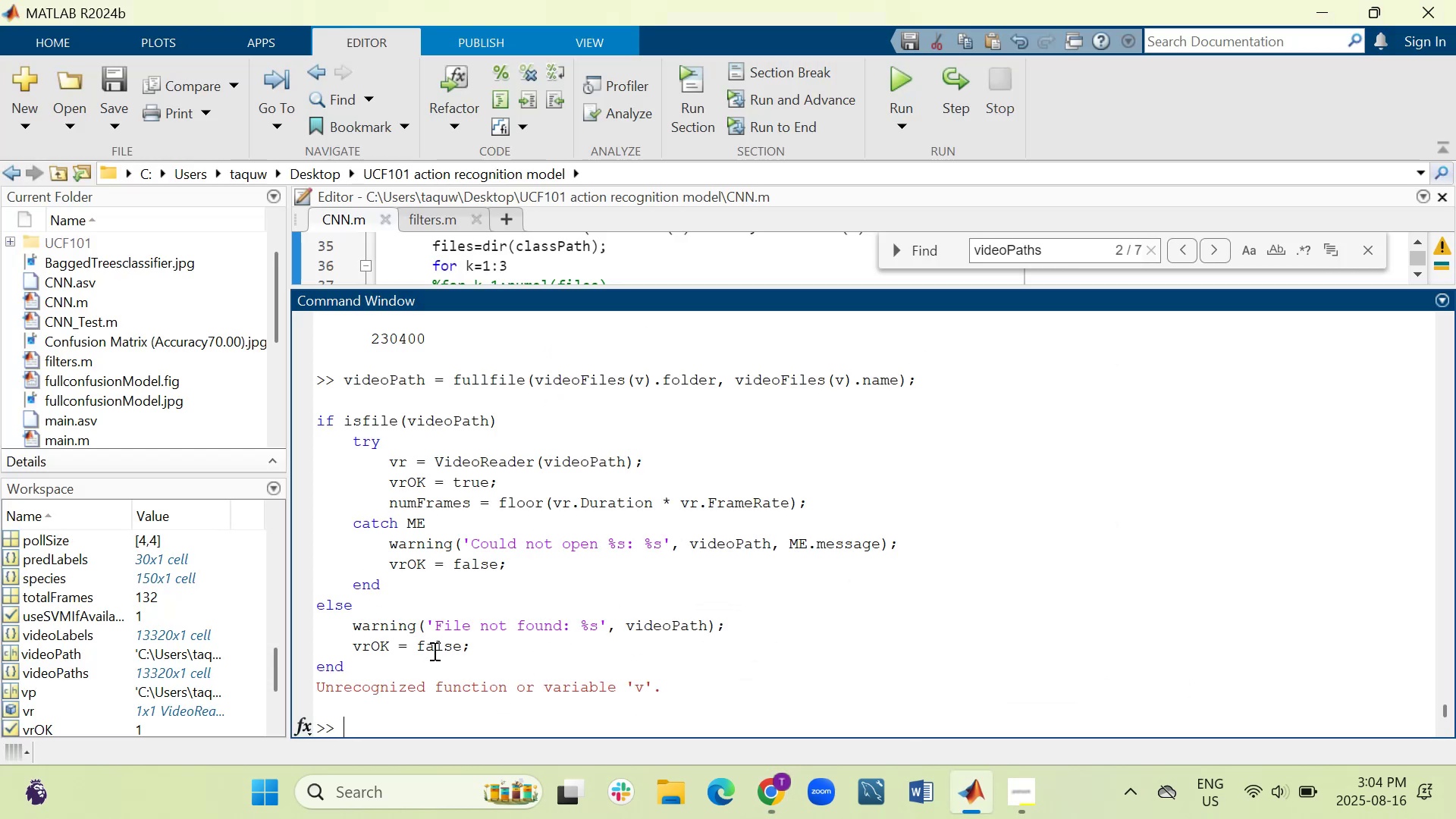 
left_click_drag(start_coordinate=[353, 665], to_coordinate=[586, 553])
 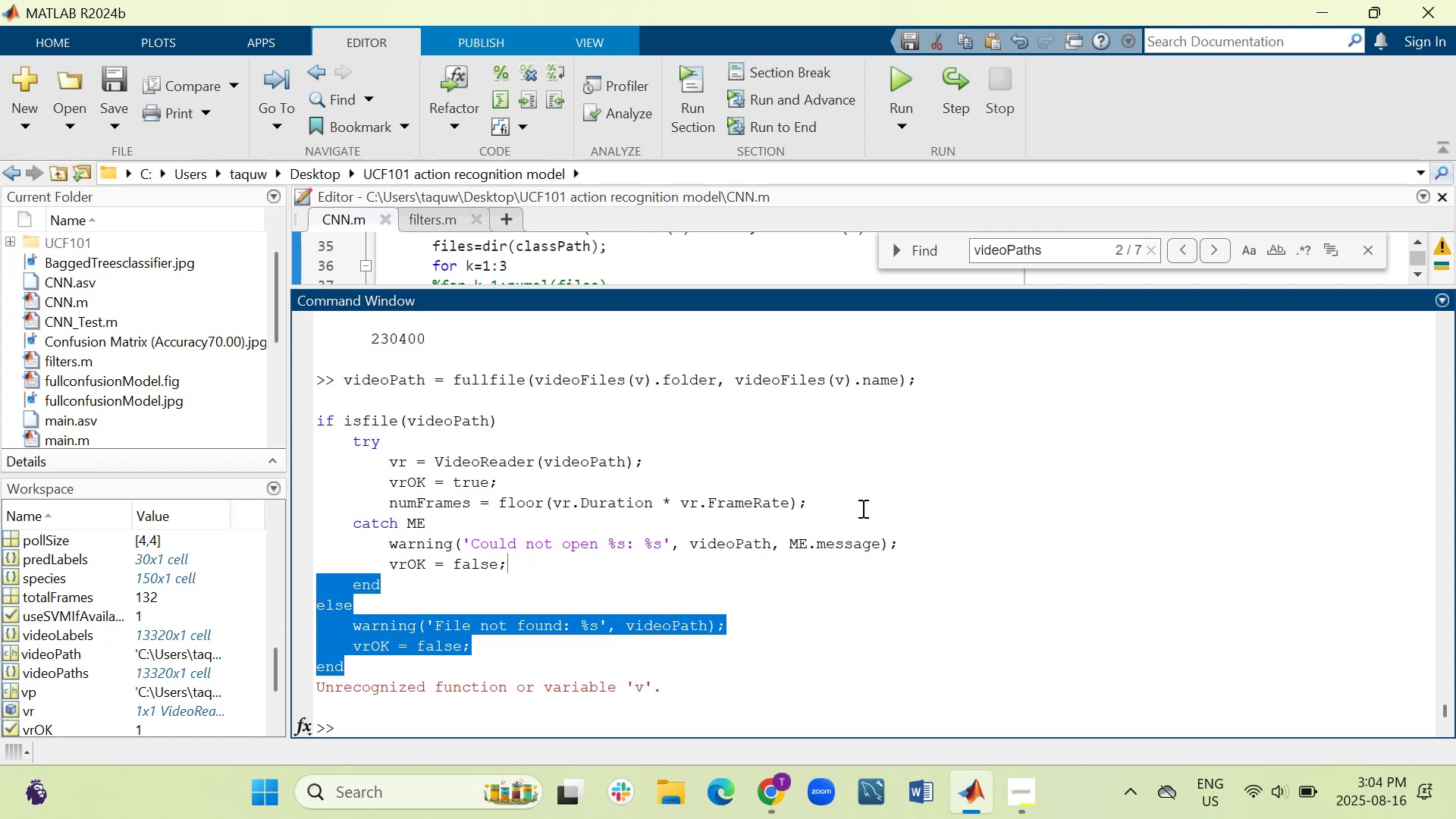 
left_click([791, 567])
 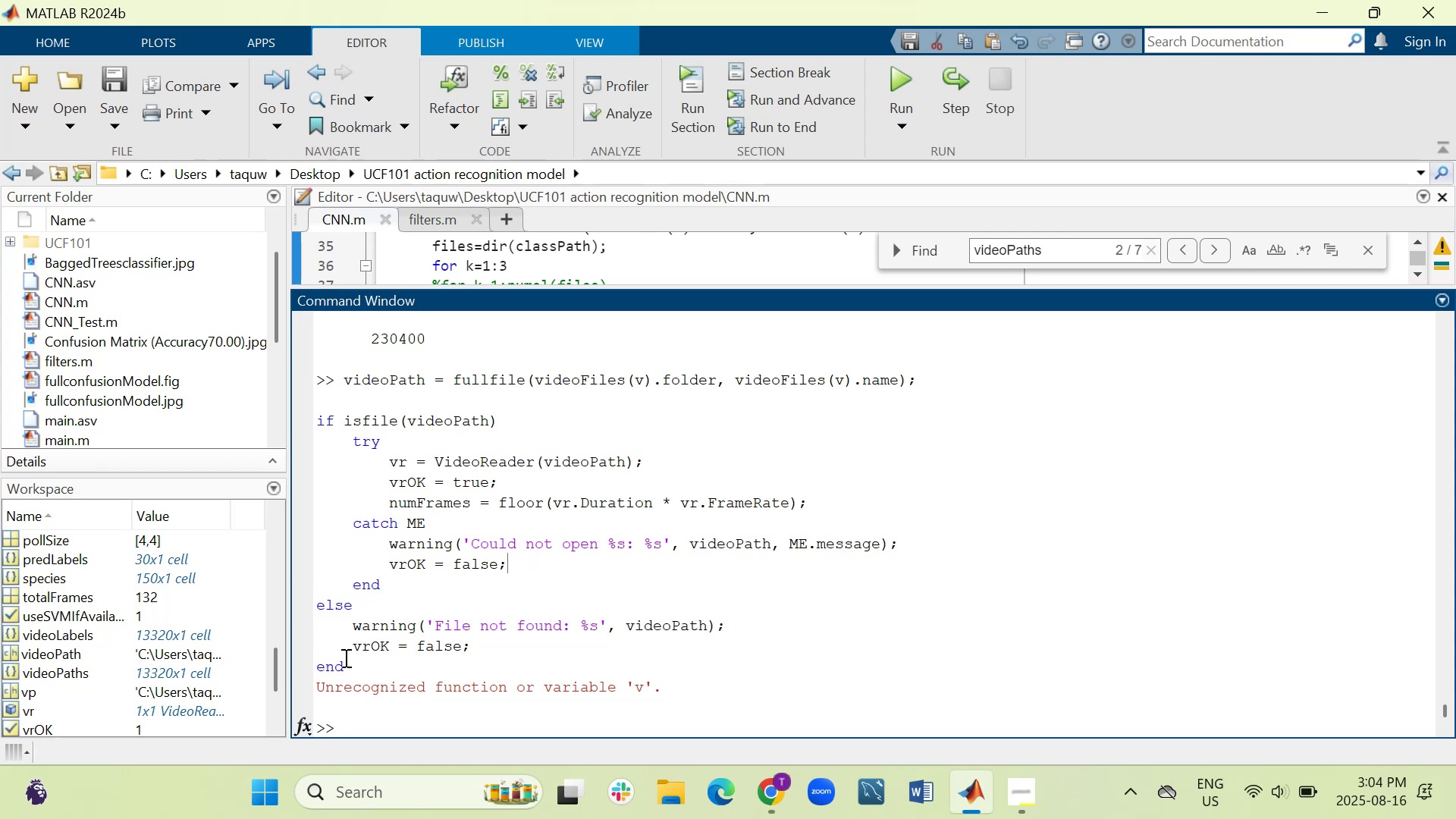 
left_click_drag(start_coordinate=[348, 664], to_coordinate=[337, 384])
 